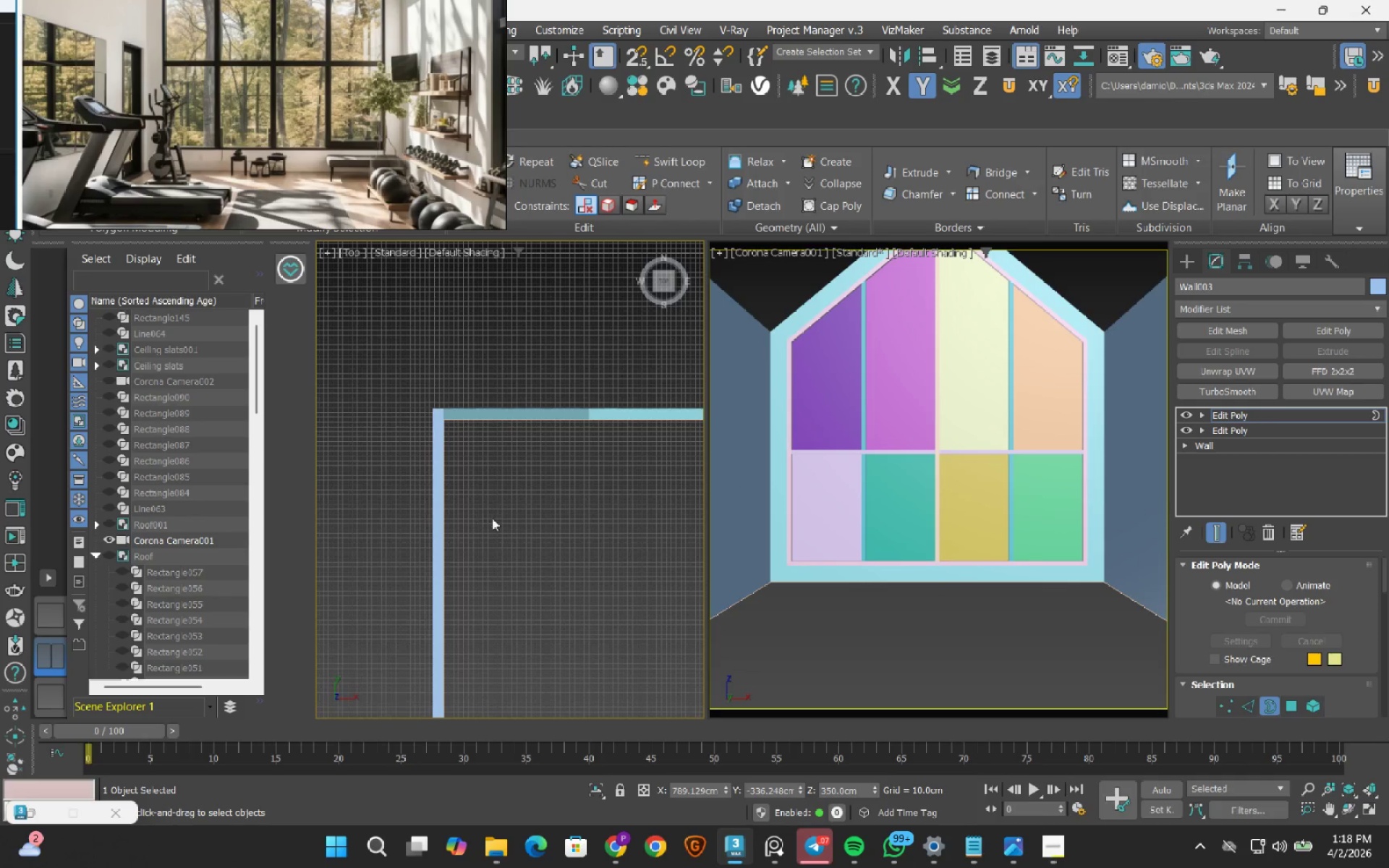 
type([F3]w2)
 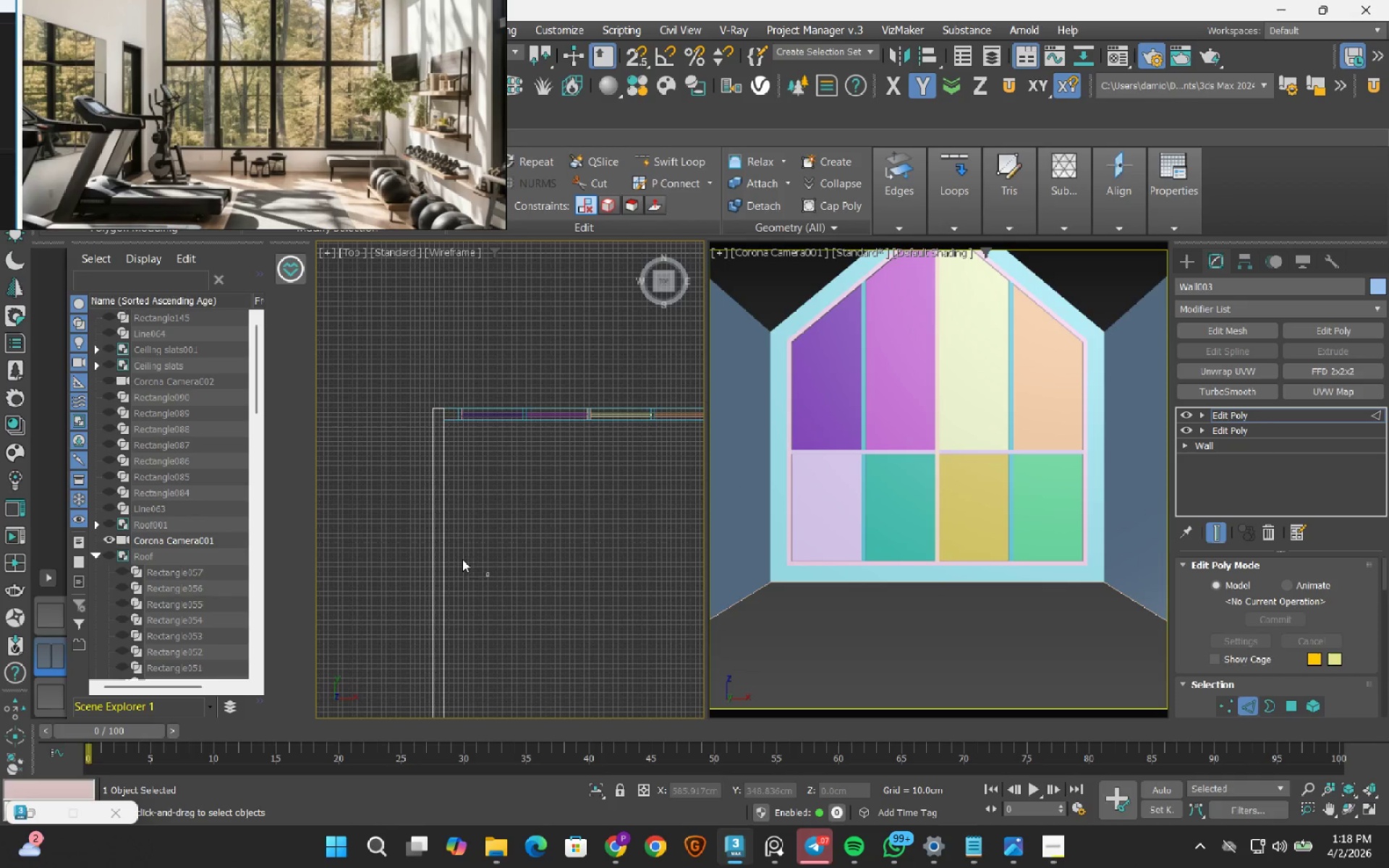 
left_click_drag(start_coordinate=[501, 589], to_coordinate=[394, 516])
 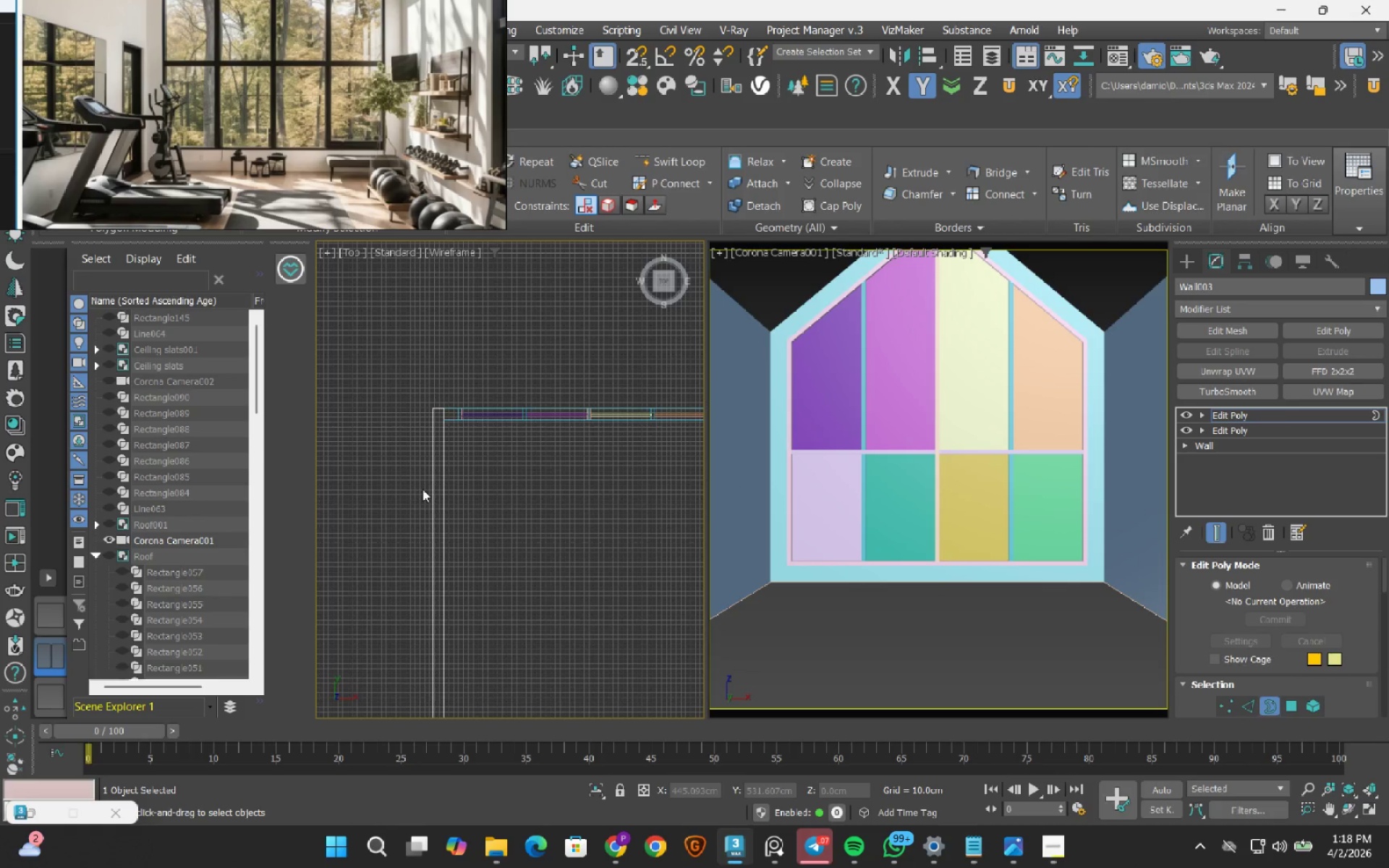 
left_click_drag(start_coordinate=[490, 577], to_coordinate=[401, 509])
 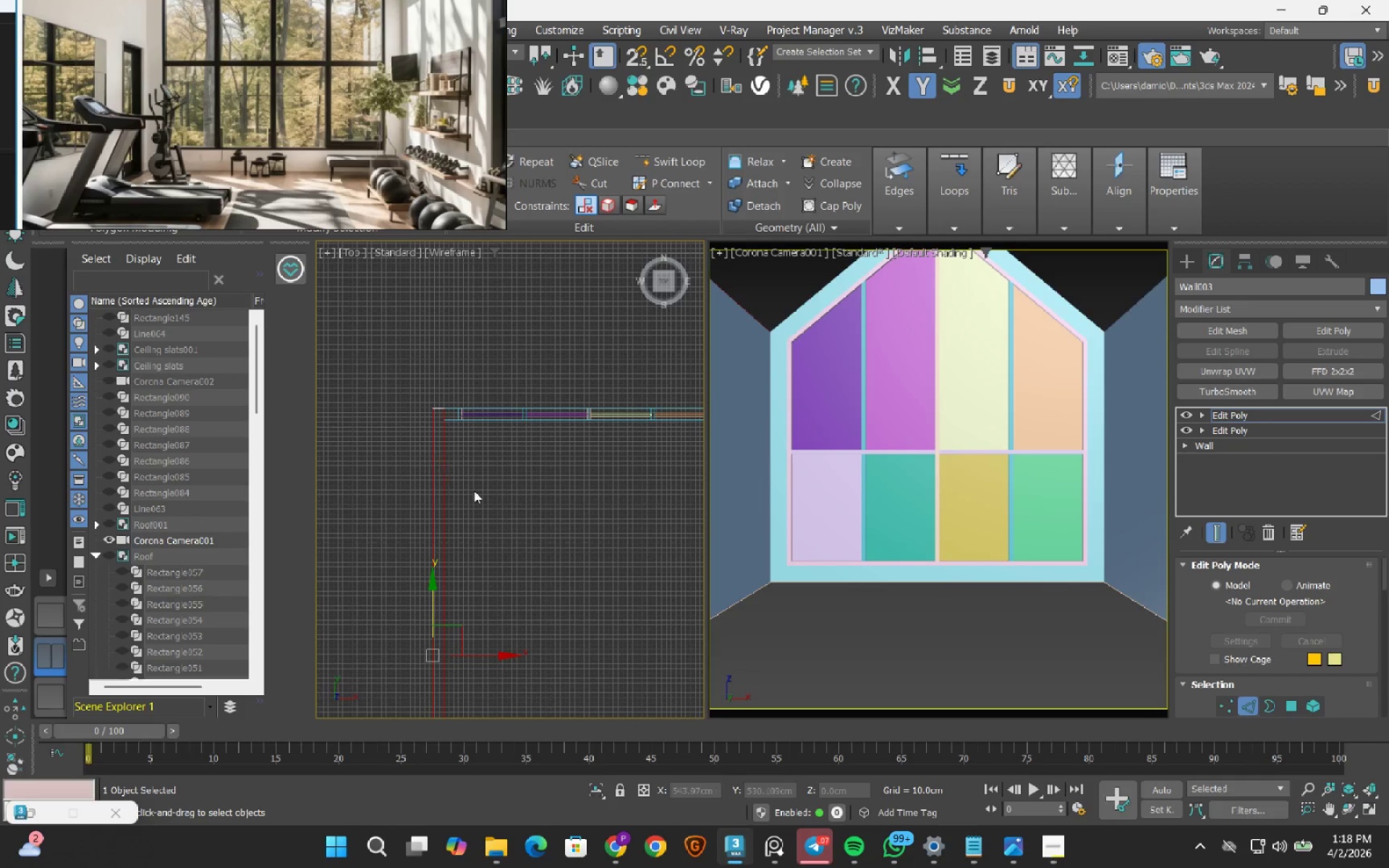 
right_click([498, 491])
 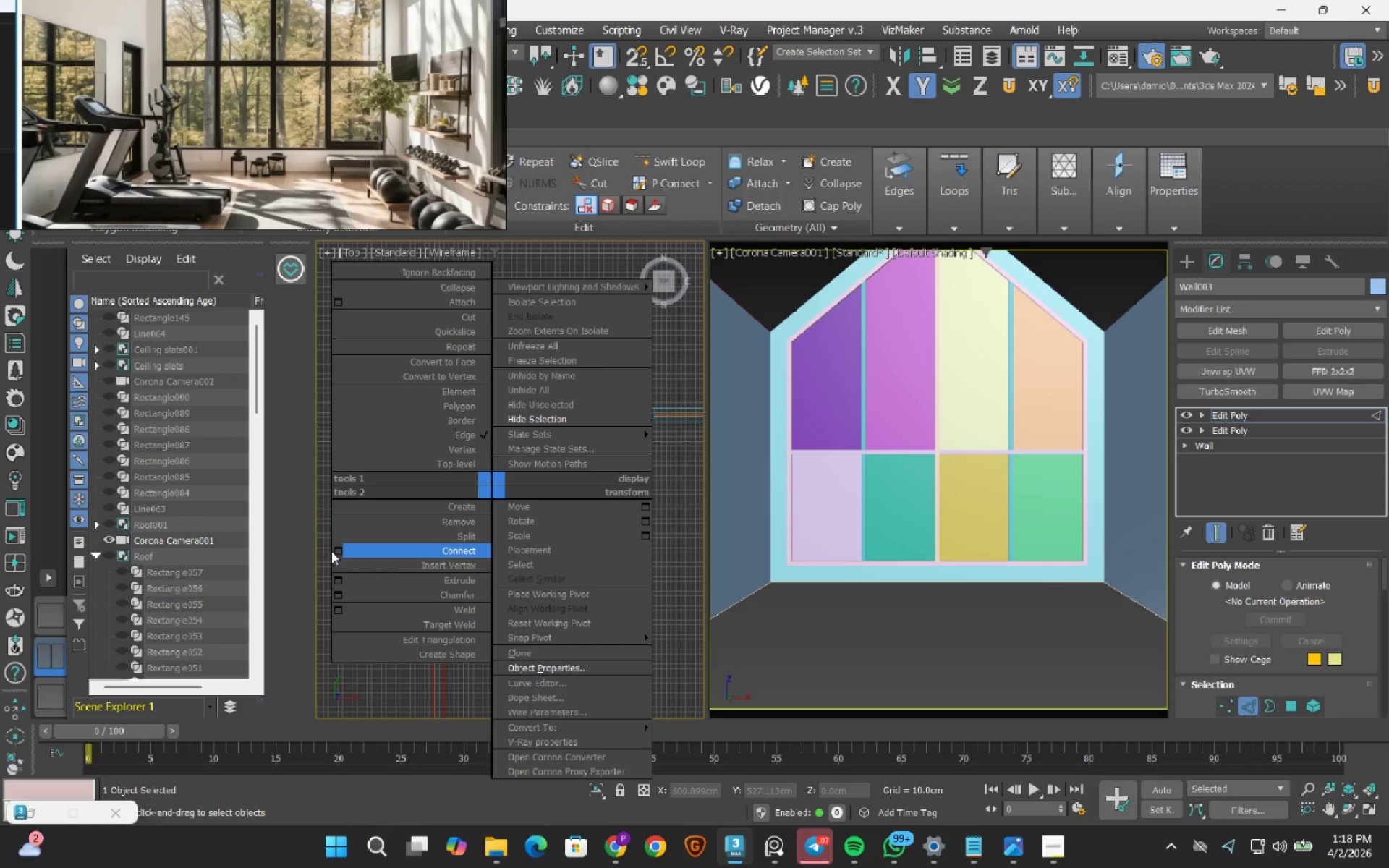 
left_click([338, 551])
 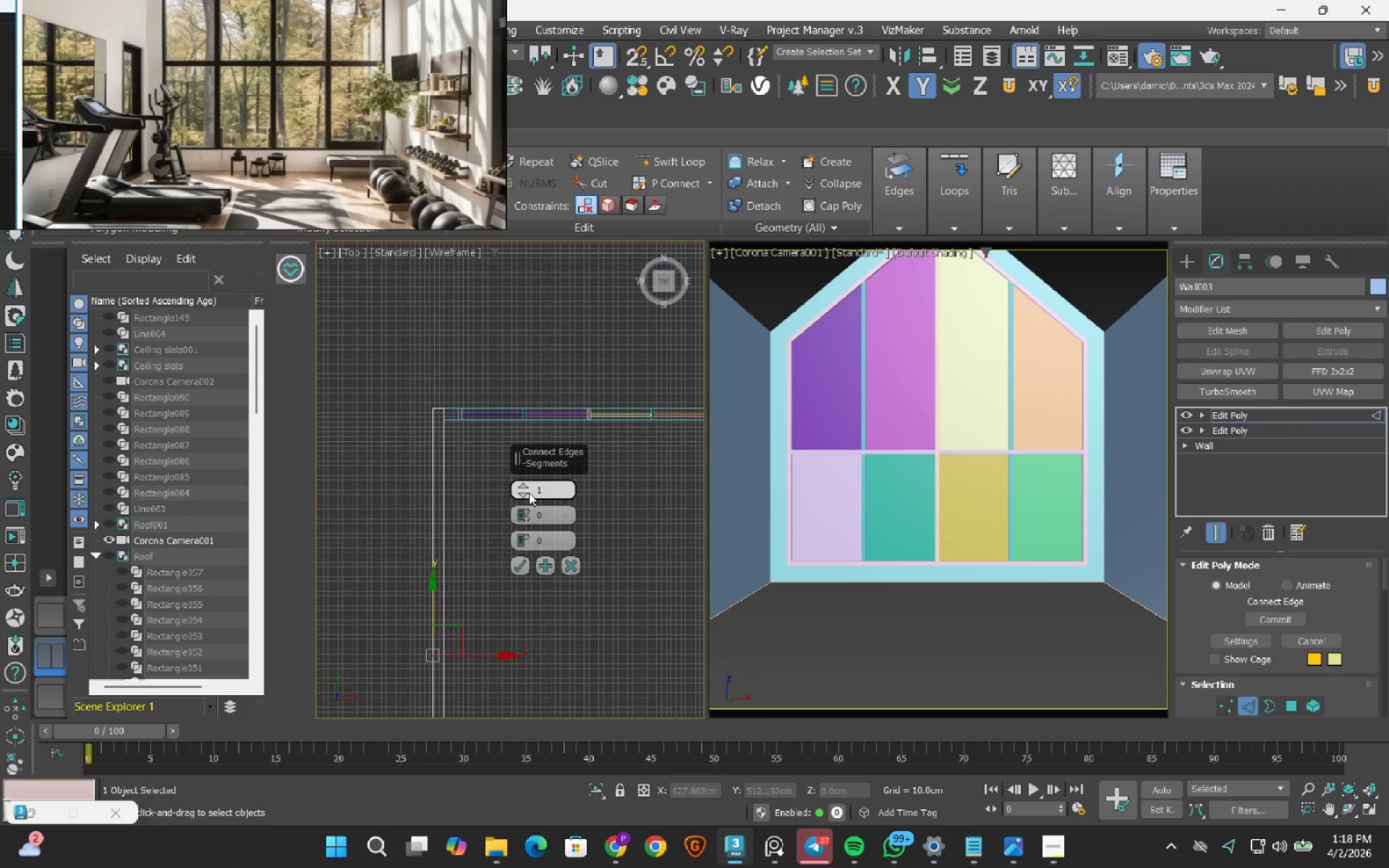 
scroll: coordinate [529, 493], scroll_direction: down, amount: 2.0
 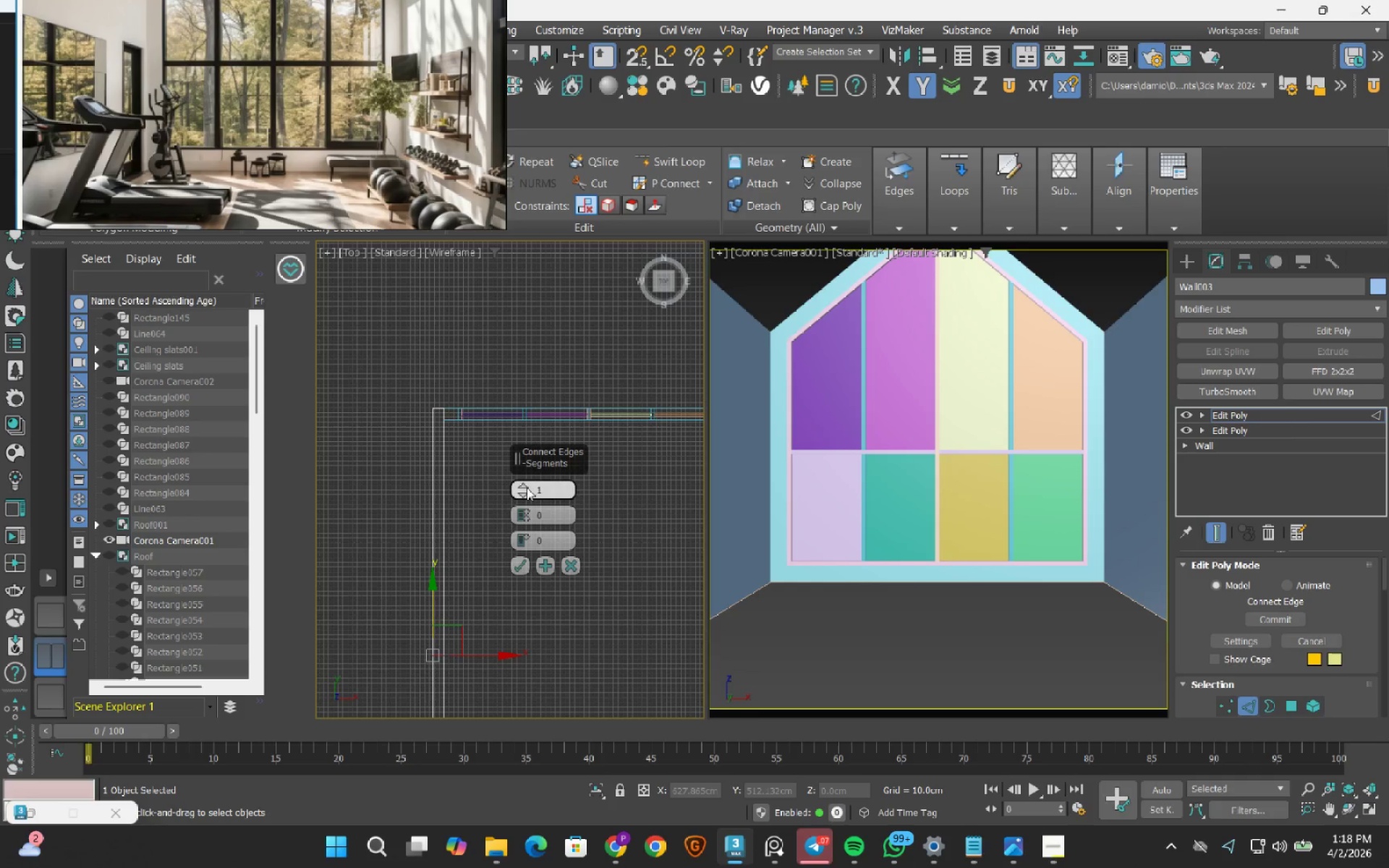 
left_click([526, 486])
 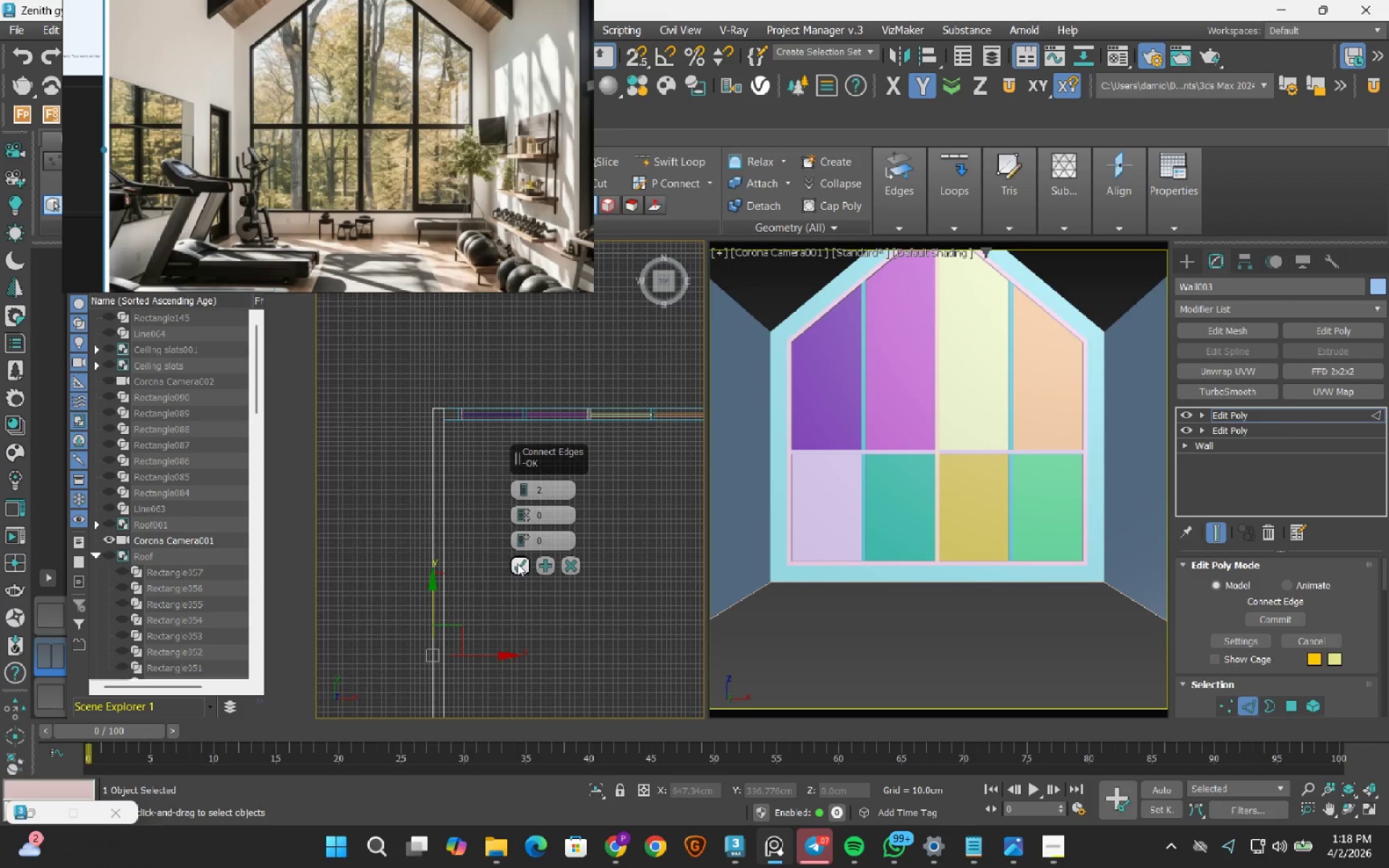 
scroll: coordinate [356, 531], scroll_direction: down, amount: 1.0
 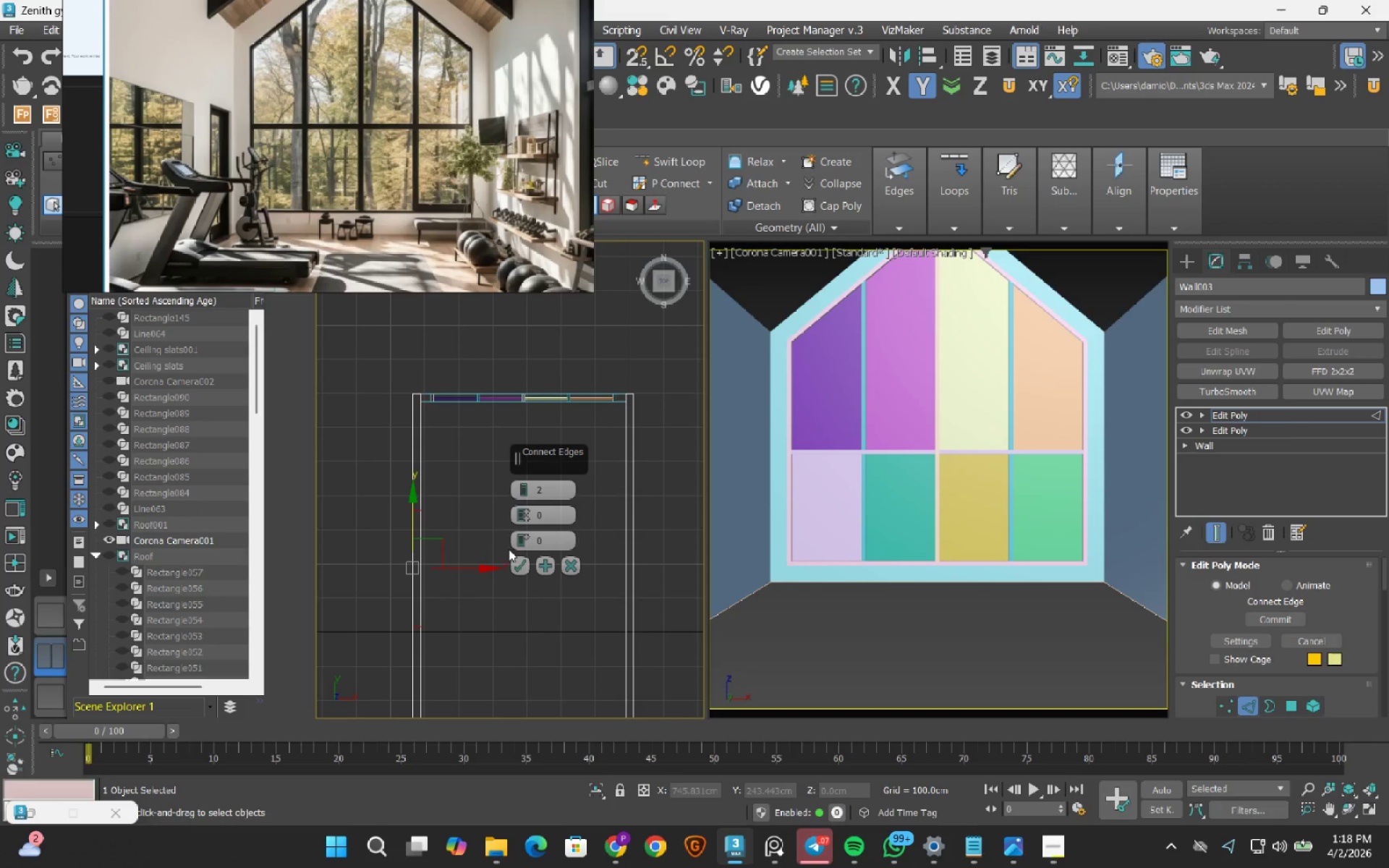 
left_click_drag(start_coordinate=[524, 537], to_coordinate=[511, 765])
 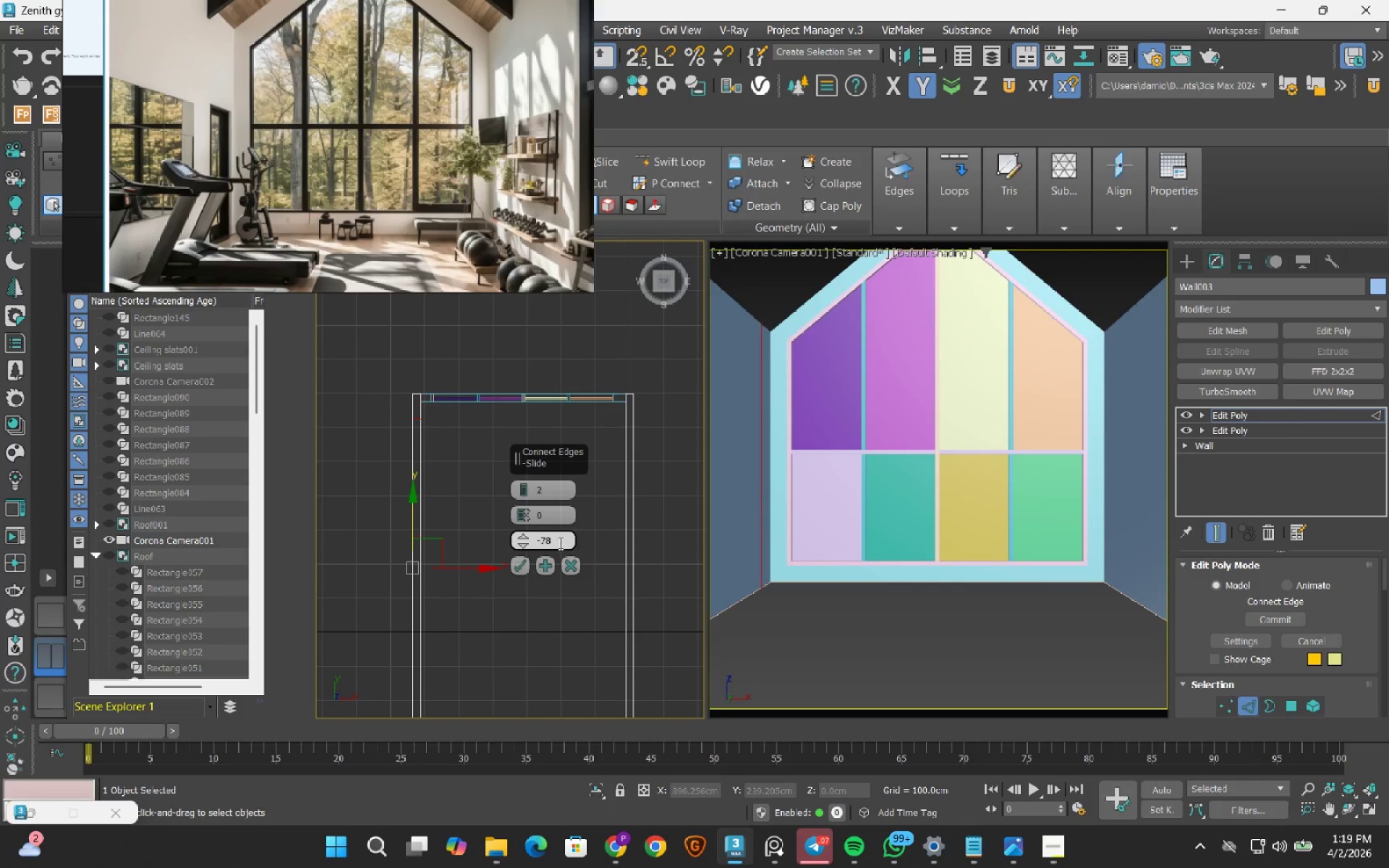 
double_click([558, 541])
 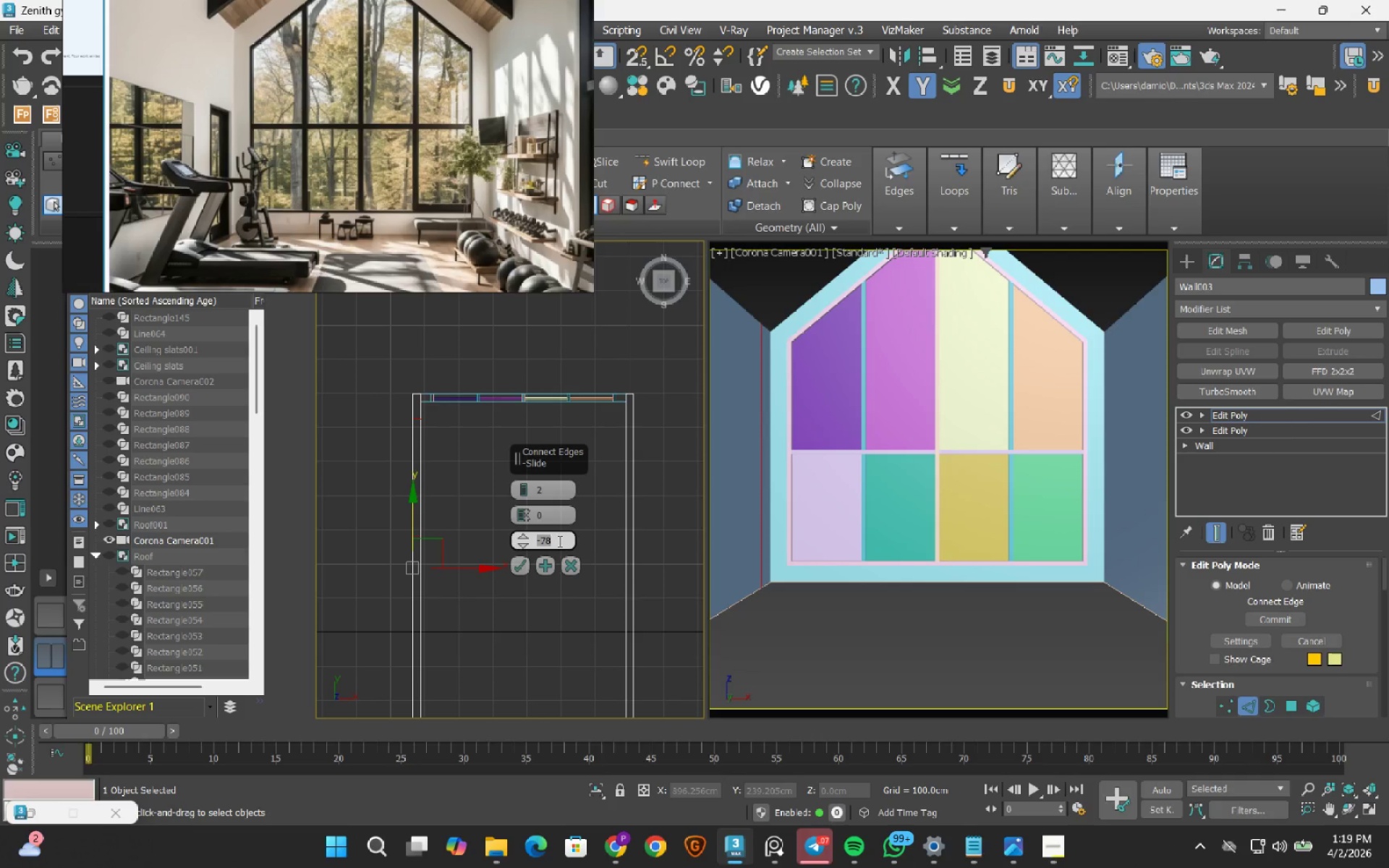 
key(NumpadSubtract)
 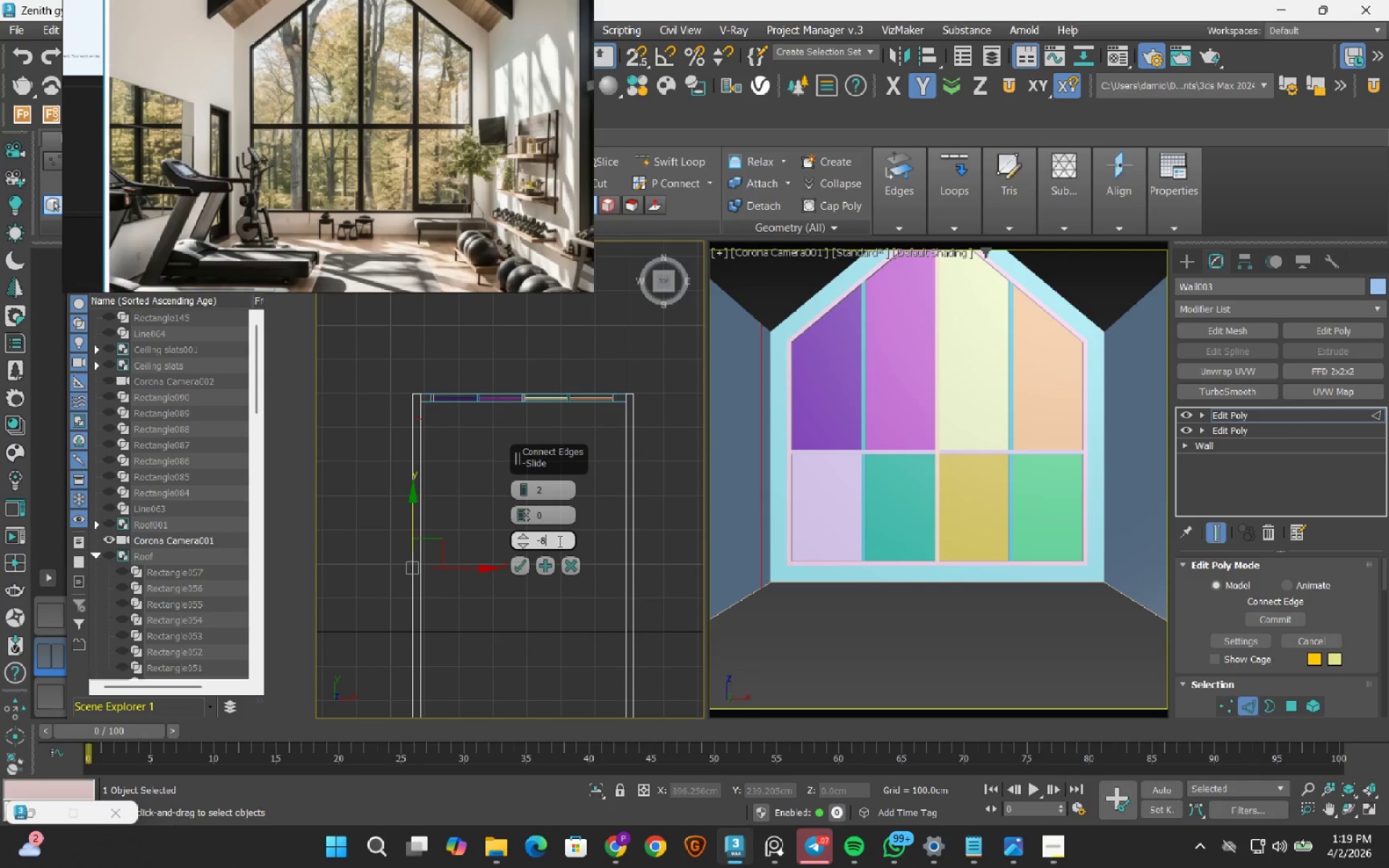 
key(Numpad8)
 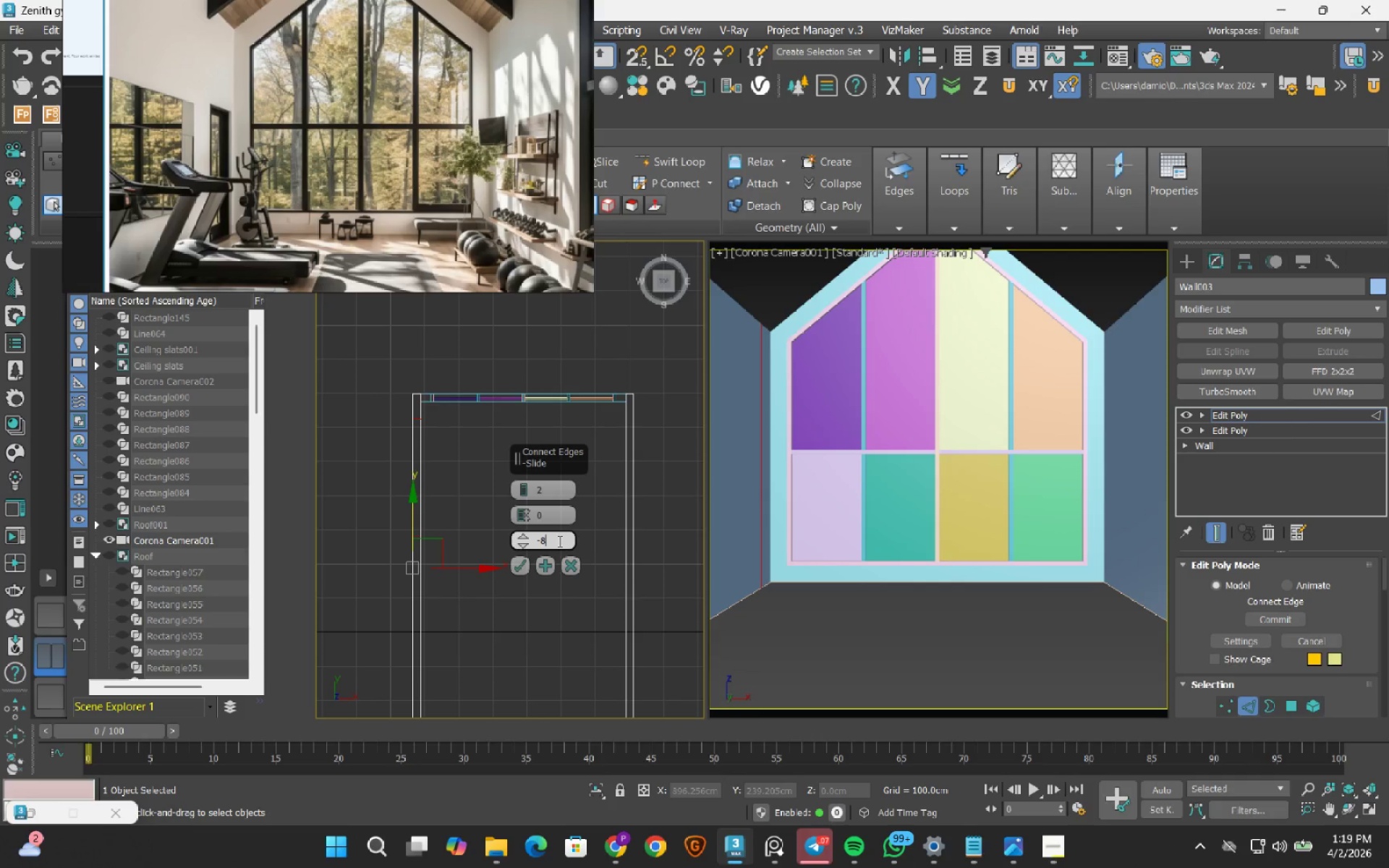 
key(Numpad0)
 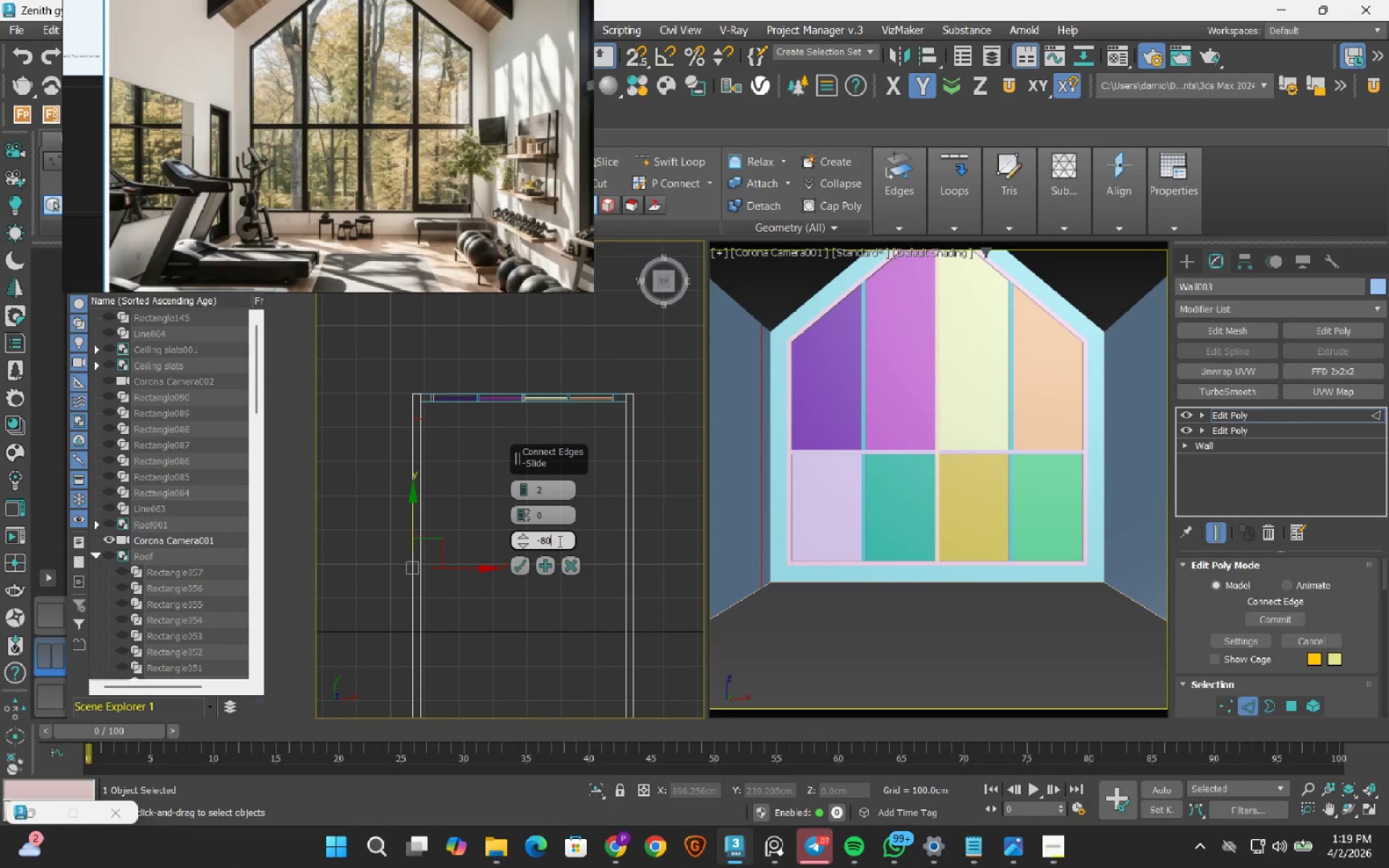 
key(NumpadEnter)
 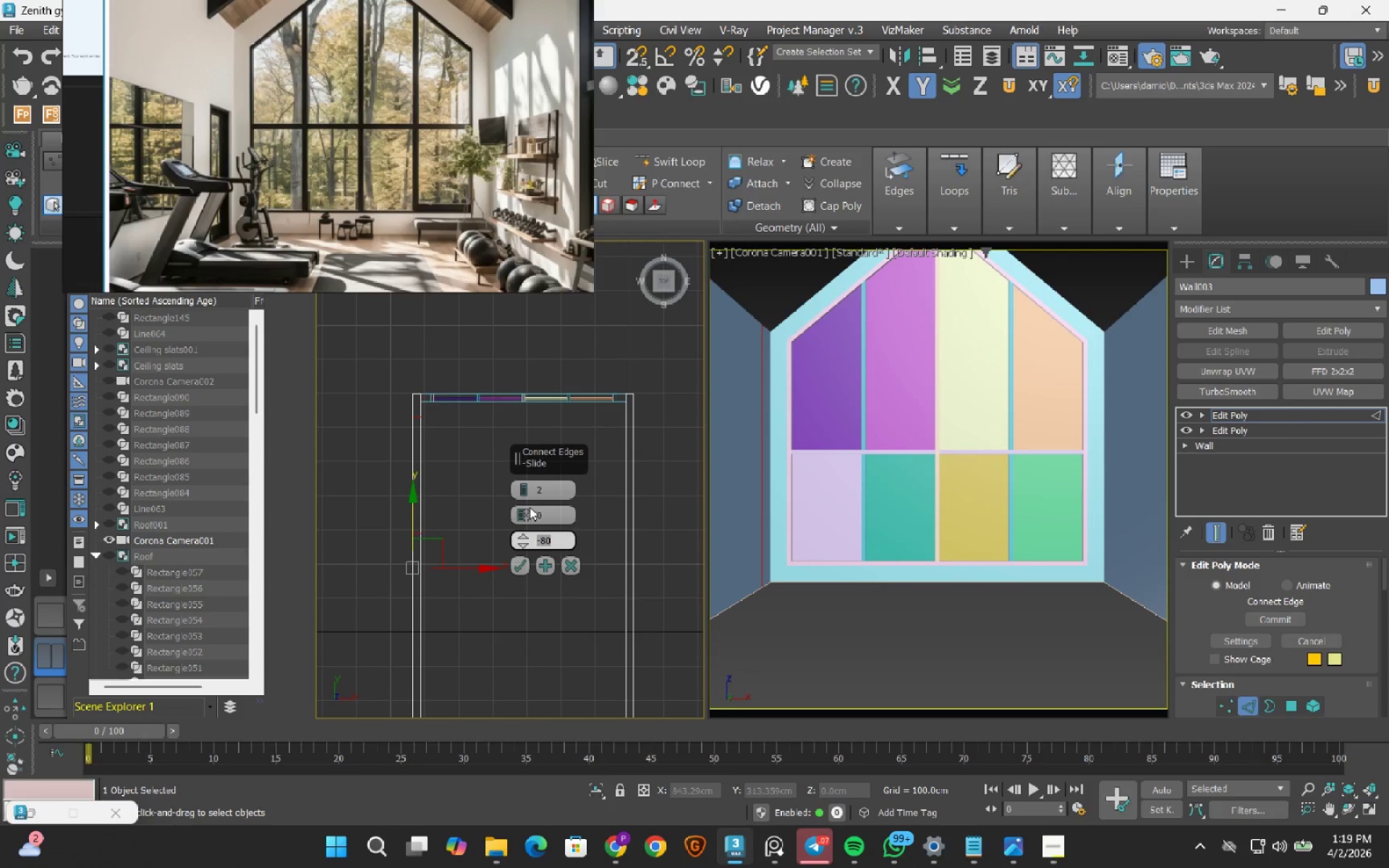 
left_click_drag(start_coordinate=[524, 515], to_coordinate=[532, 644])
 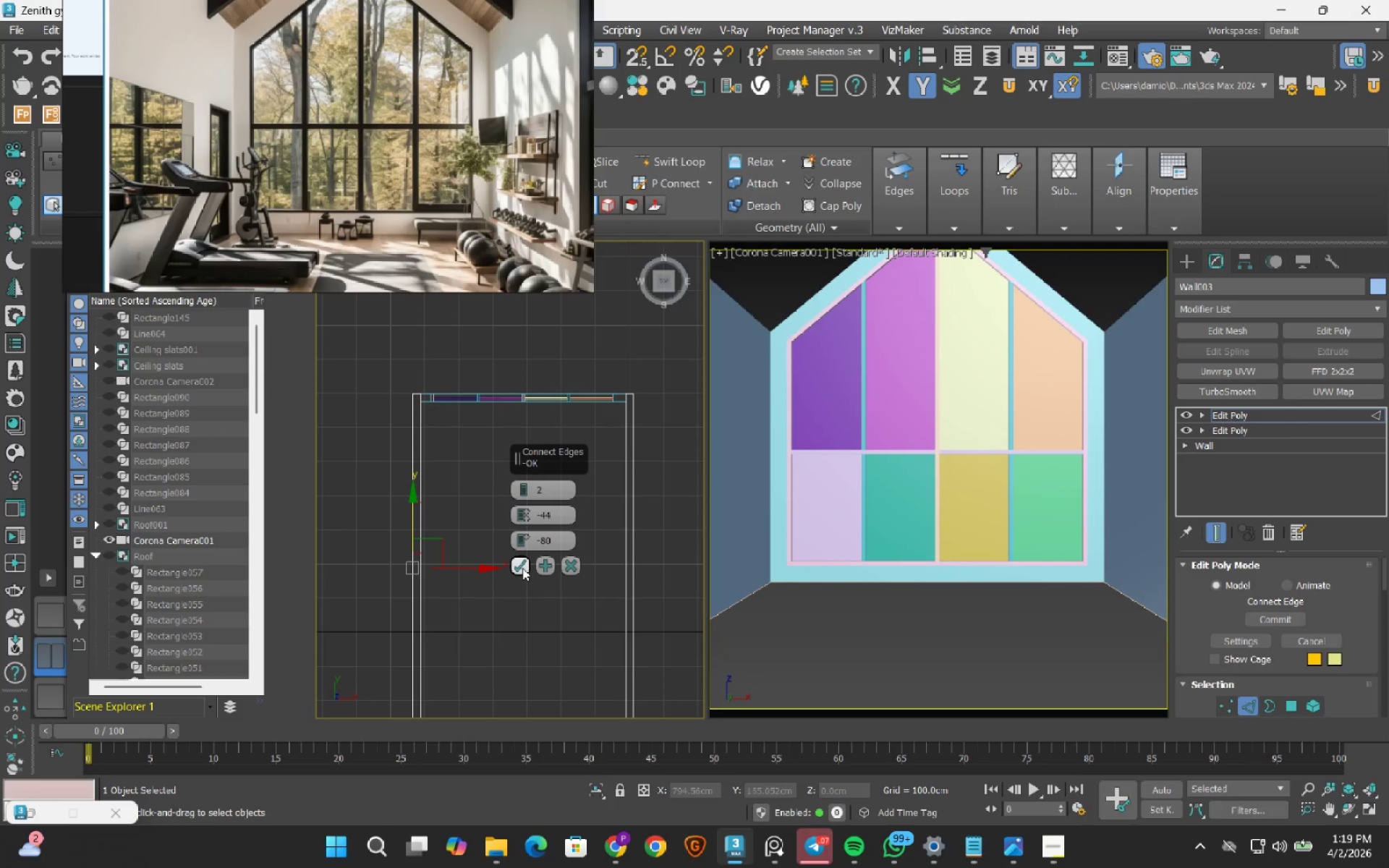 
left_click([522, 568])
 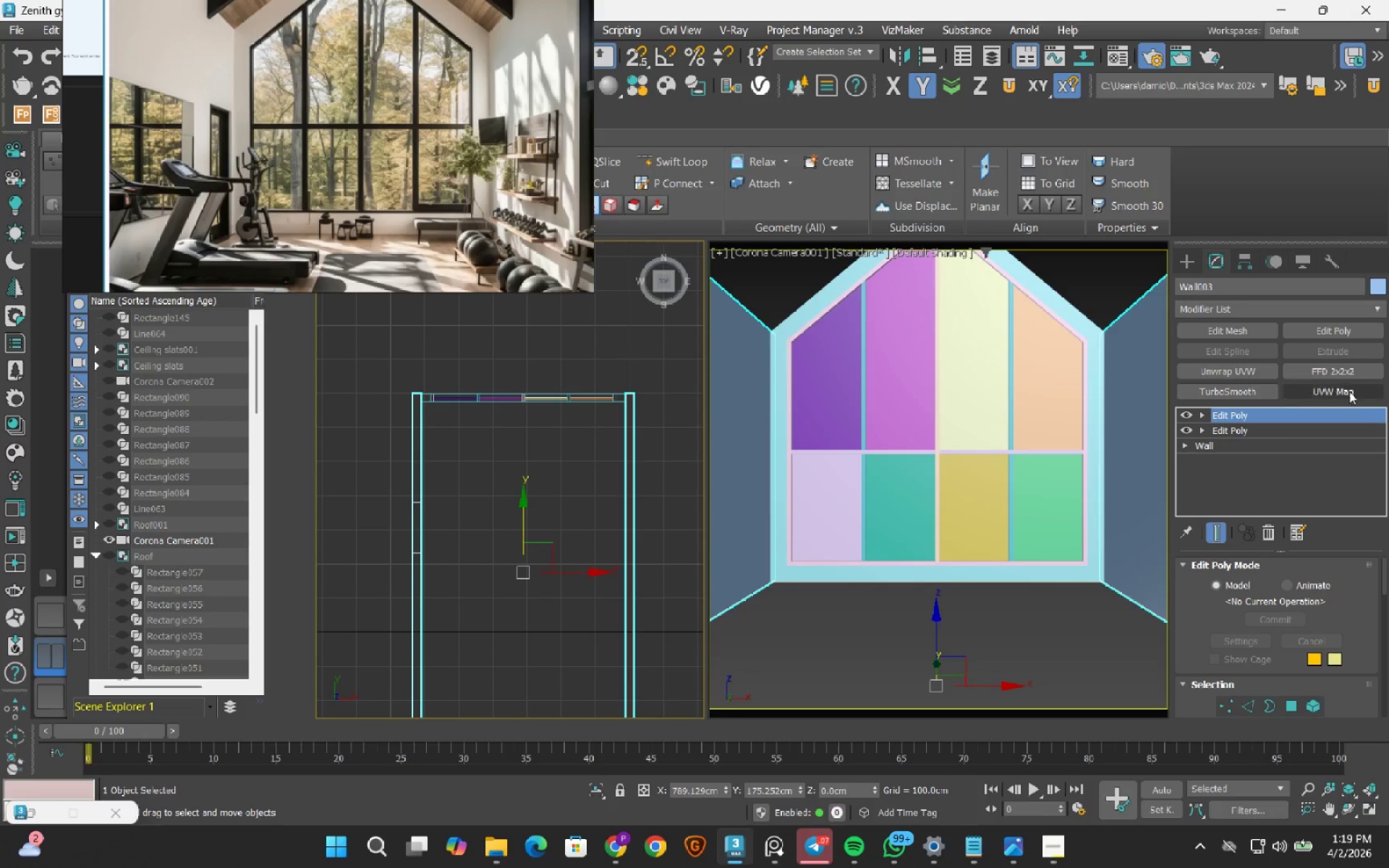 
left_click([1182, 266])
 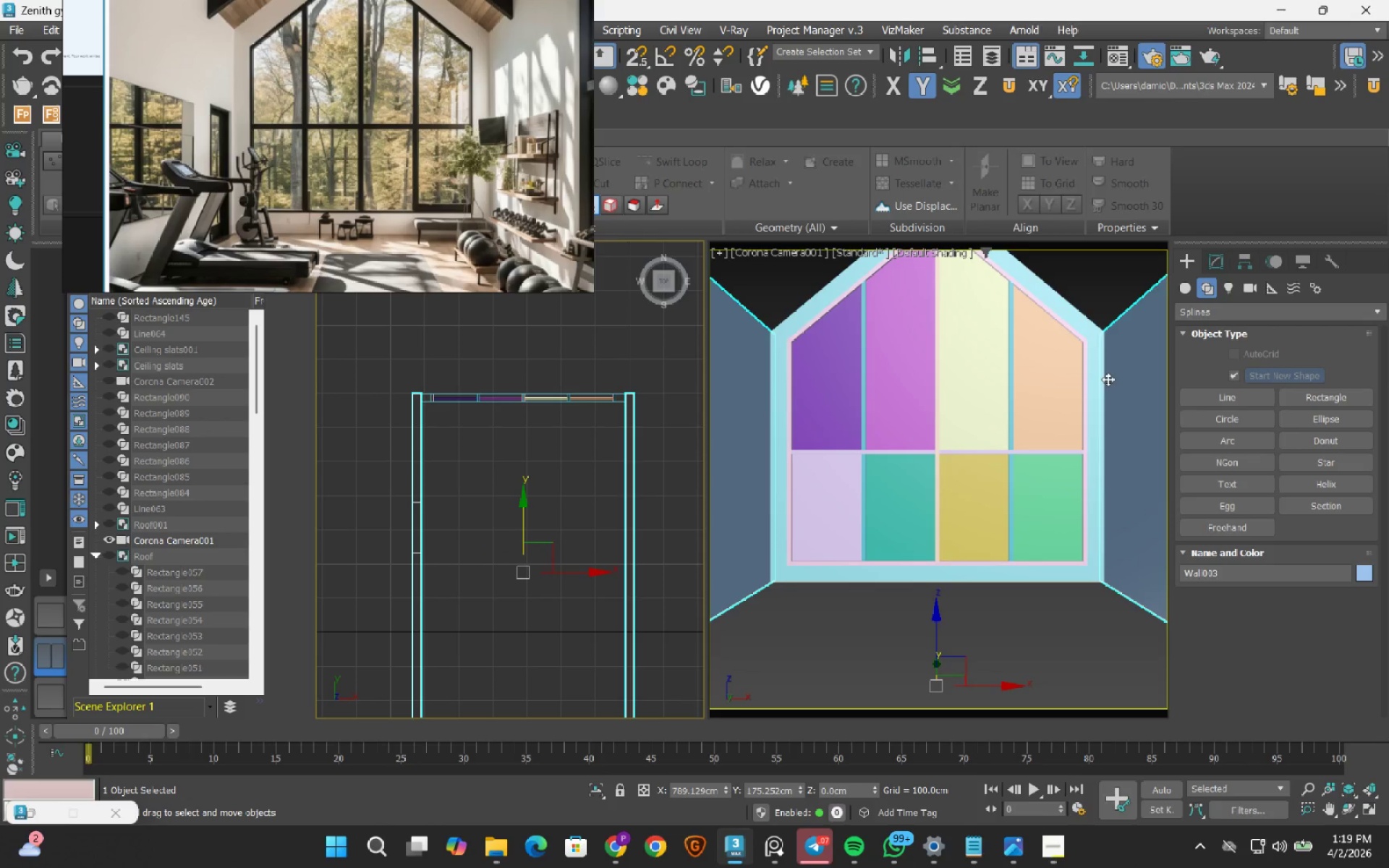 
left_click([610, 856])
 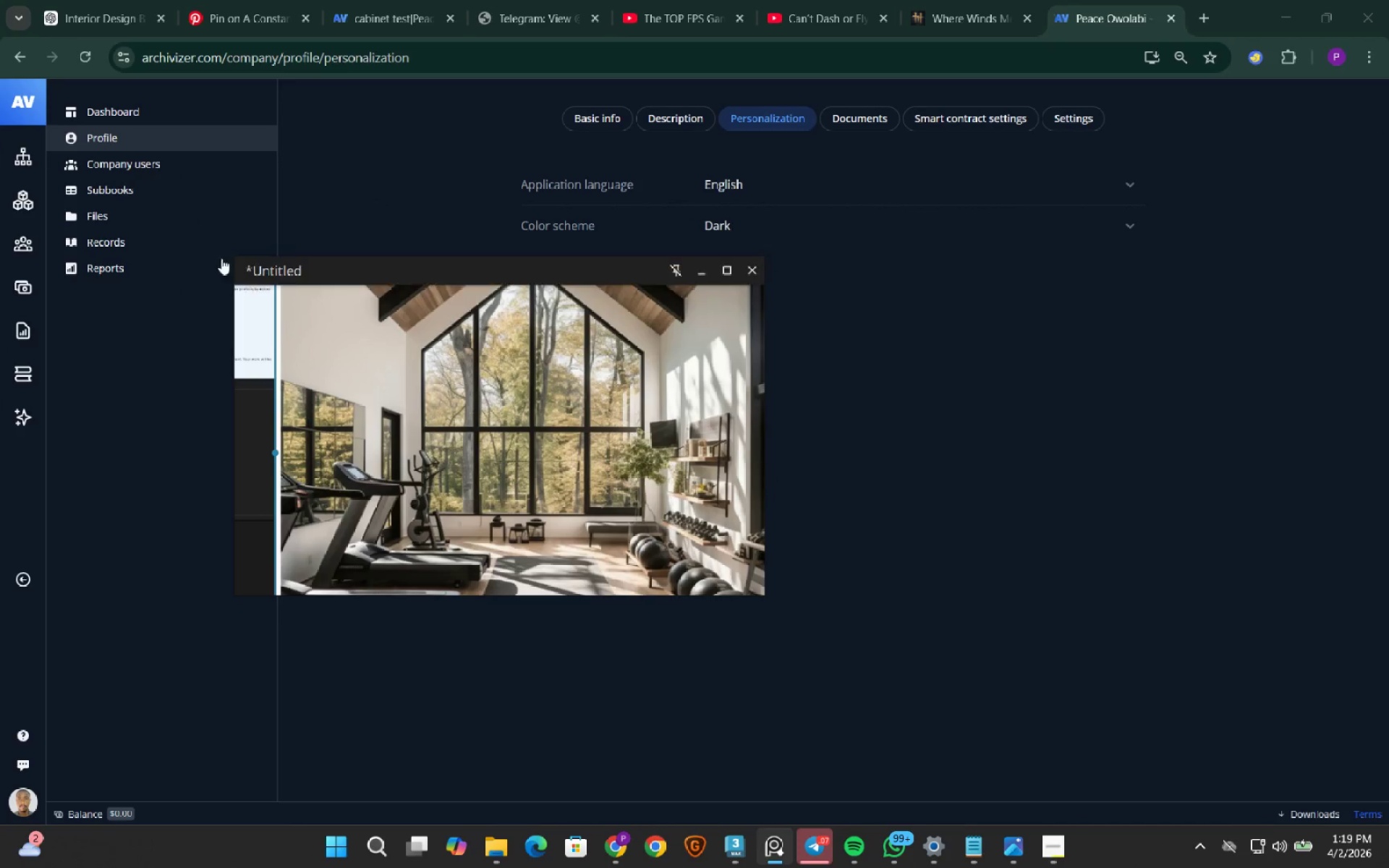 
left_click([10, 197])
 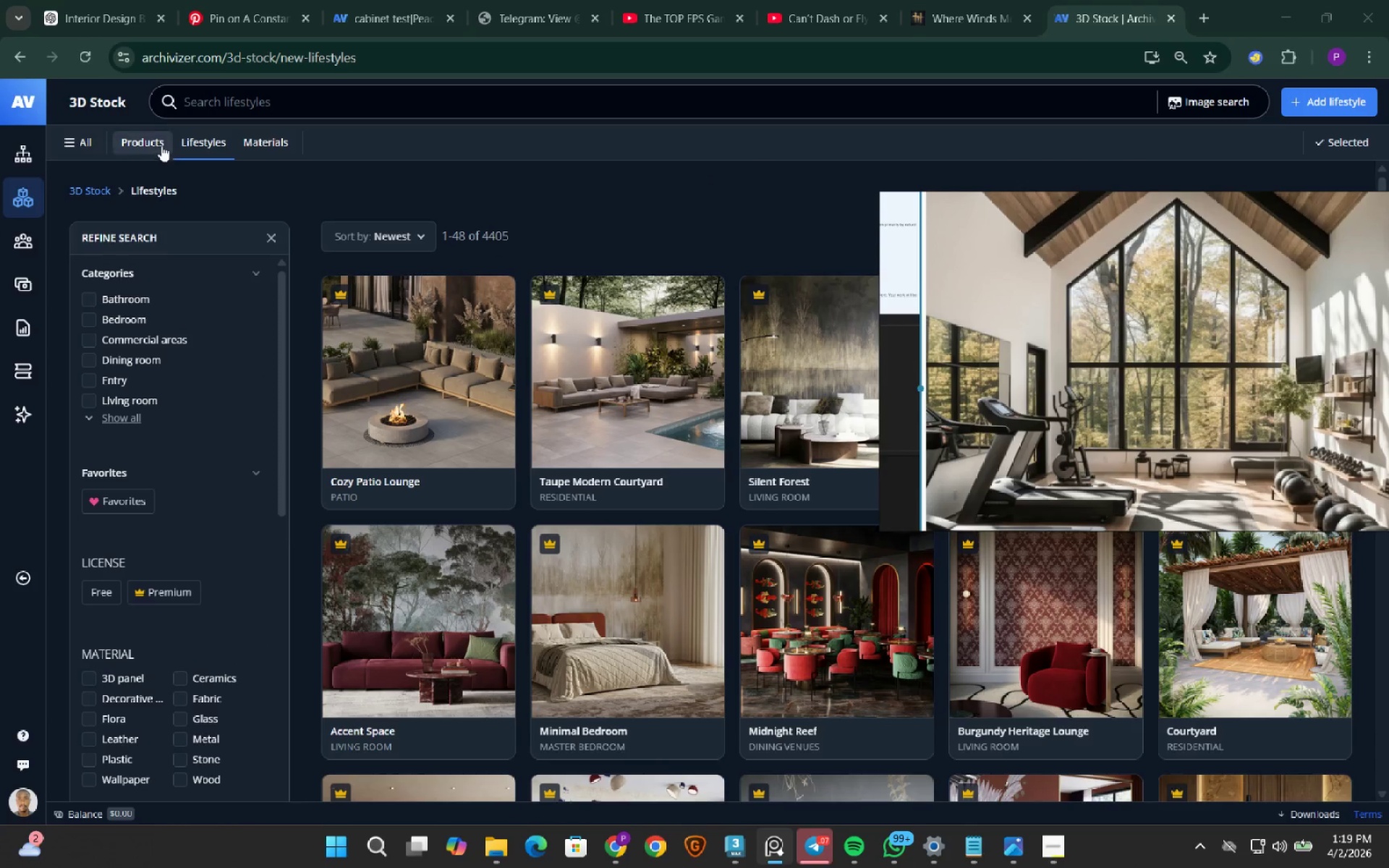 
left_click([140, 141])
 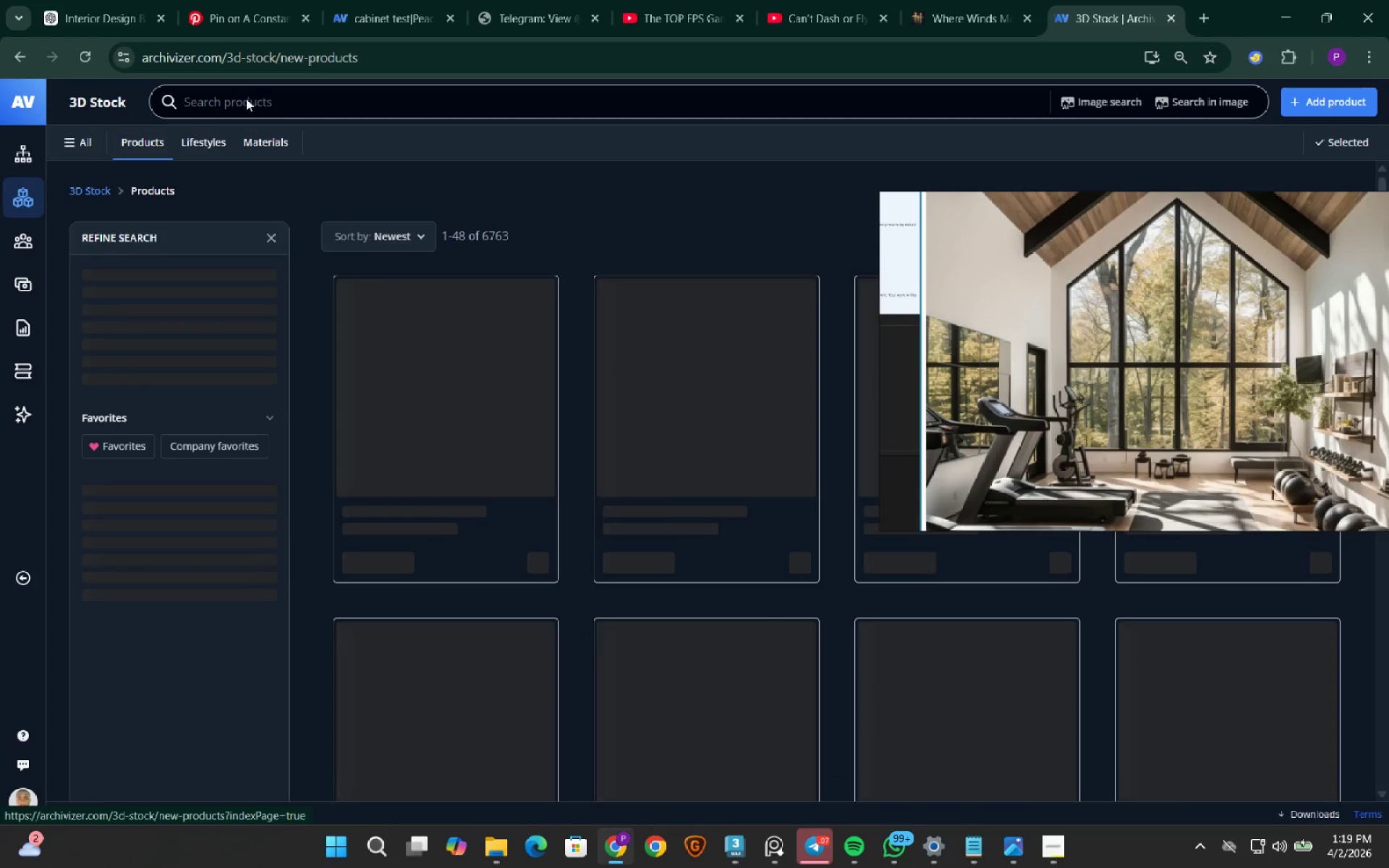 
left_click([258, 98])
 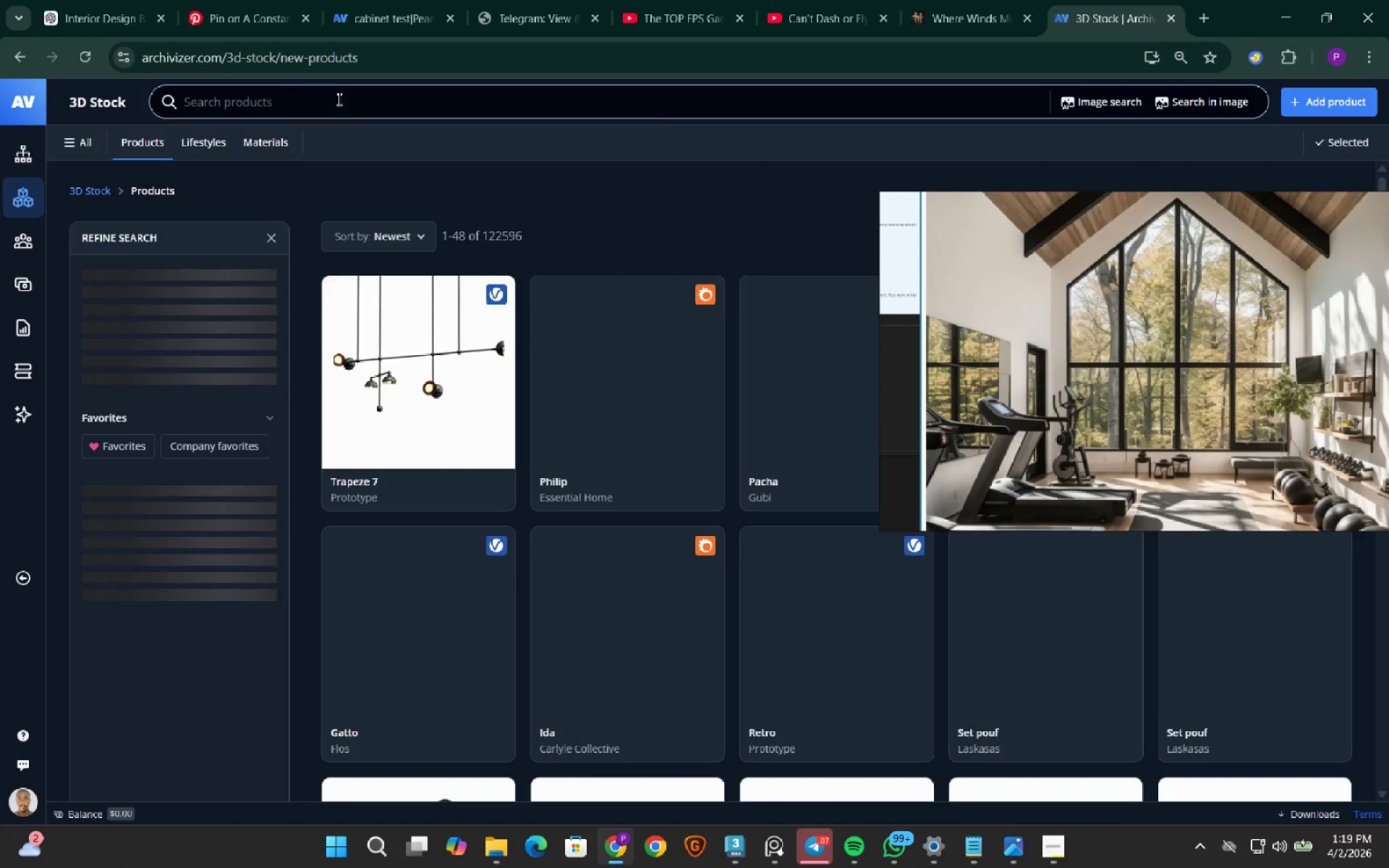 
left_click([339, 99])
 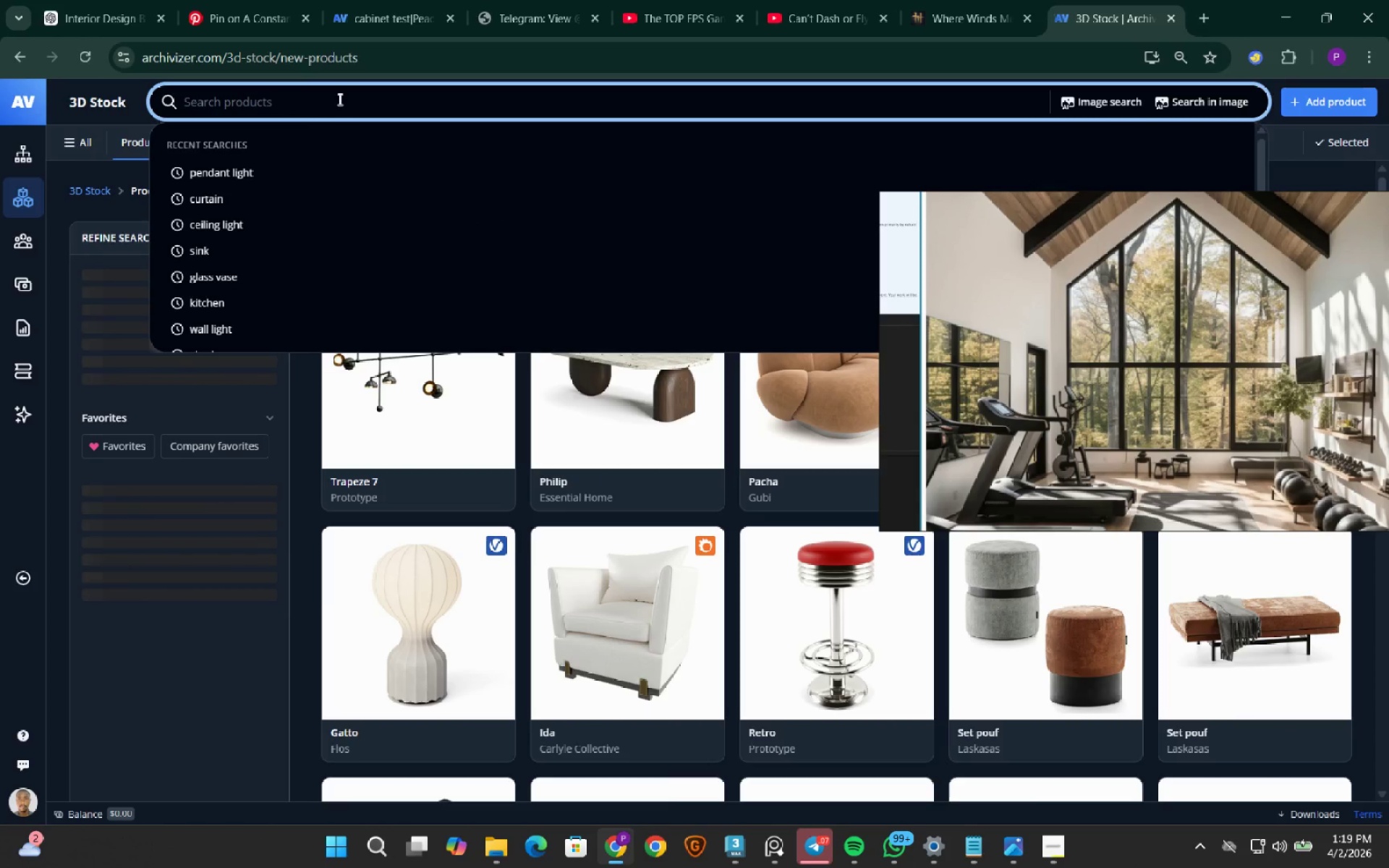 
type(door)
 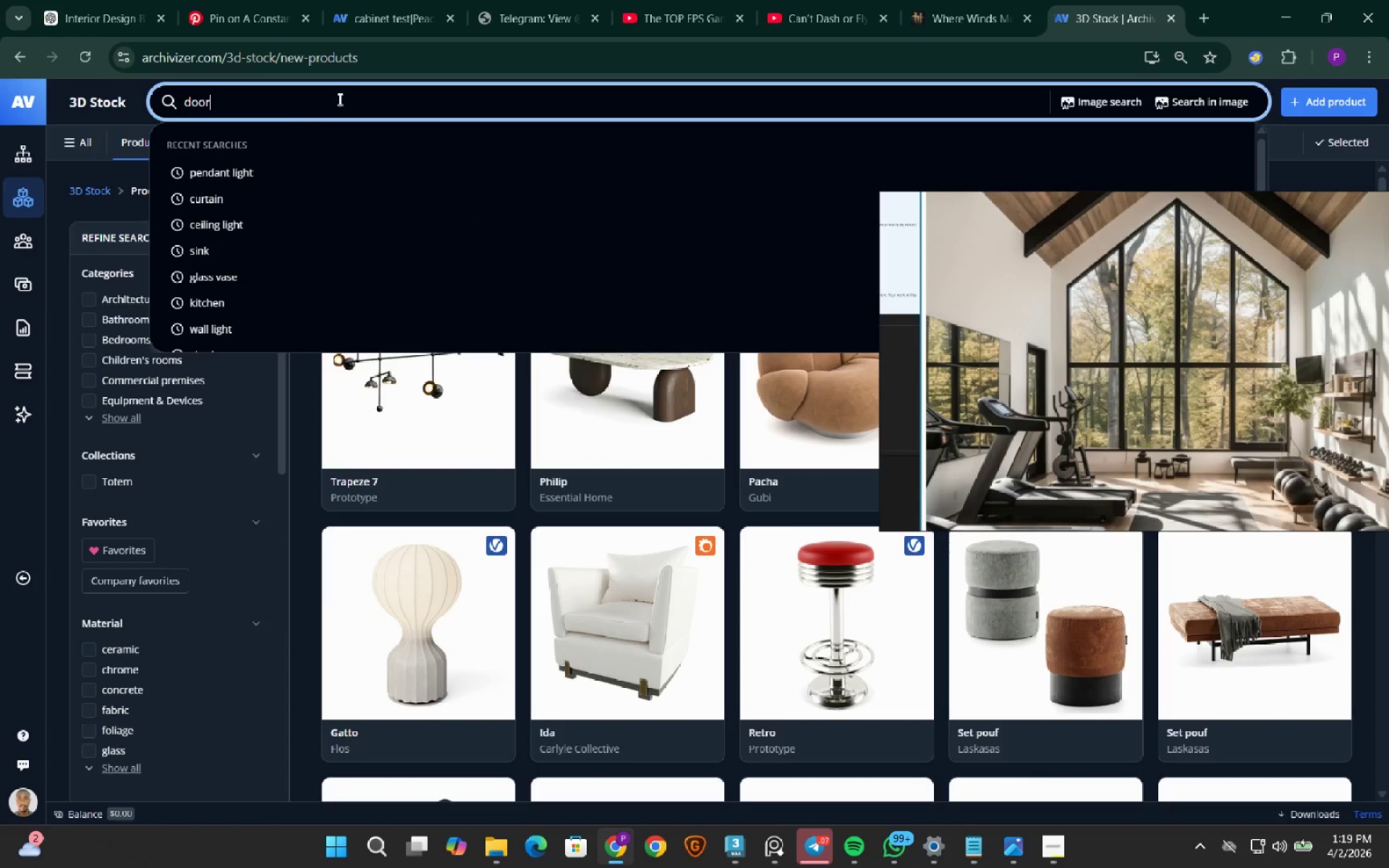 
key(Enter)
 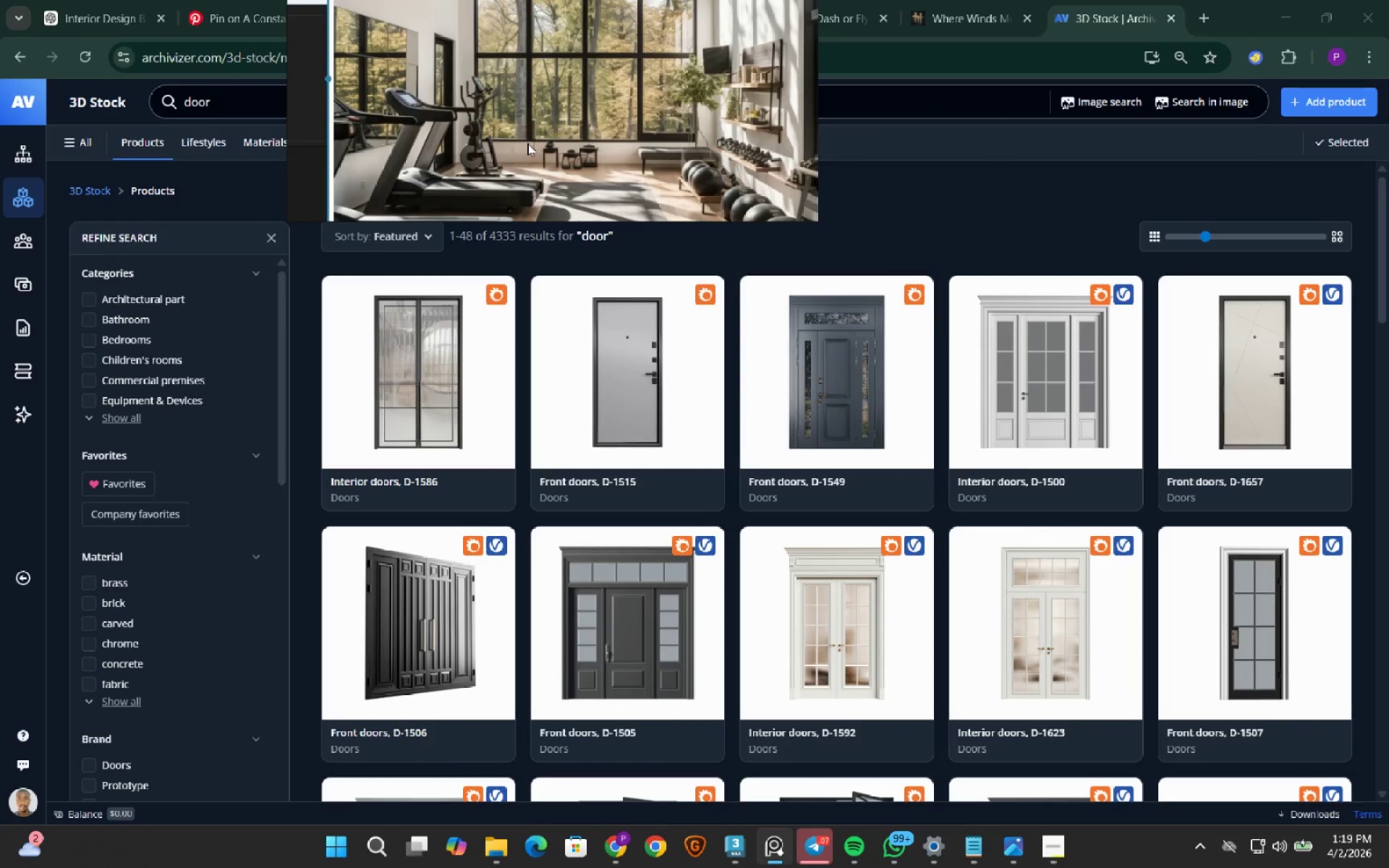 
scroll: coordinate [757, 527], scroll_direction: down, amount: 17.0
 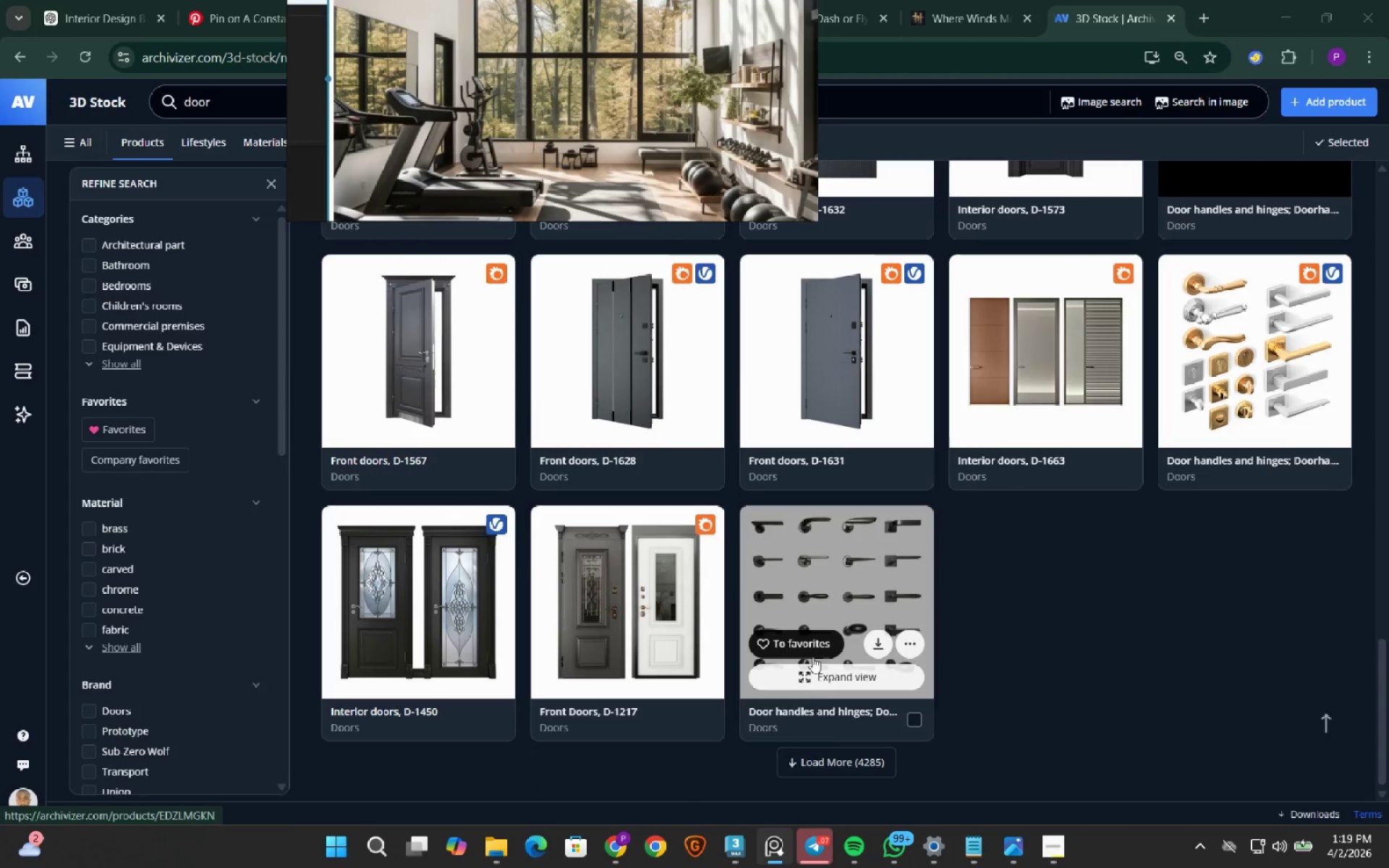 
left_click([842, 758])
 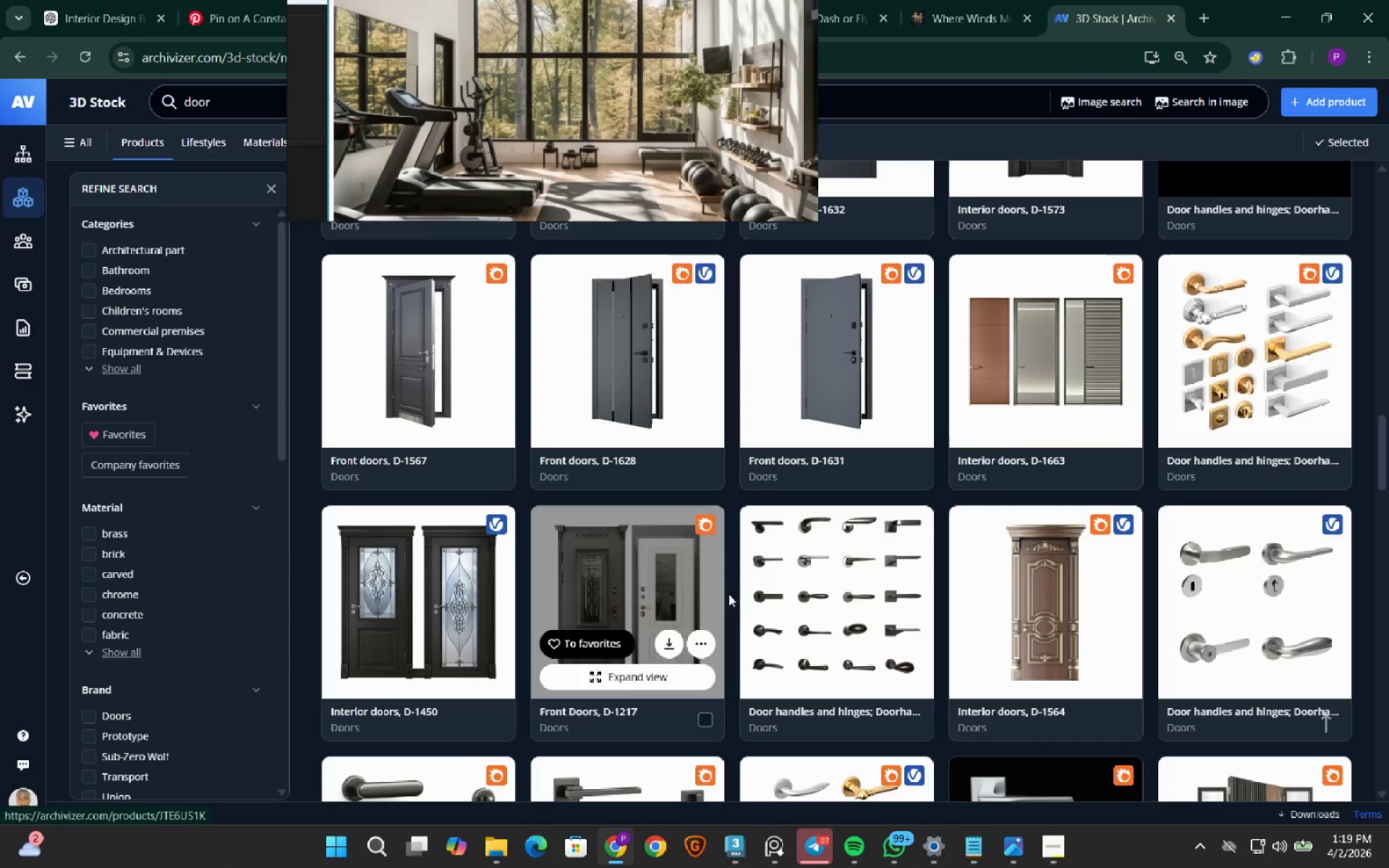 
scroll: coordinate [736, 570], scroll_direction: down, amount: 8.0
 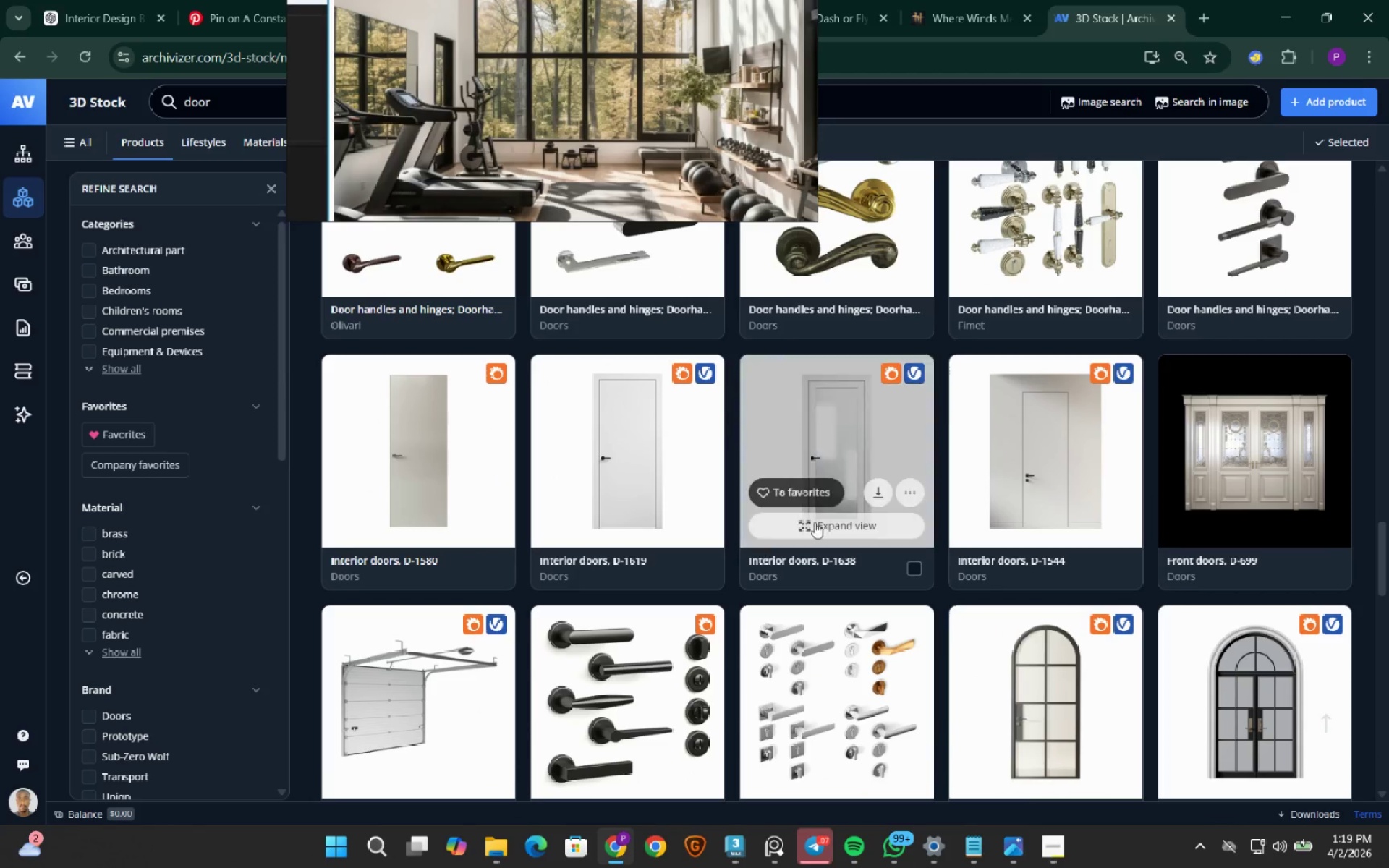 
left_click([830, 561])
 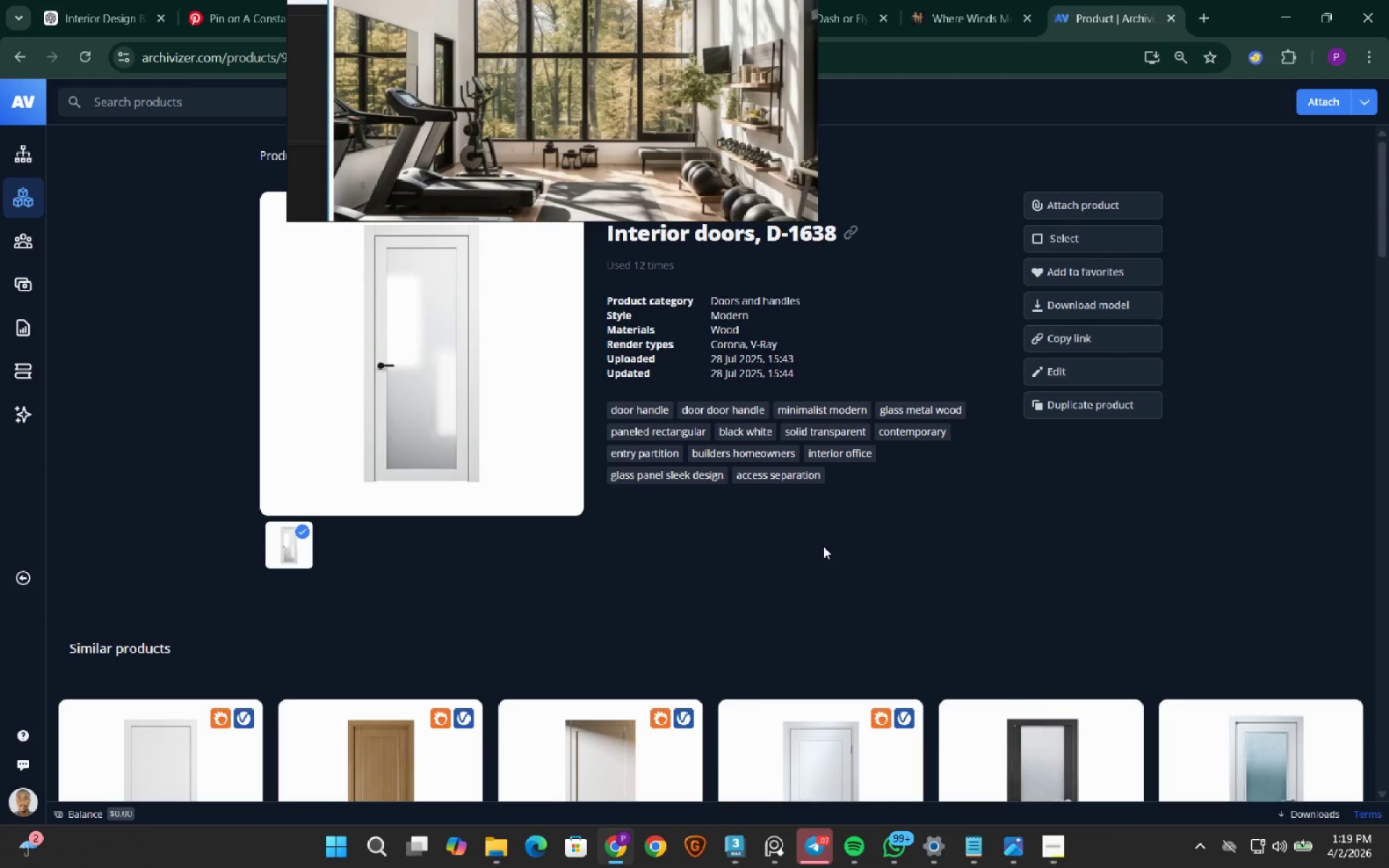 
scroll: coordinate [815, 546], scroll_direction: down, amount: 8.0
 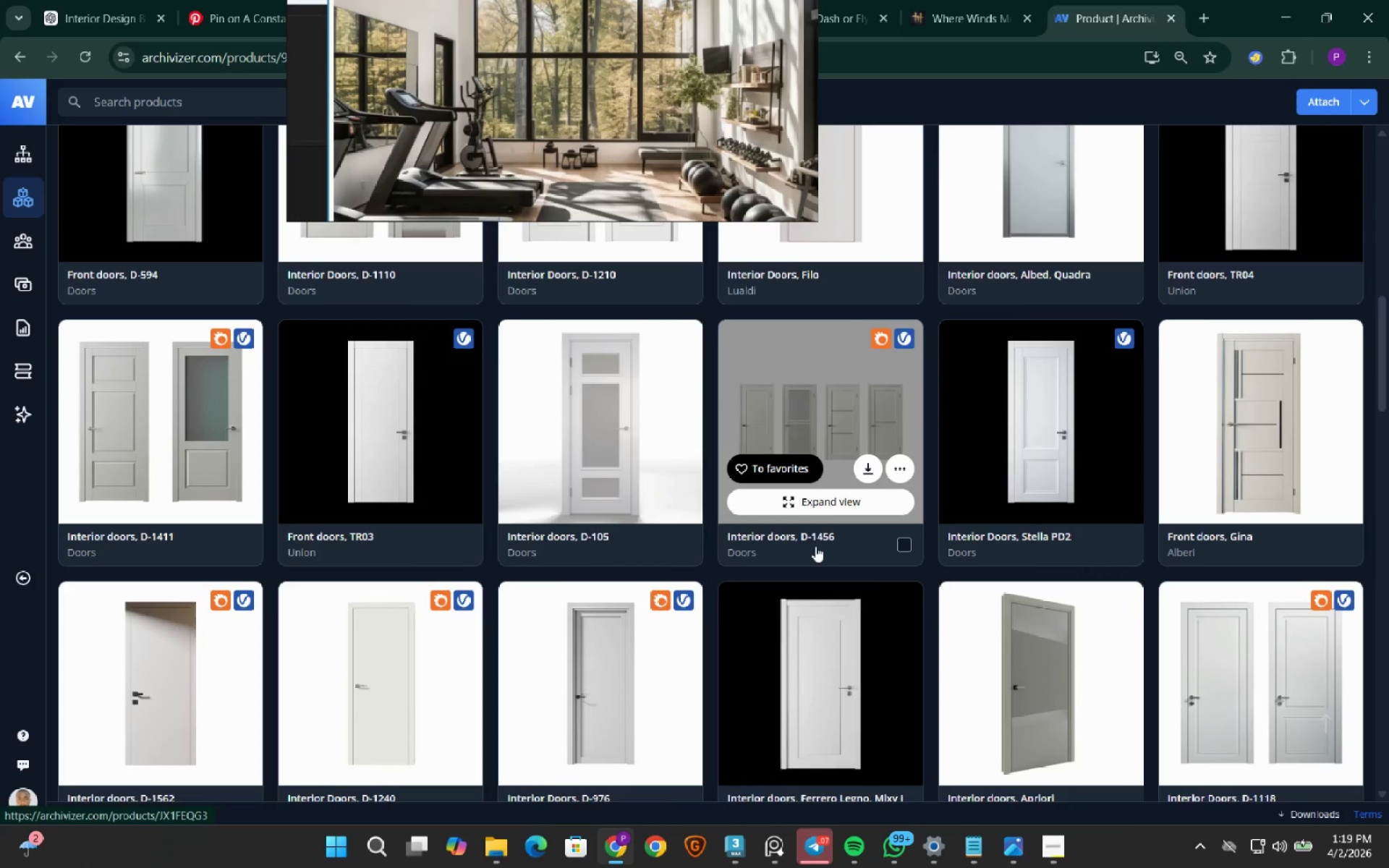 
scroll: coordinate [815, 546], scroll_direction: up, amount: 14.0
 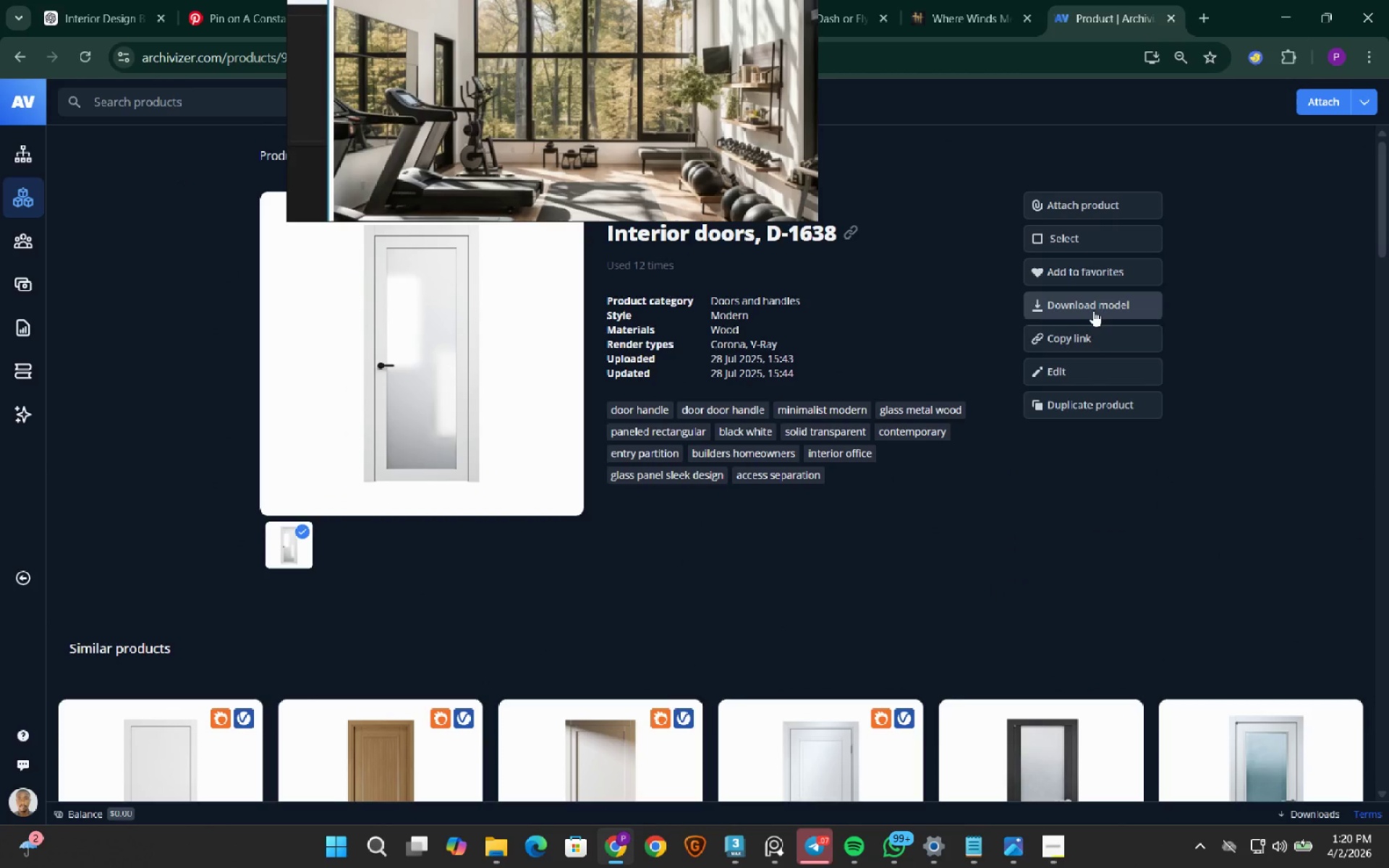 
left_click([1093, 310])
 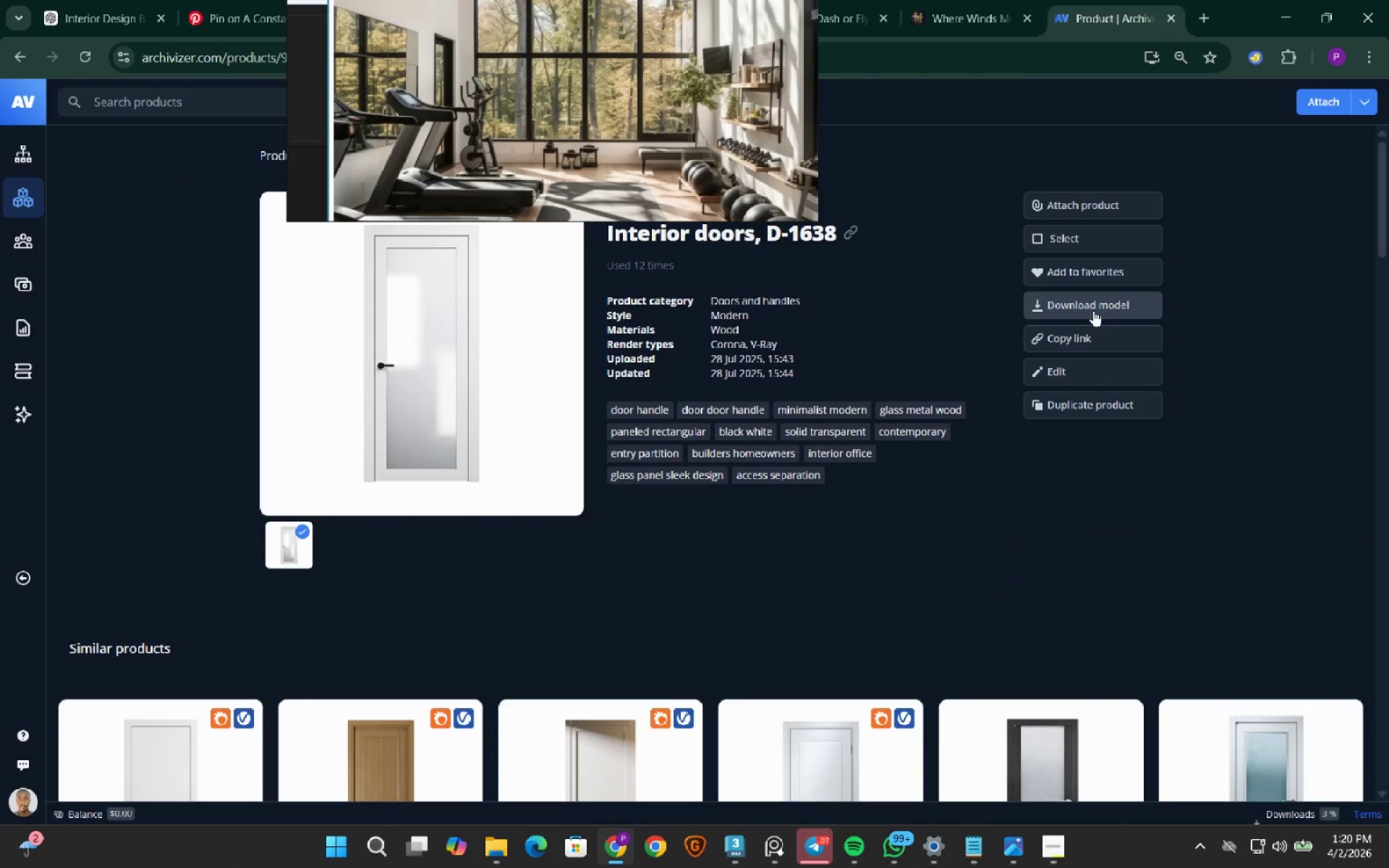 
wait(8.16)
 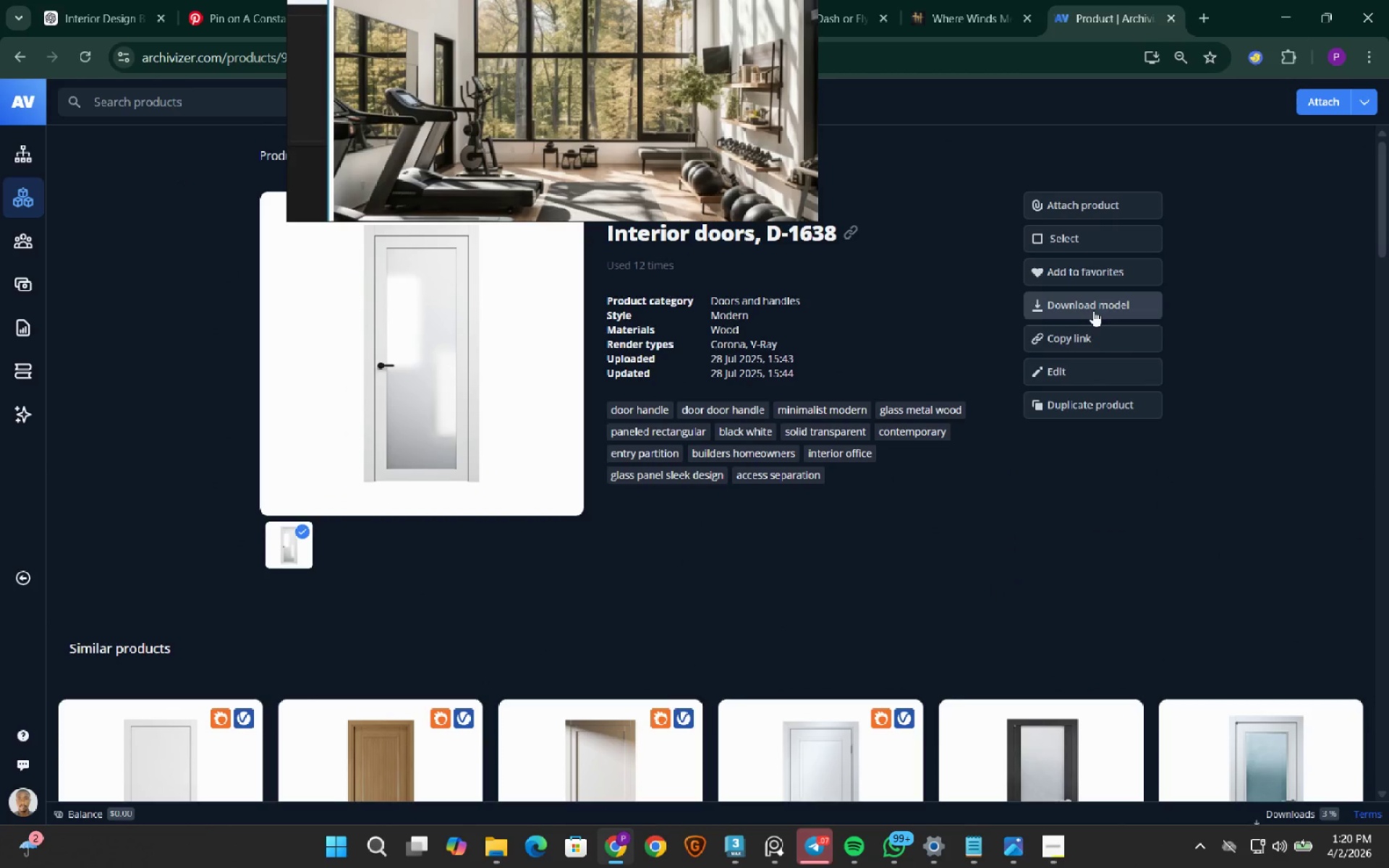 
left_click([195, 101])
 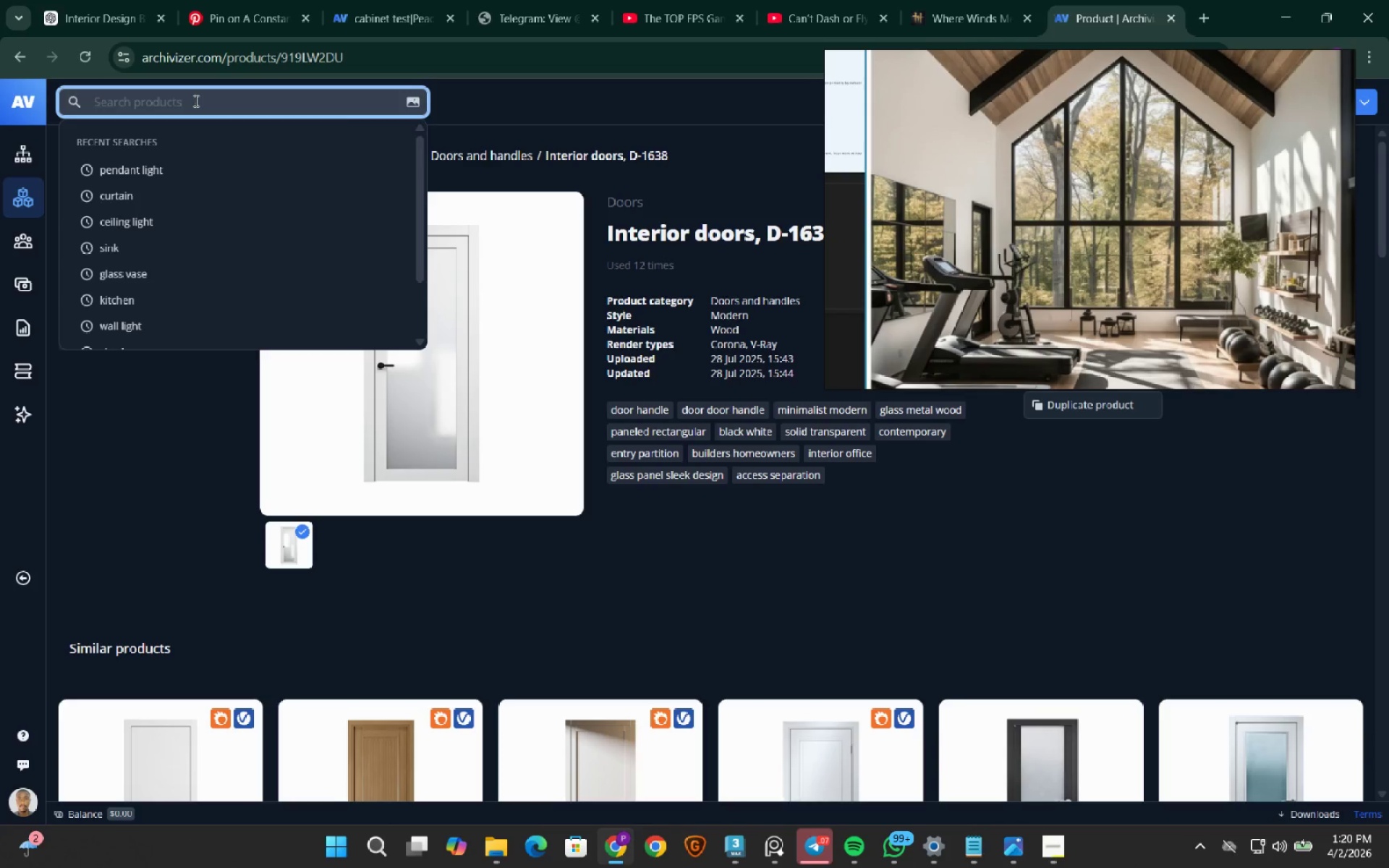 
type(thread migym)
 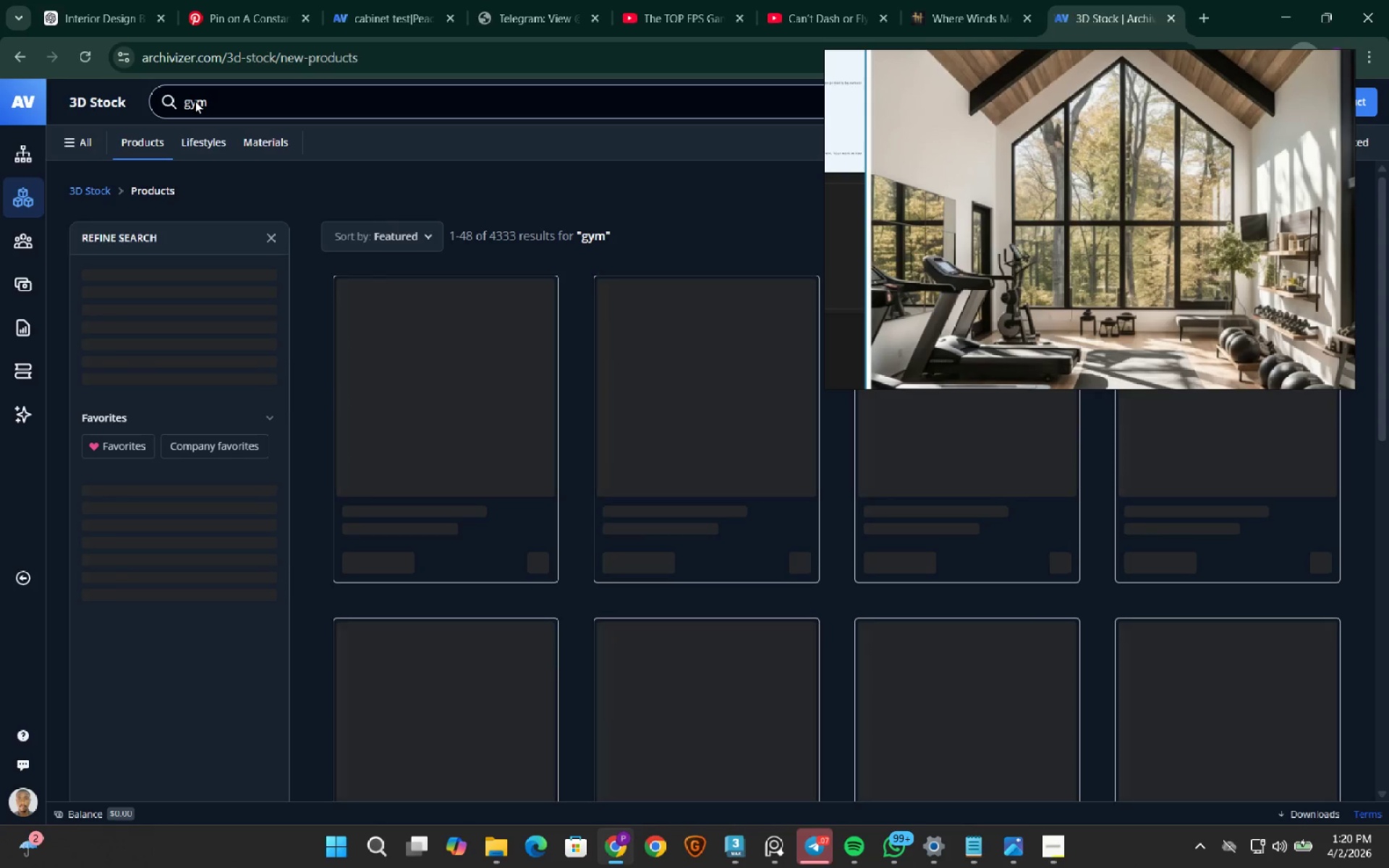 
hold_key(key=Backspace, duration=1.0)
 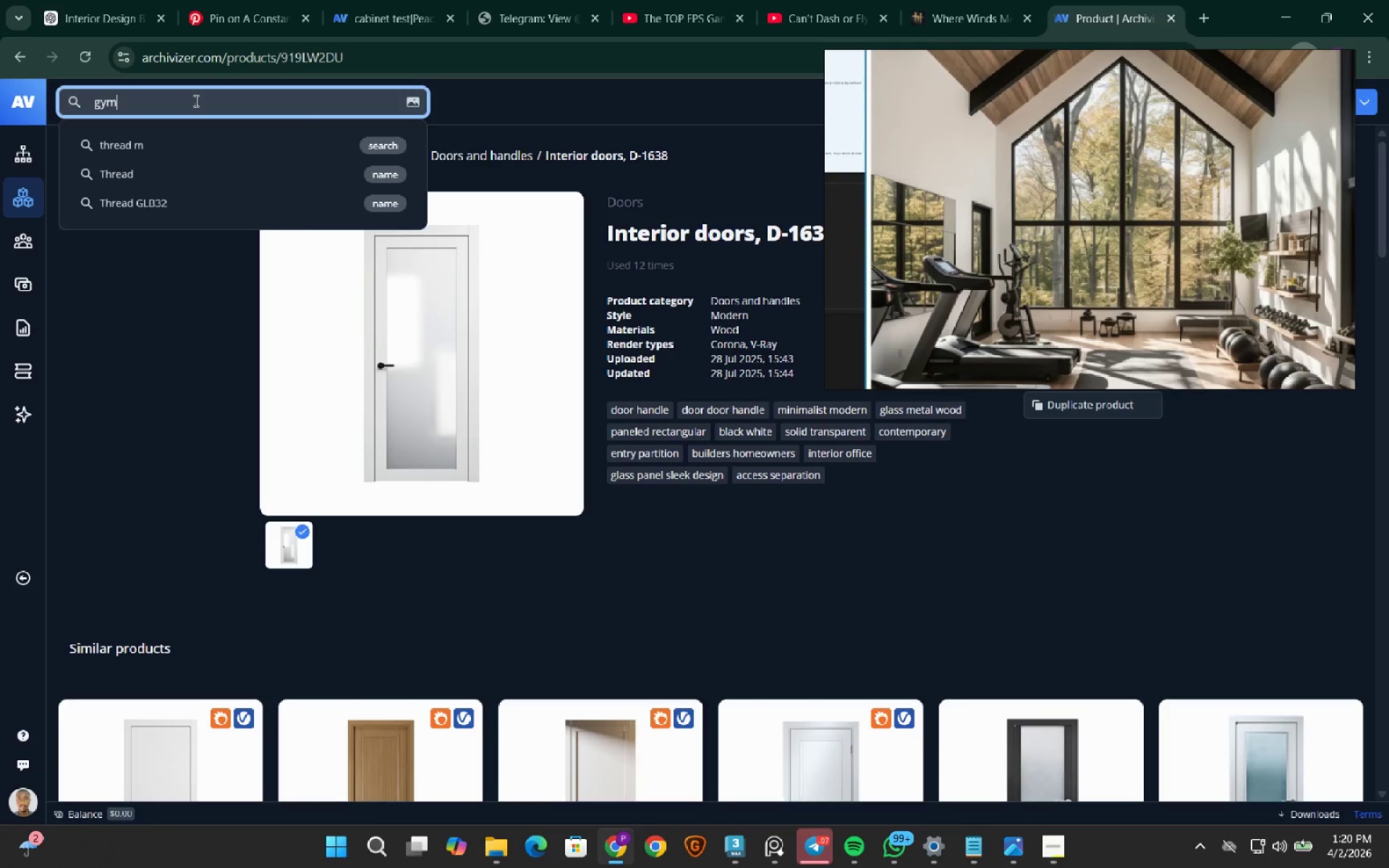 
key(Enter)
 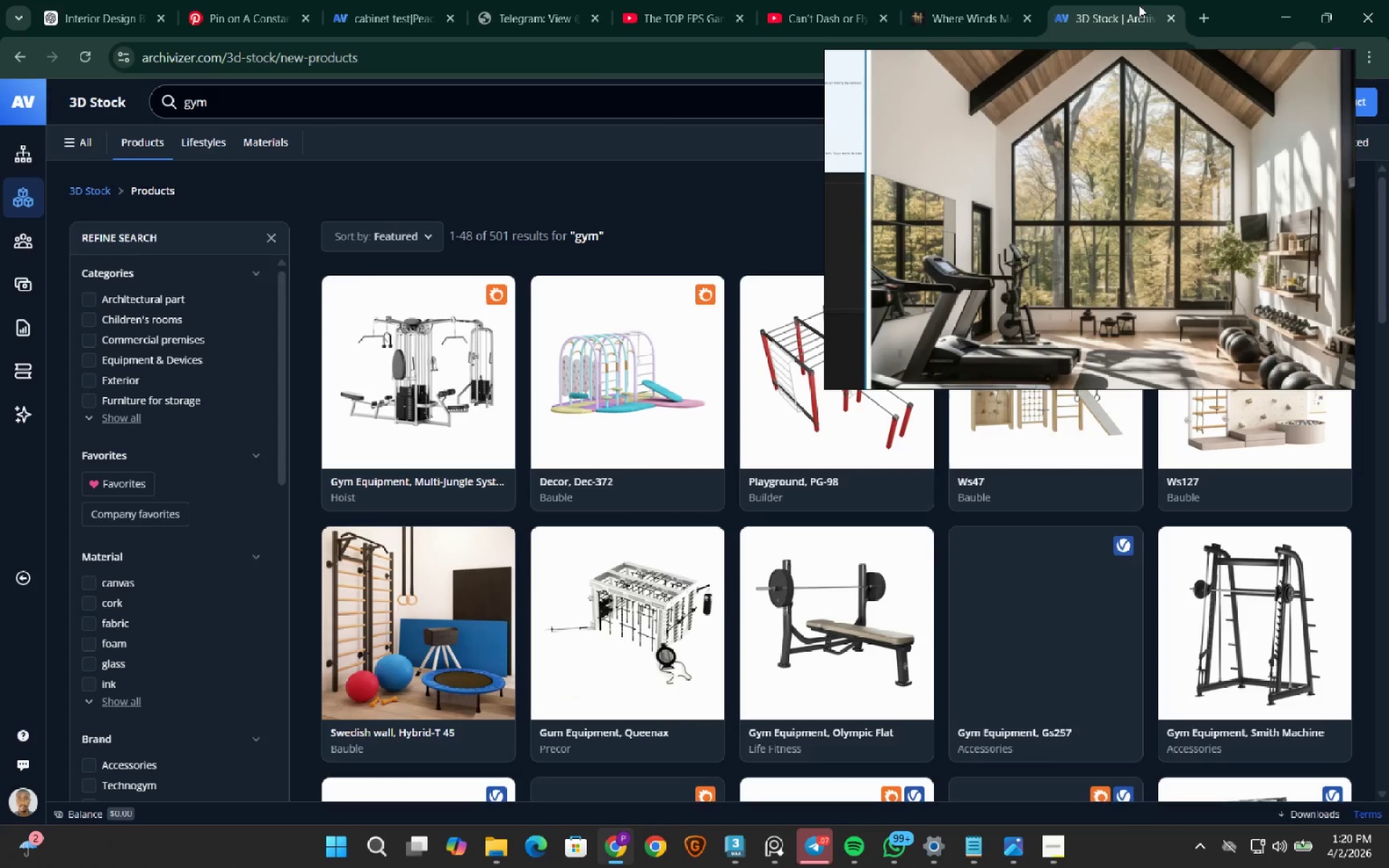 
left_click([1207, 22])
 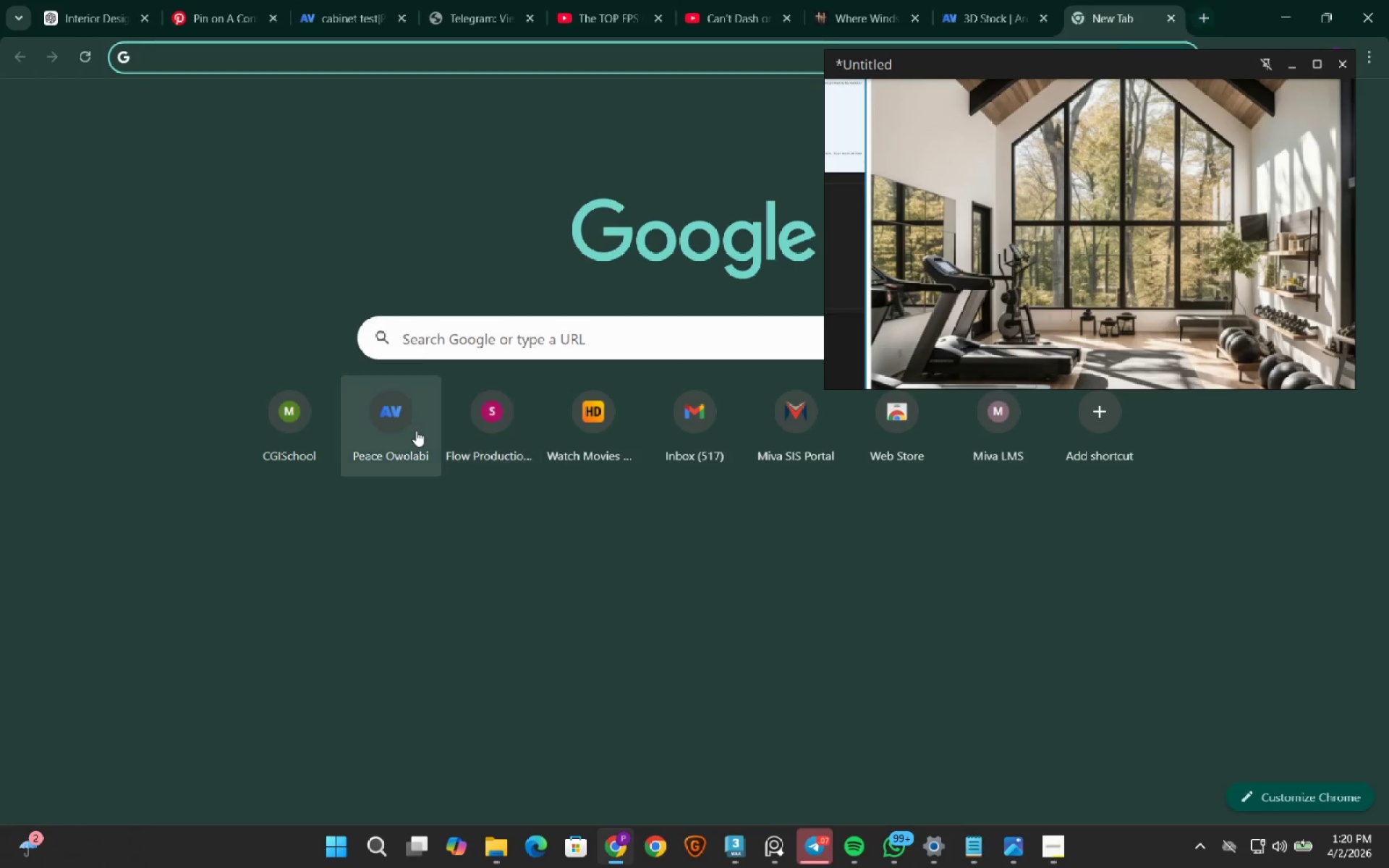 
left_click([413, 433])
 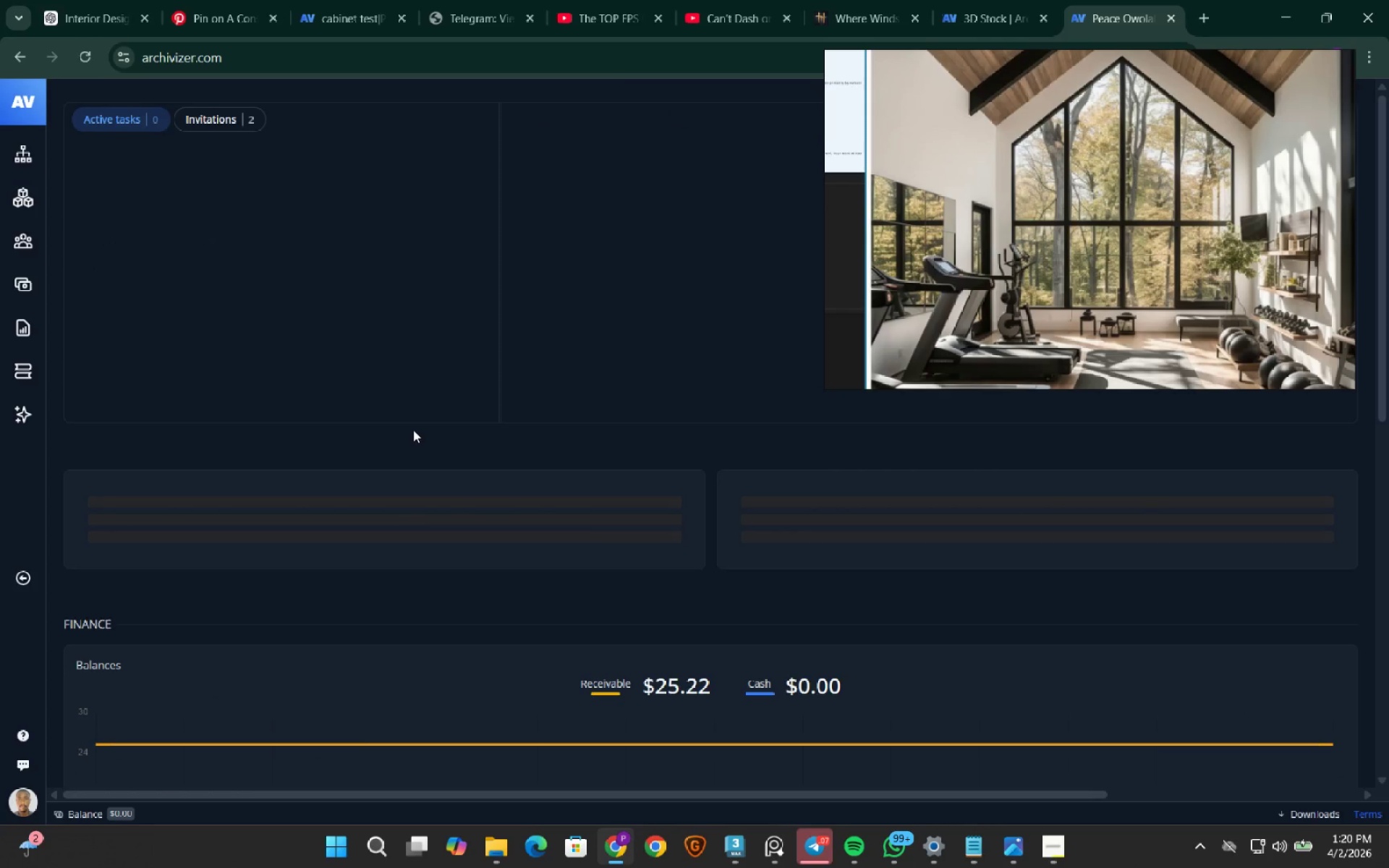 
wait(5.09)
 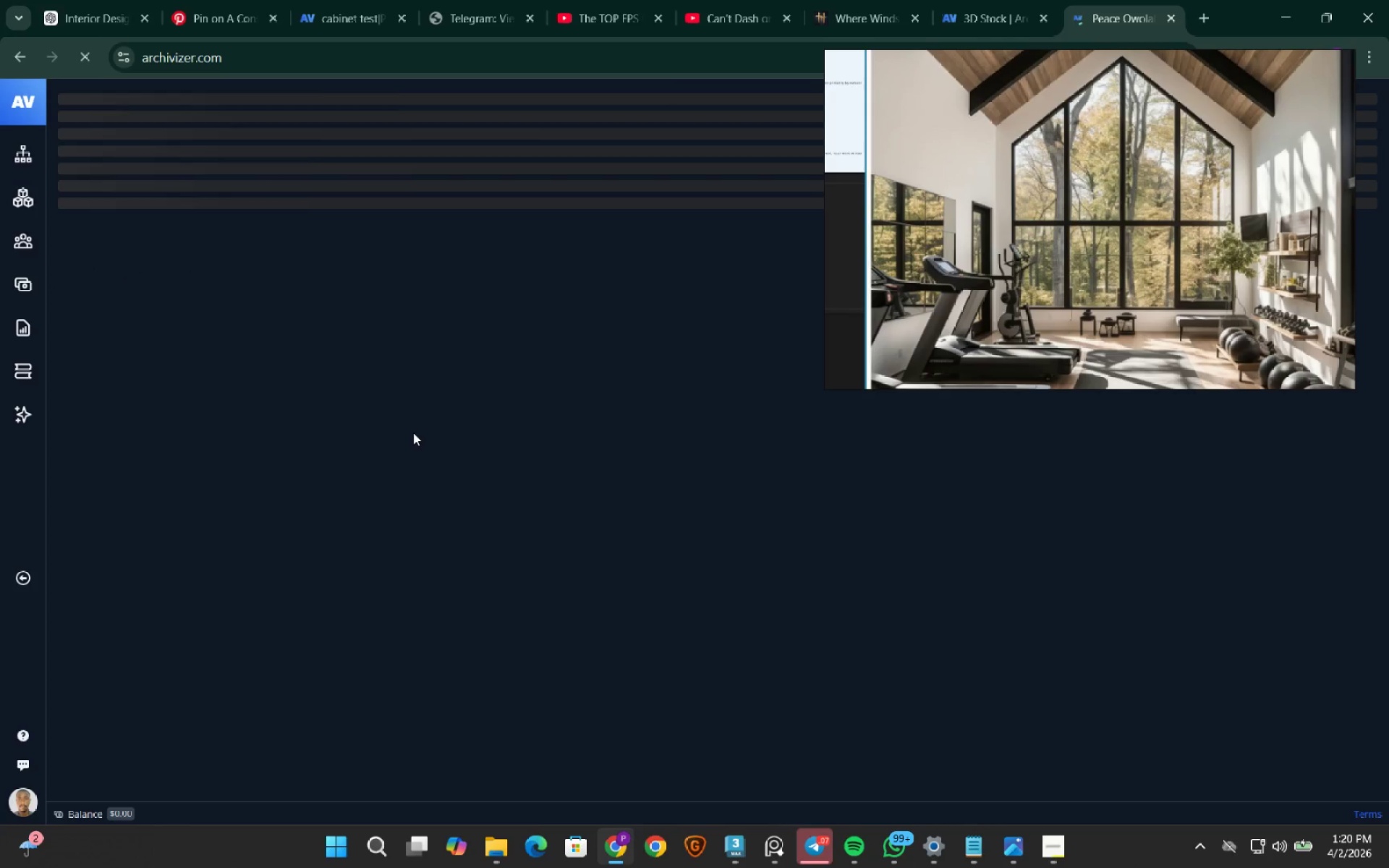 
left_click([33, 200])
 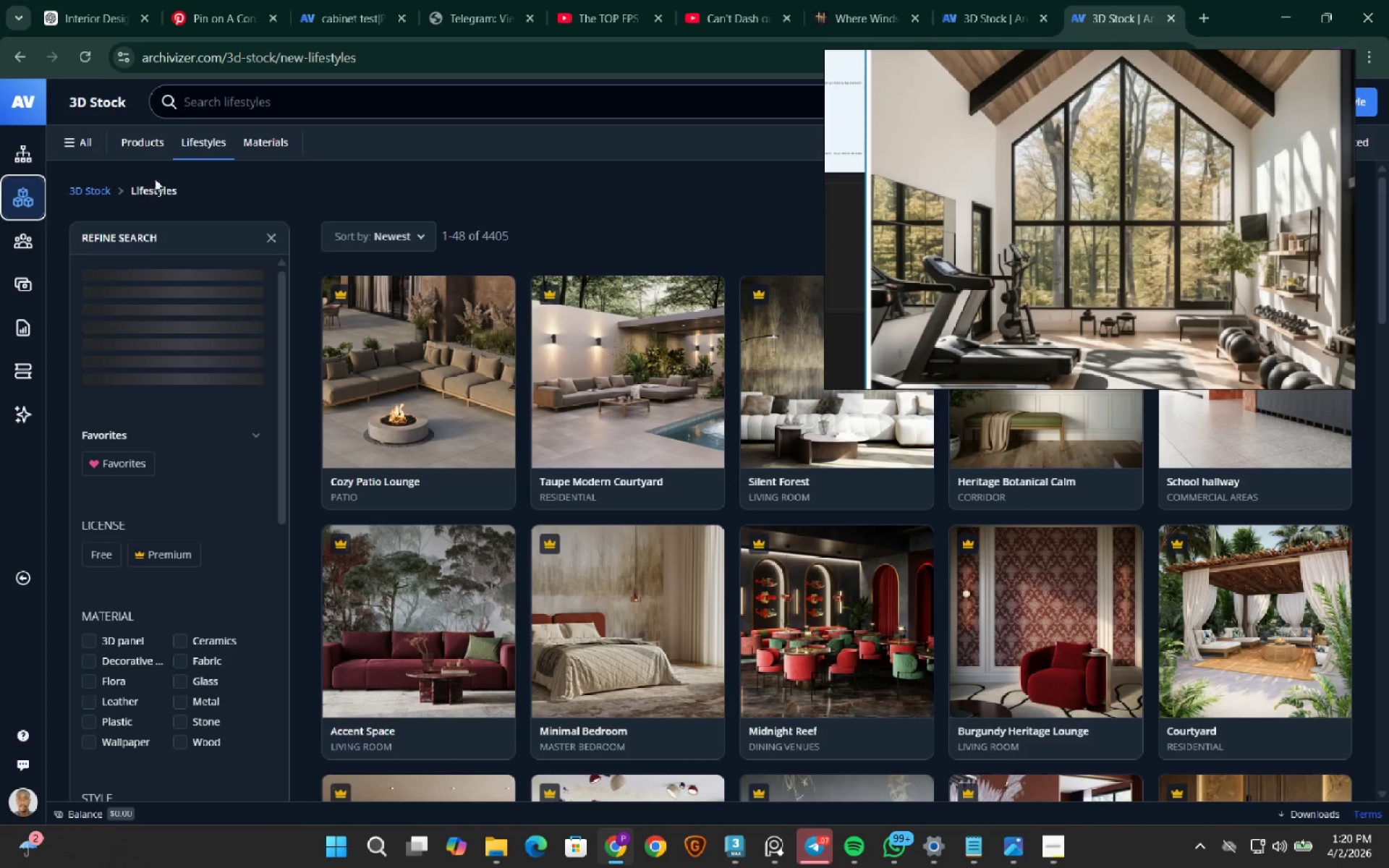 
left_click([155, 145])
 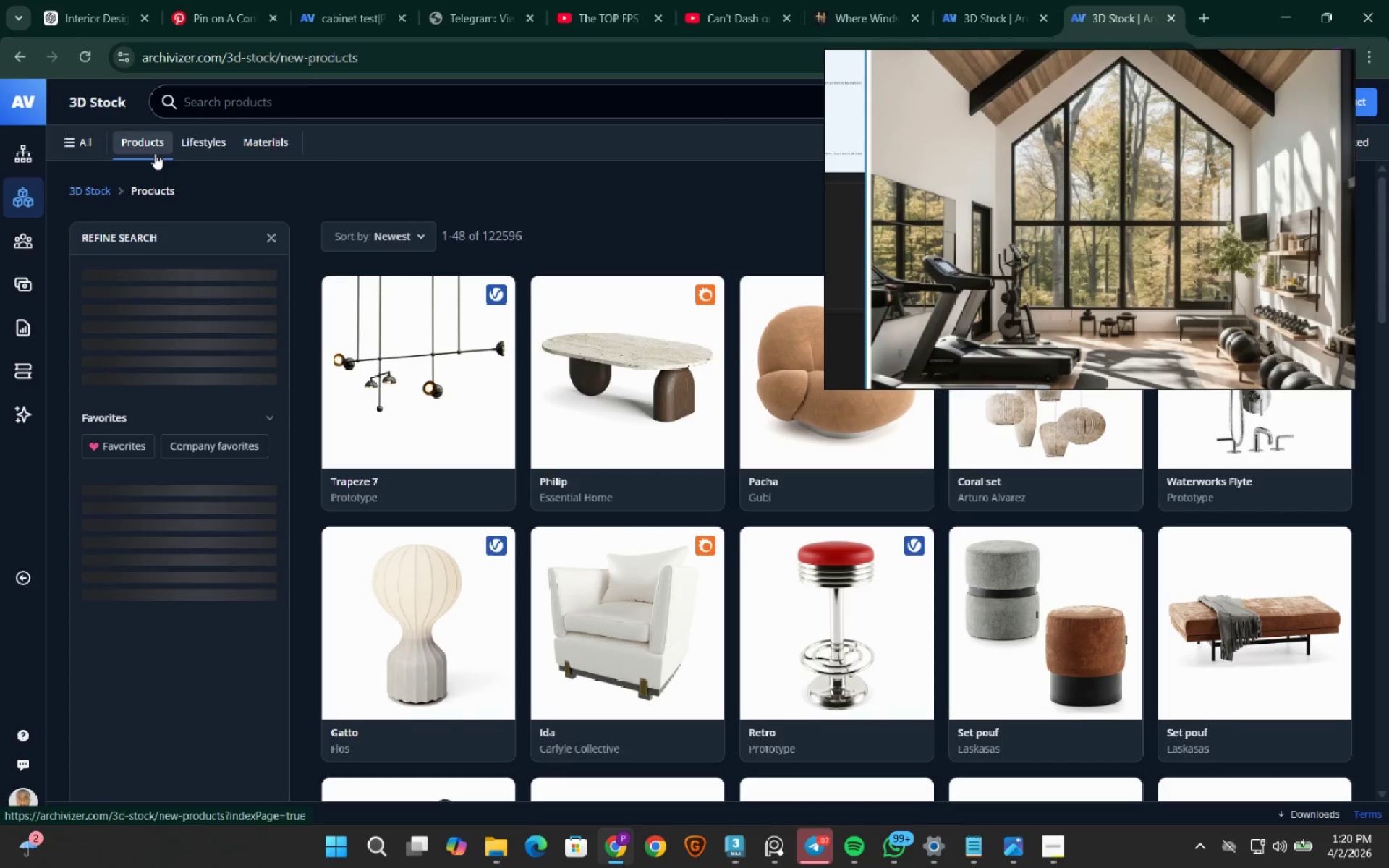 
mouse_move([202, 261])
 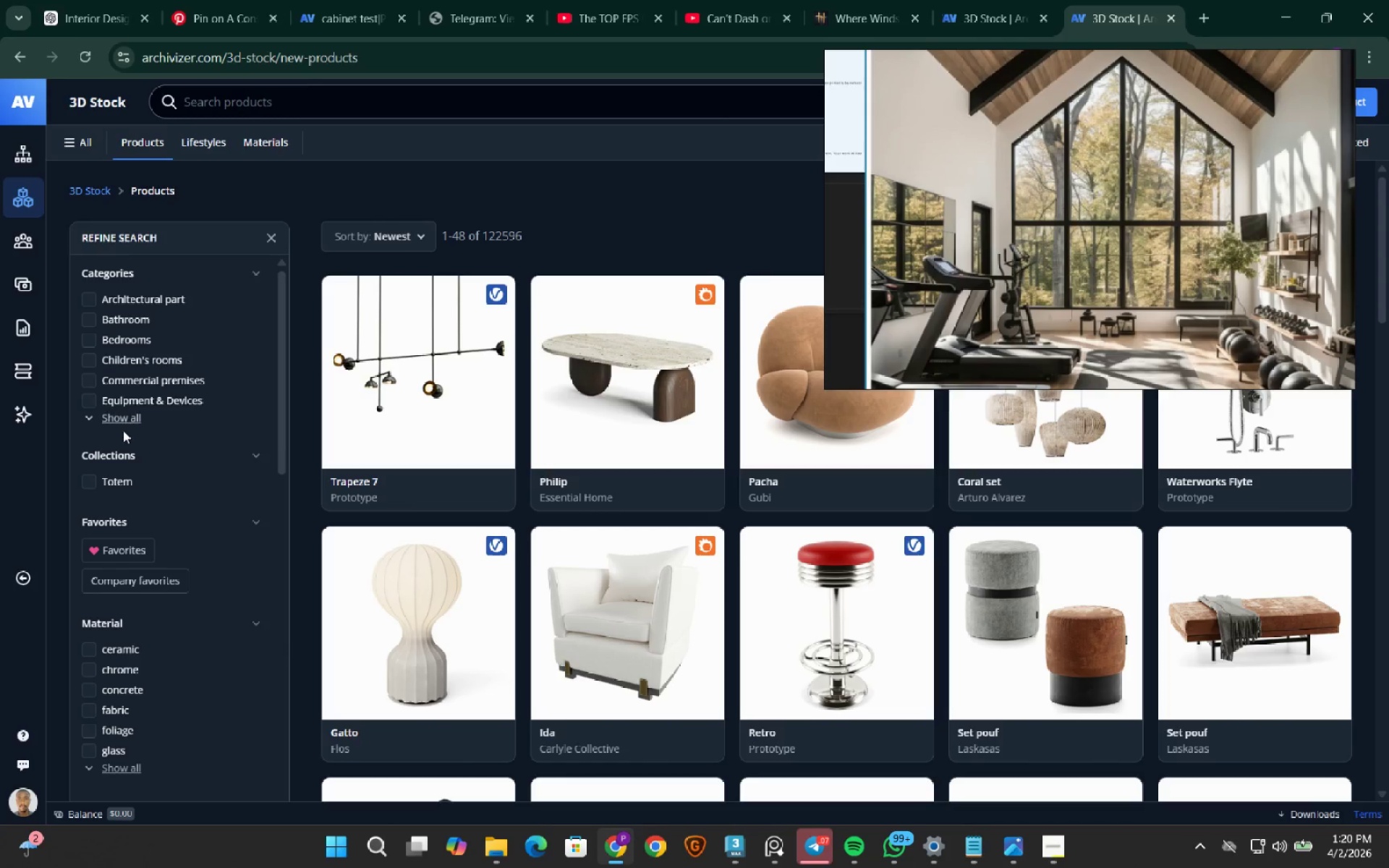 
left_click([124, 415])
 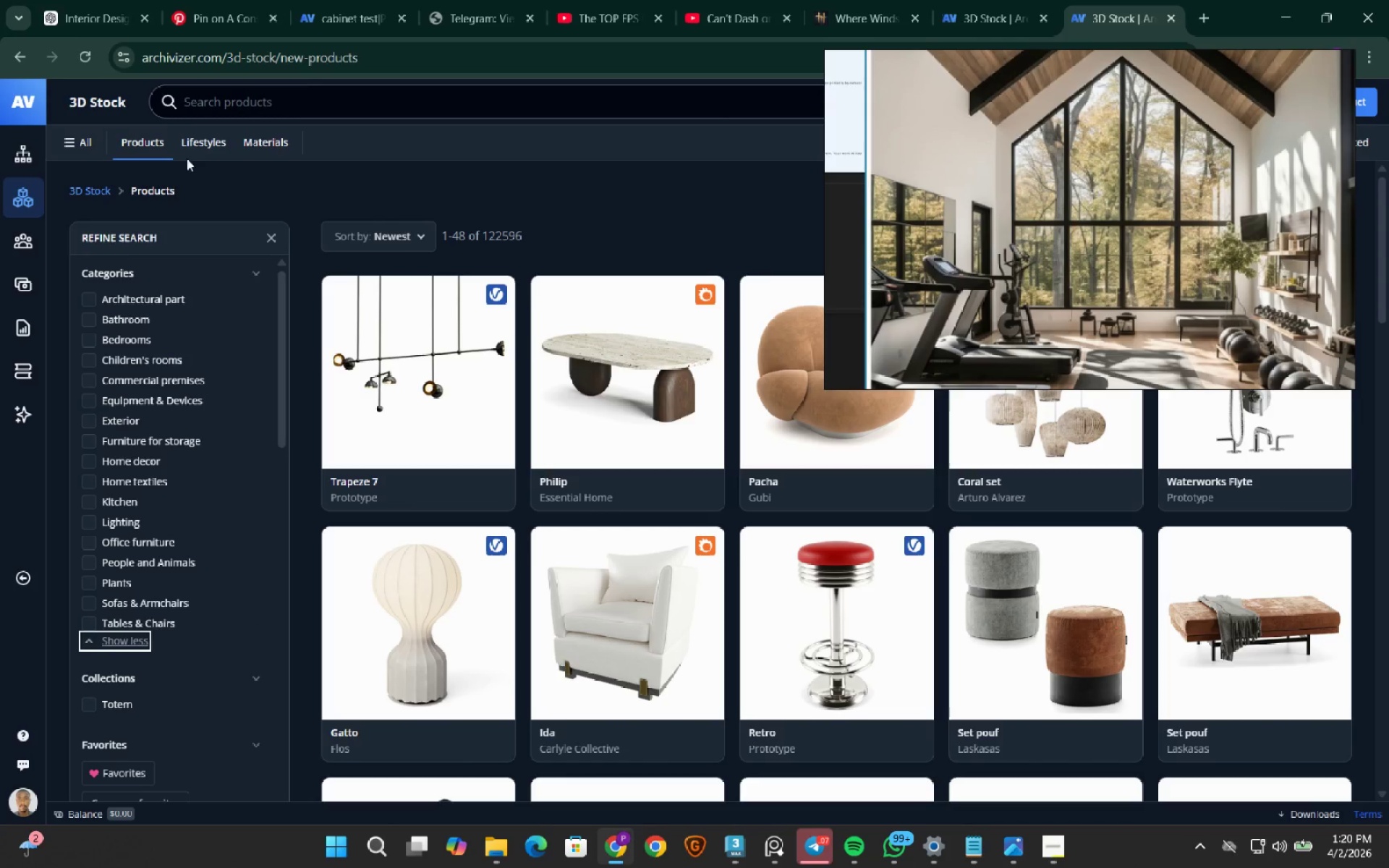 
left_click([194, 147])
 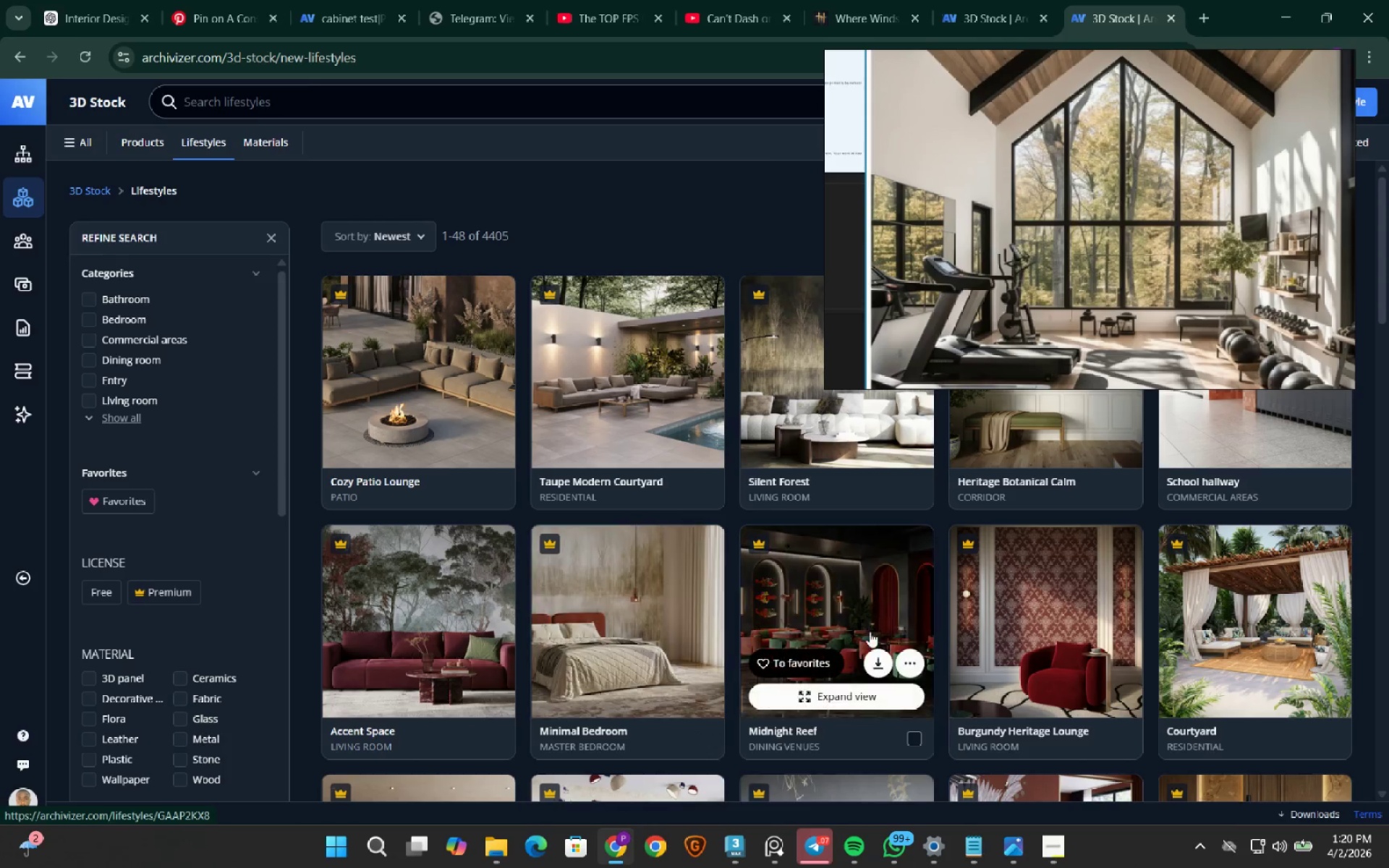 
scroll: coordinate [872, 628], scroll_direction: down, amount: 4.0
 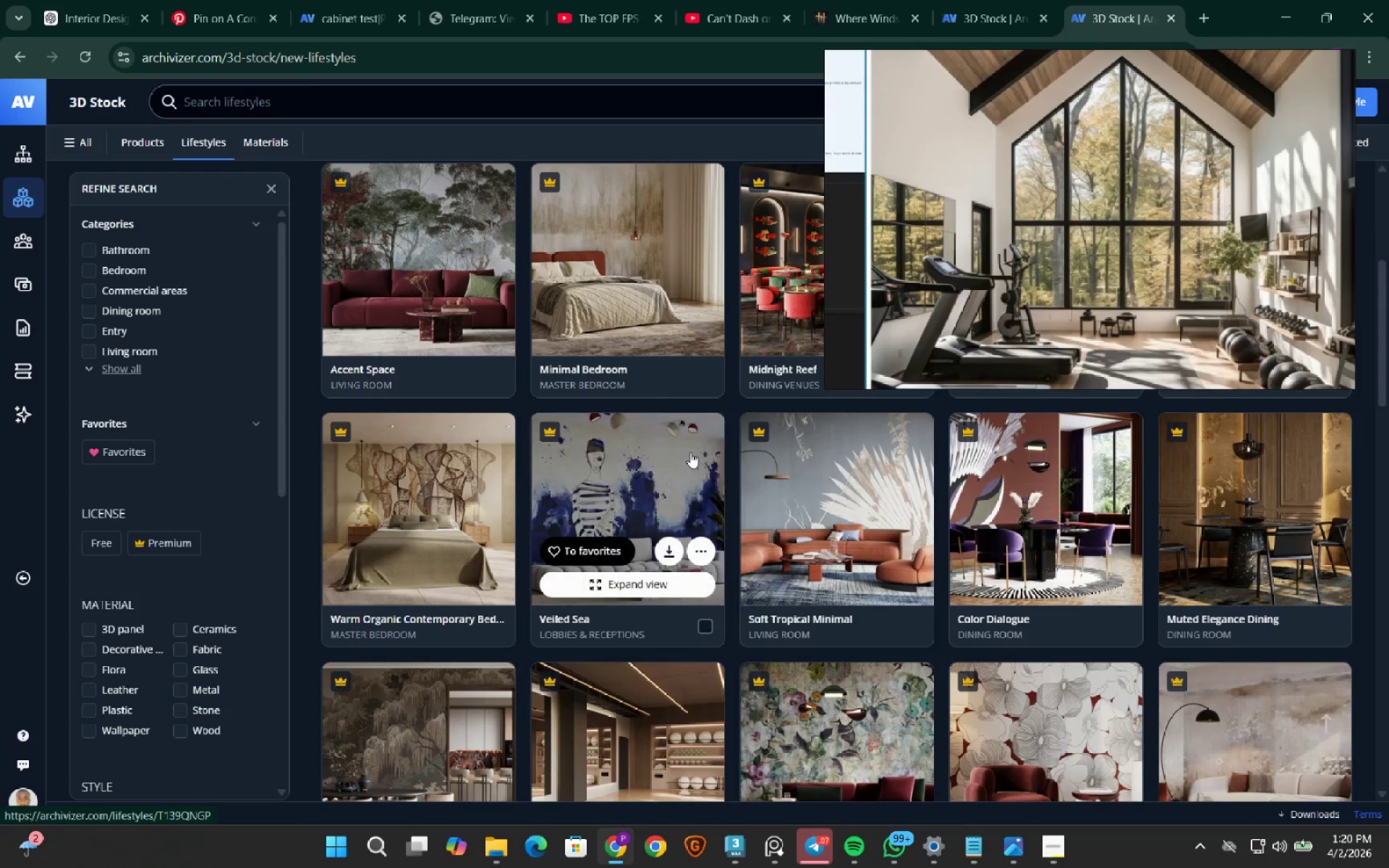 
scroll: coordinate [688, 452], scroll_direction: up, amount: 4.0
 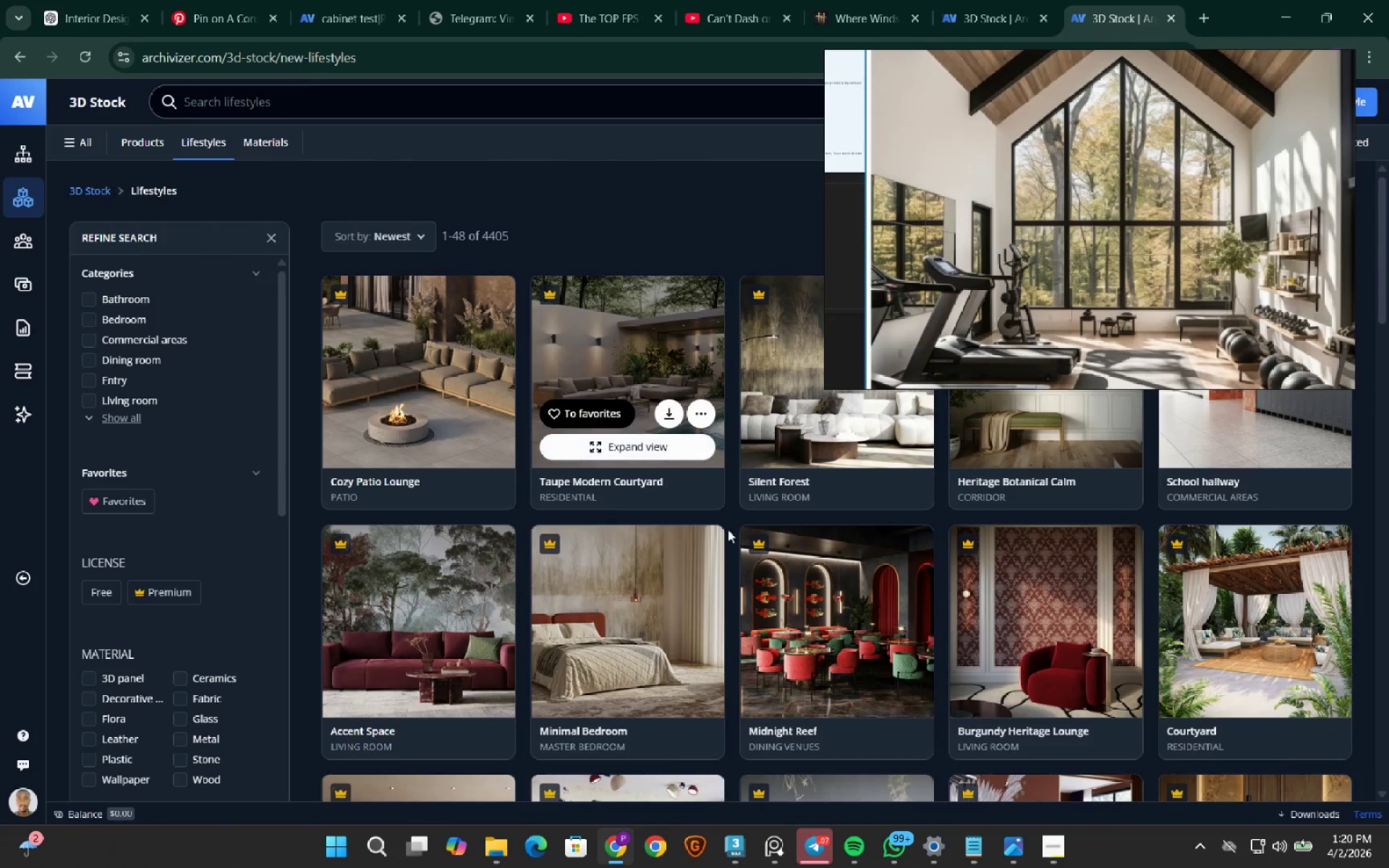 
scroll: coordinate [719, 582], scroll_direction: down, amount: 8.0
 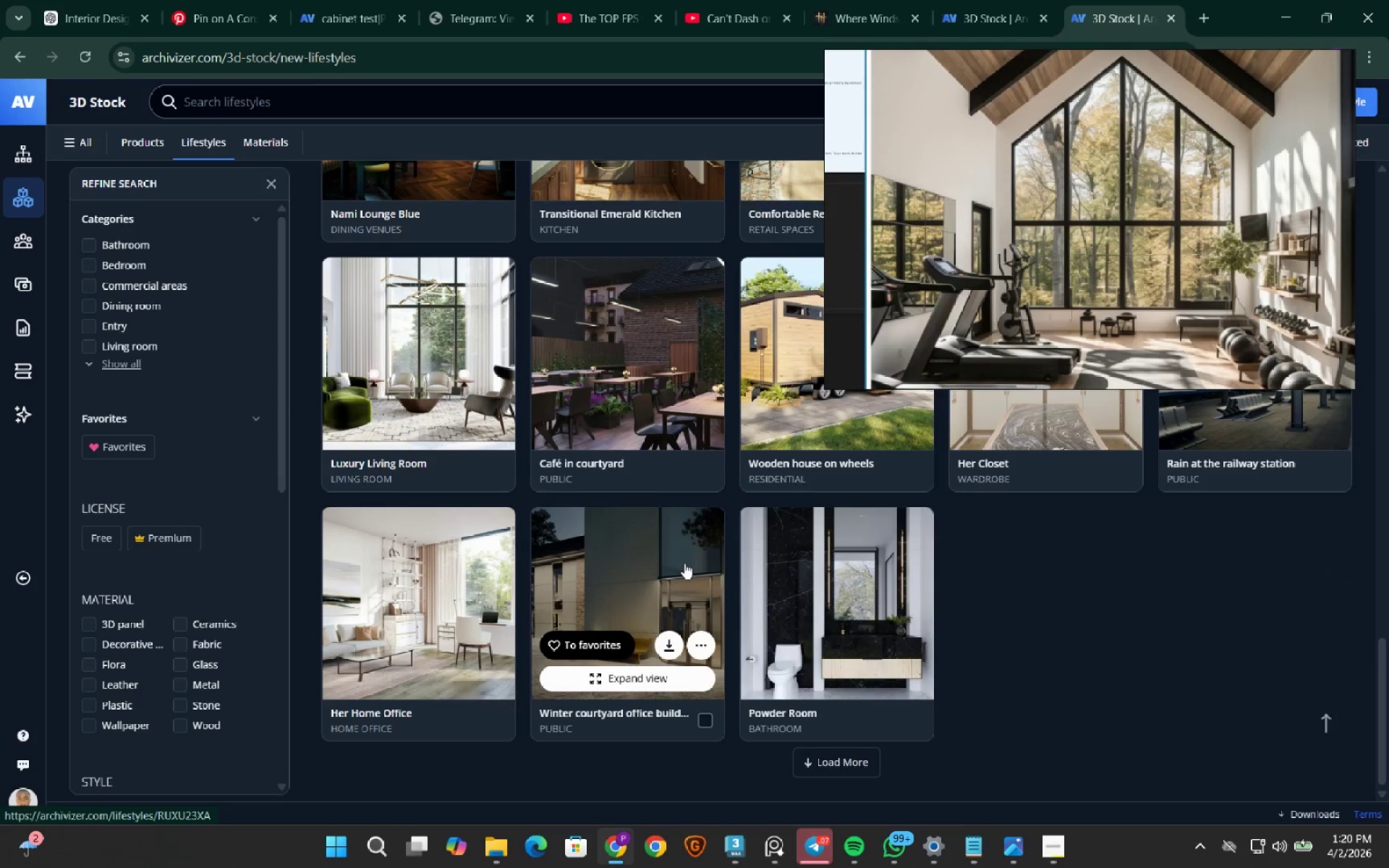 
scroll: coordinate [684, 563], scroll_direction: up, amount: 17.0
 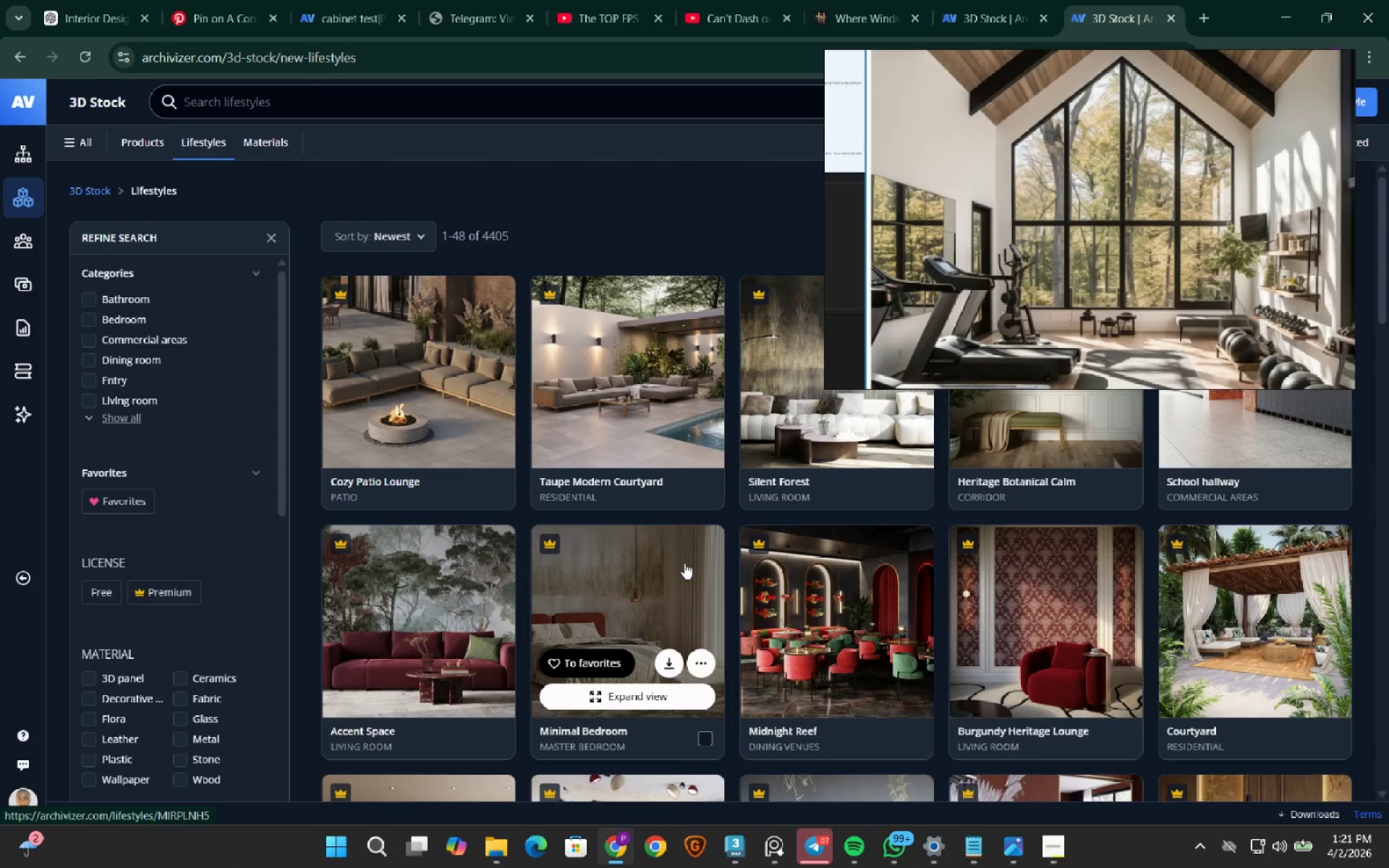 
mouse_move([396, 489])
 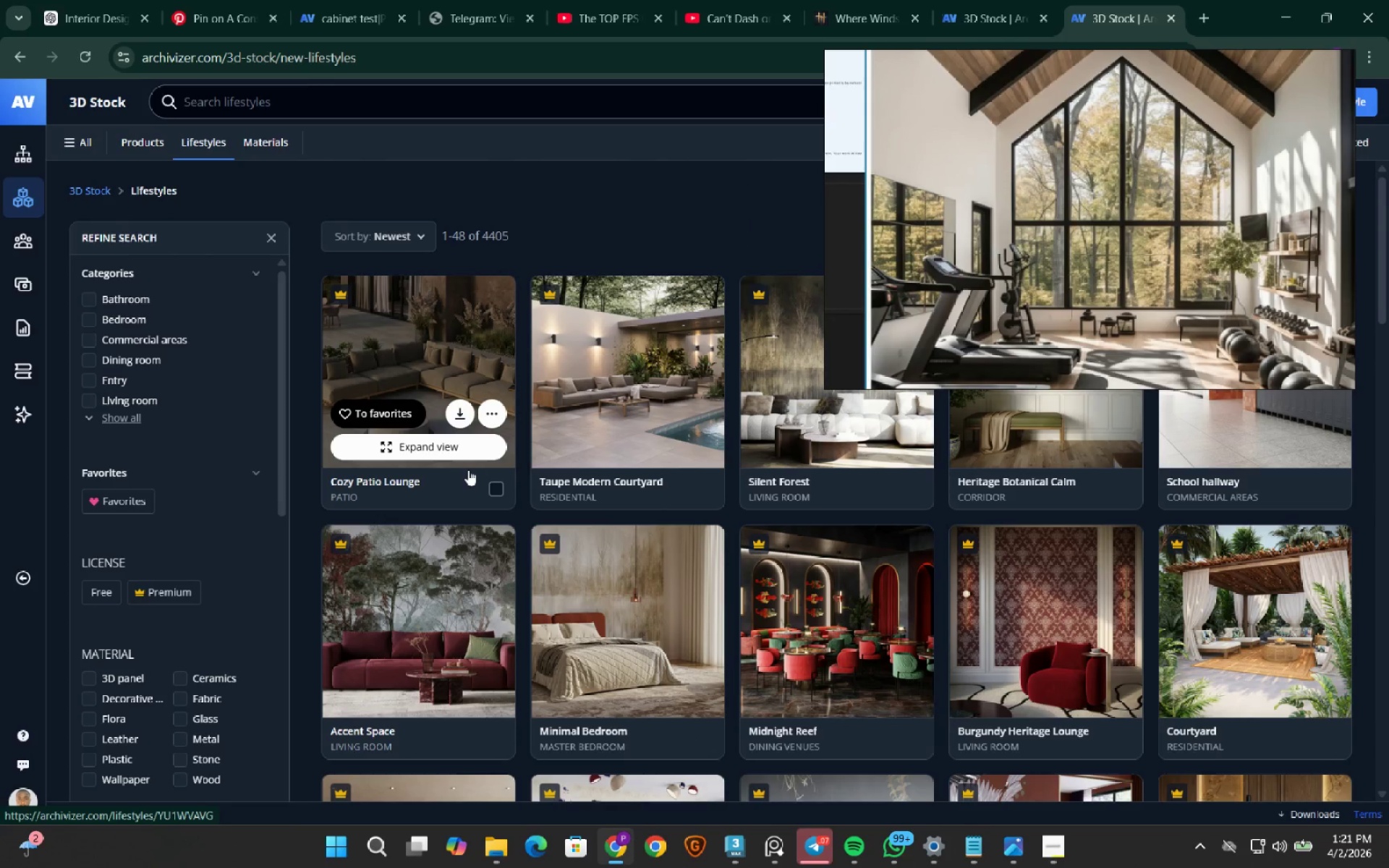 
scroll: coordinate [543, 537], scroll_direction: up, amount: 13.0
 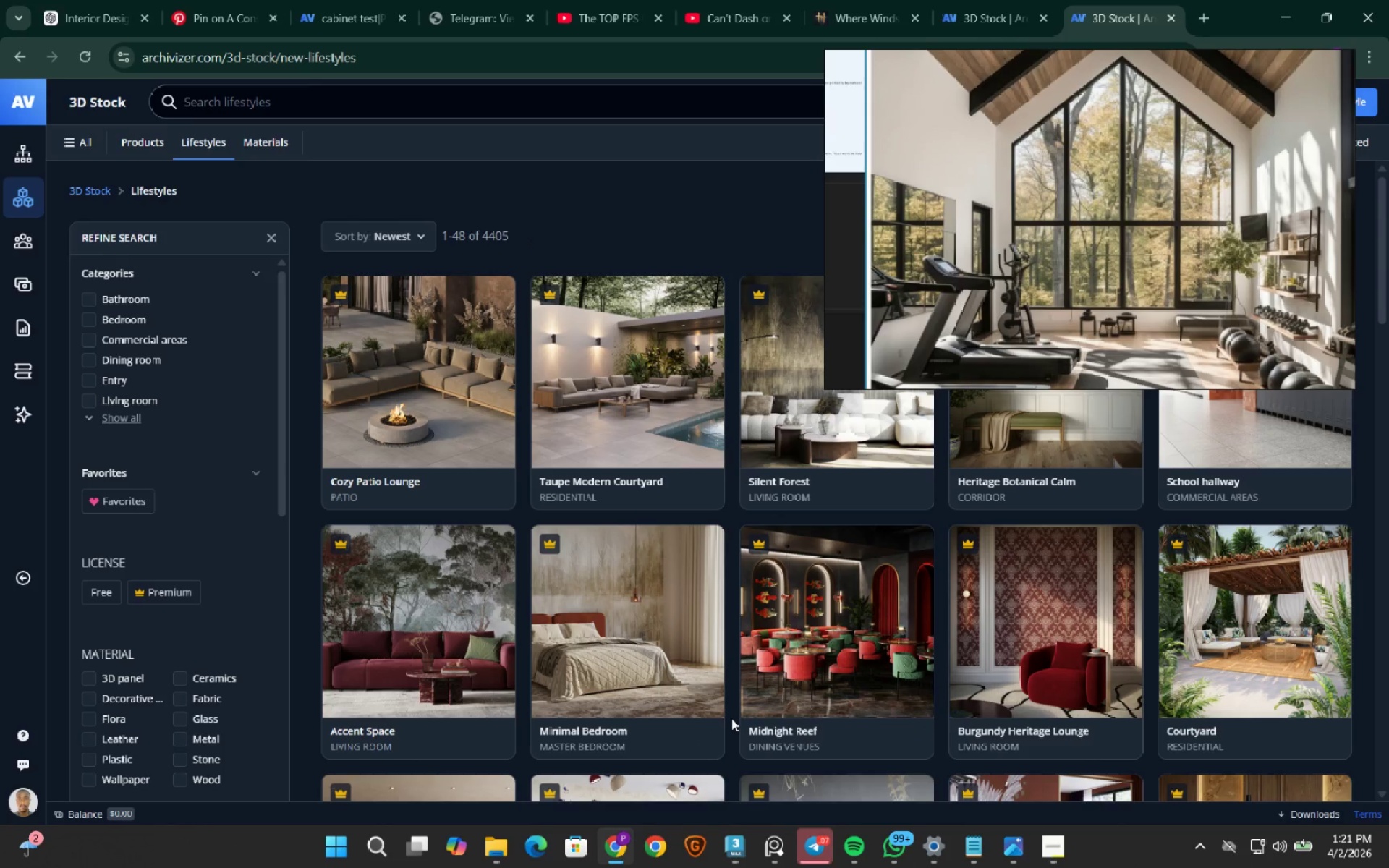 
wait(6.9)
 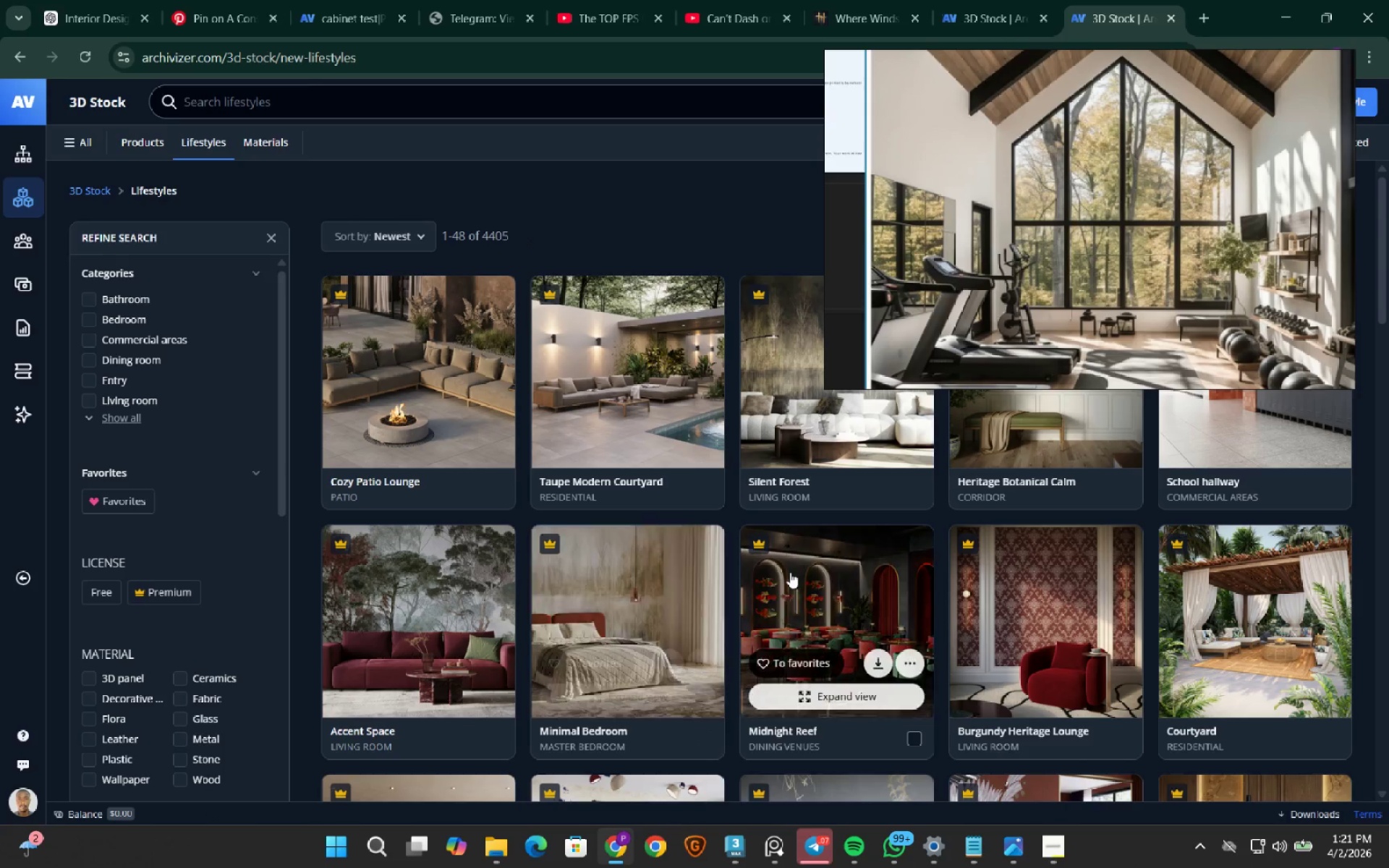 
left_click([130, 142])
 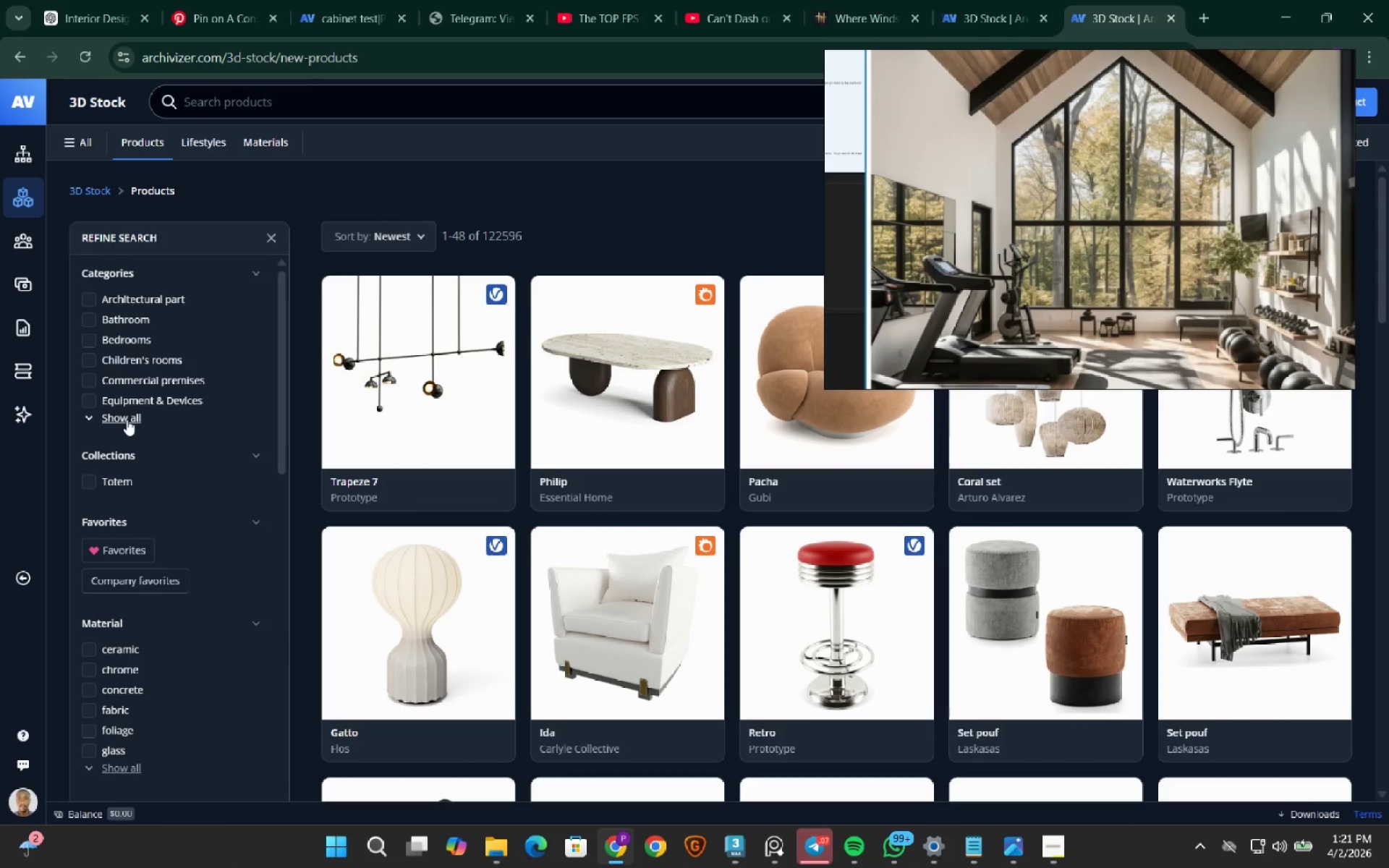 
left_click([127, 420])
 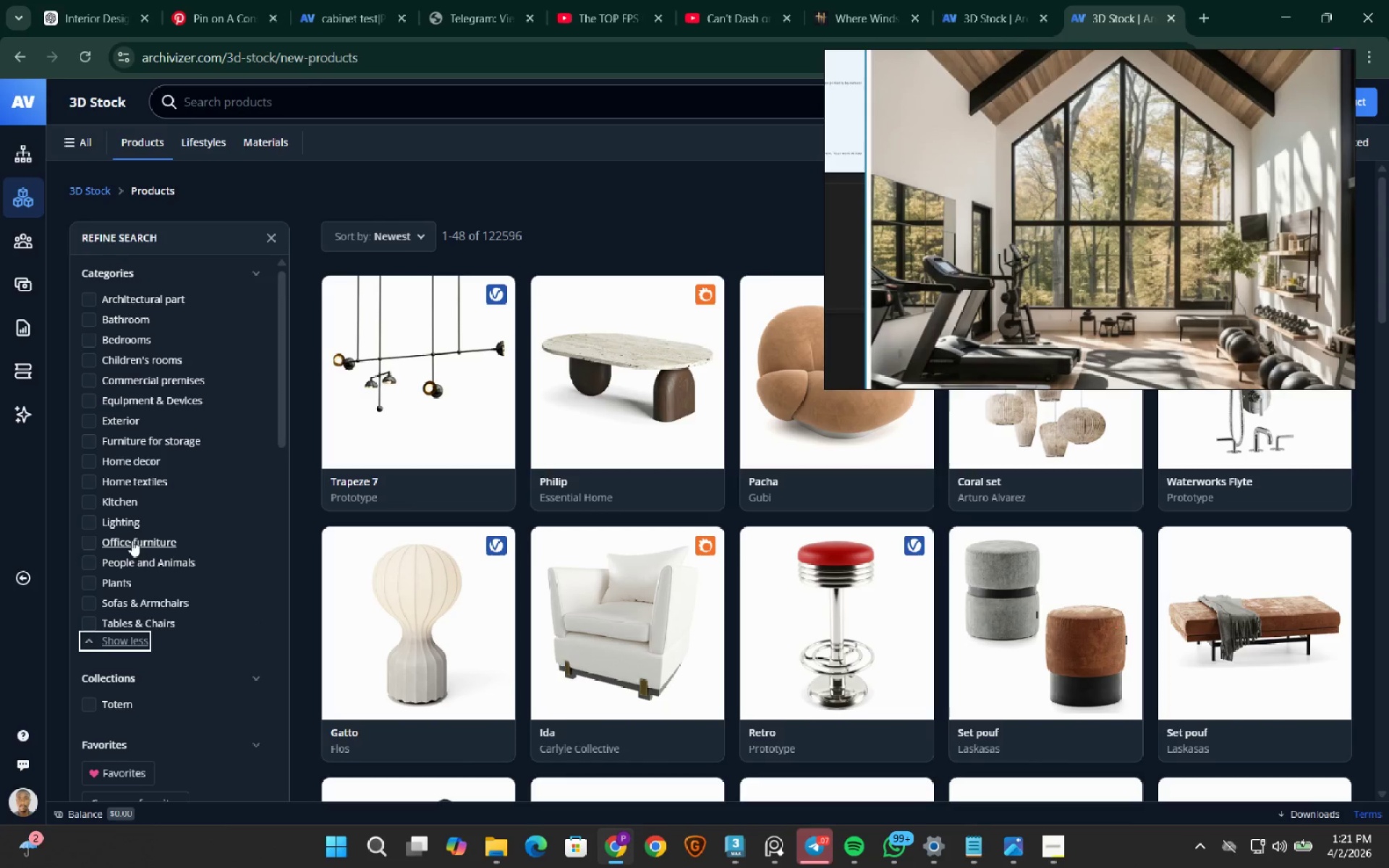 
wait(7.02)
 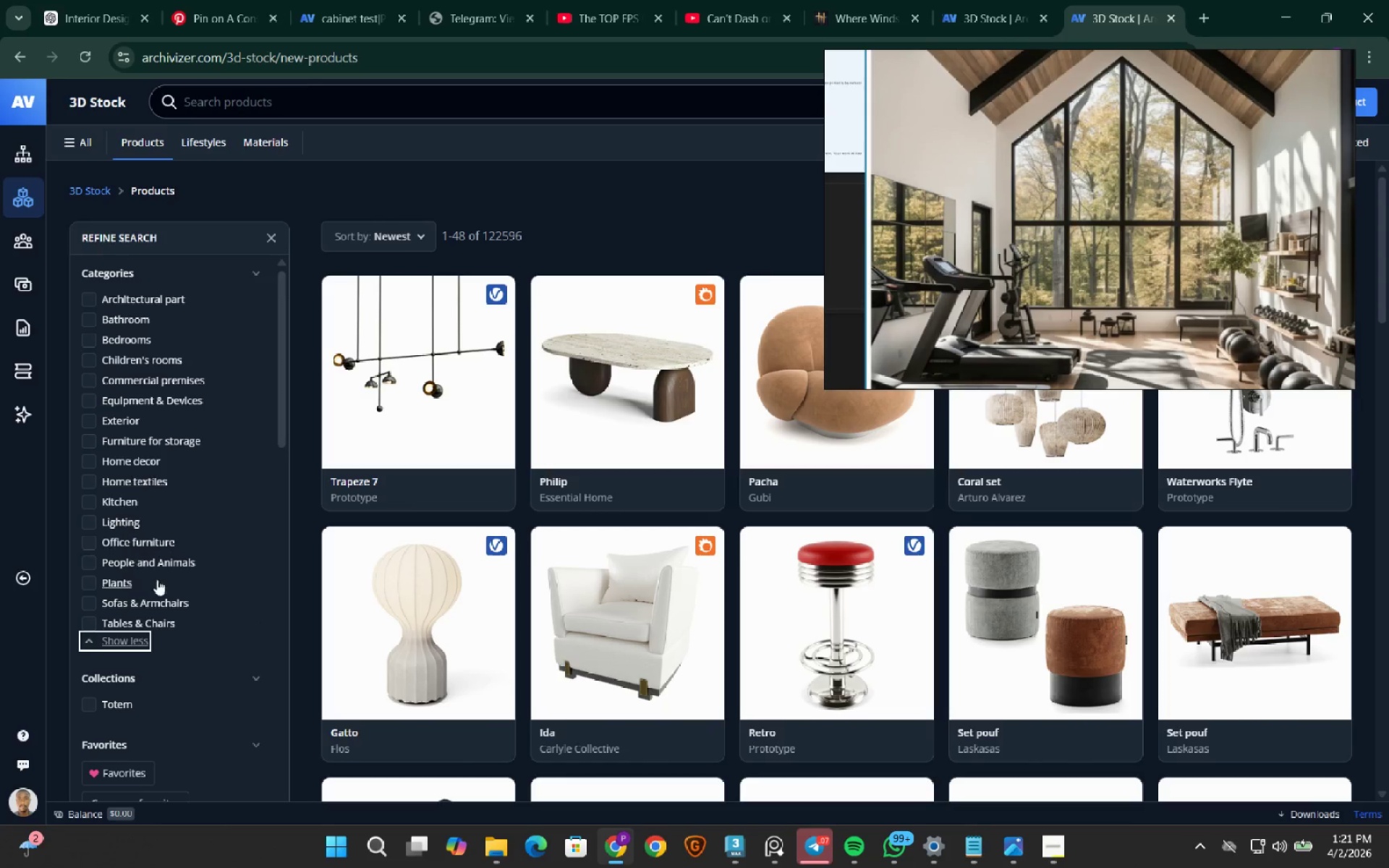 
left_click([156, 393])
 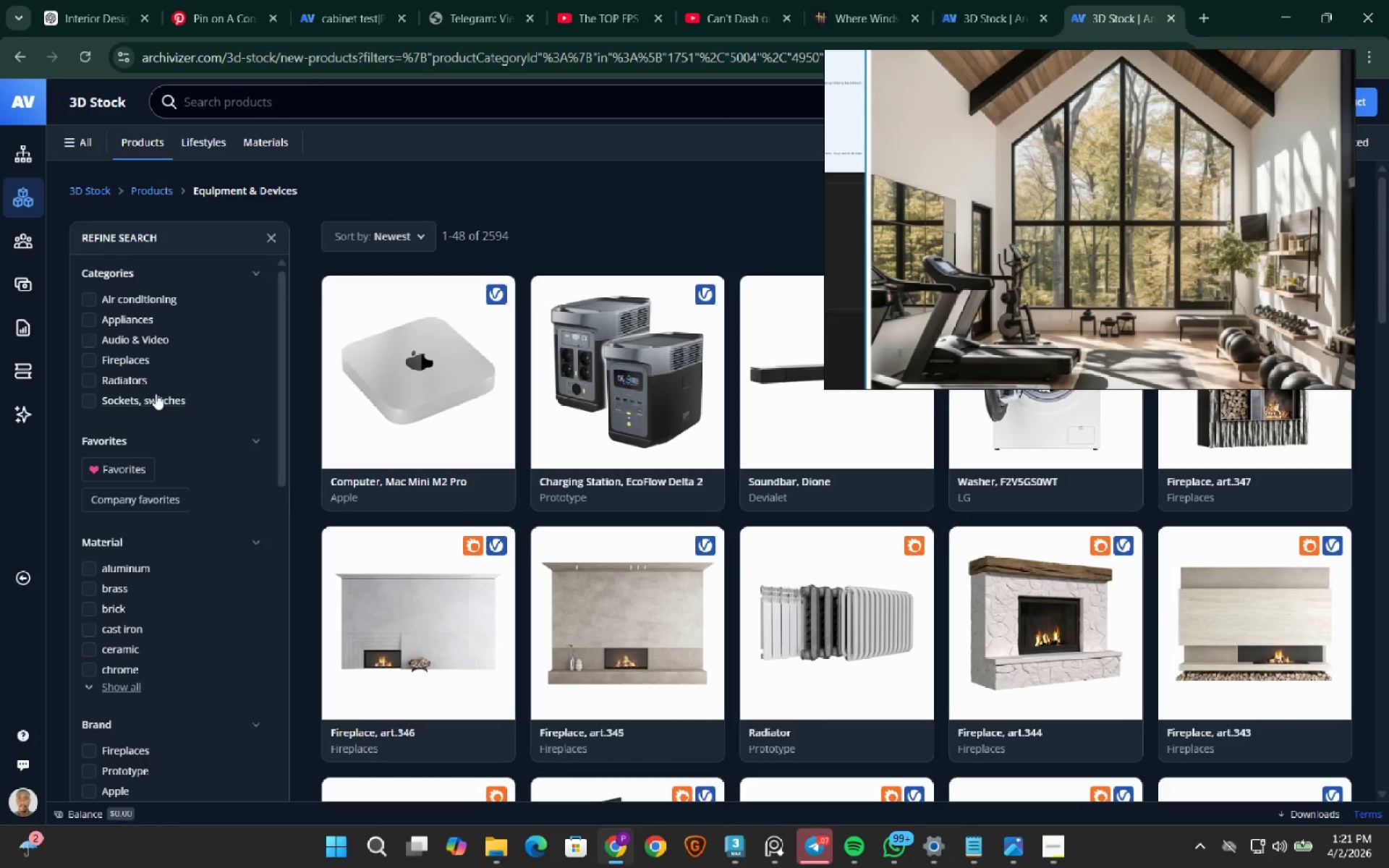 
 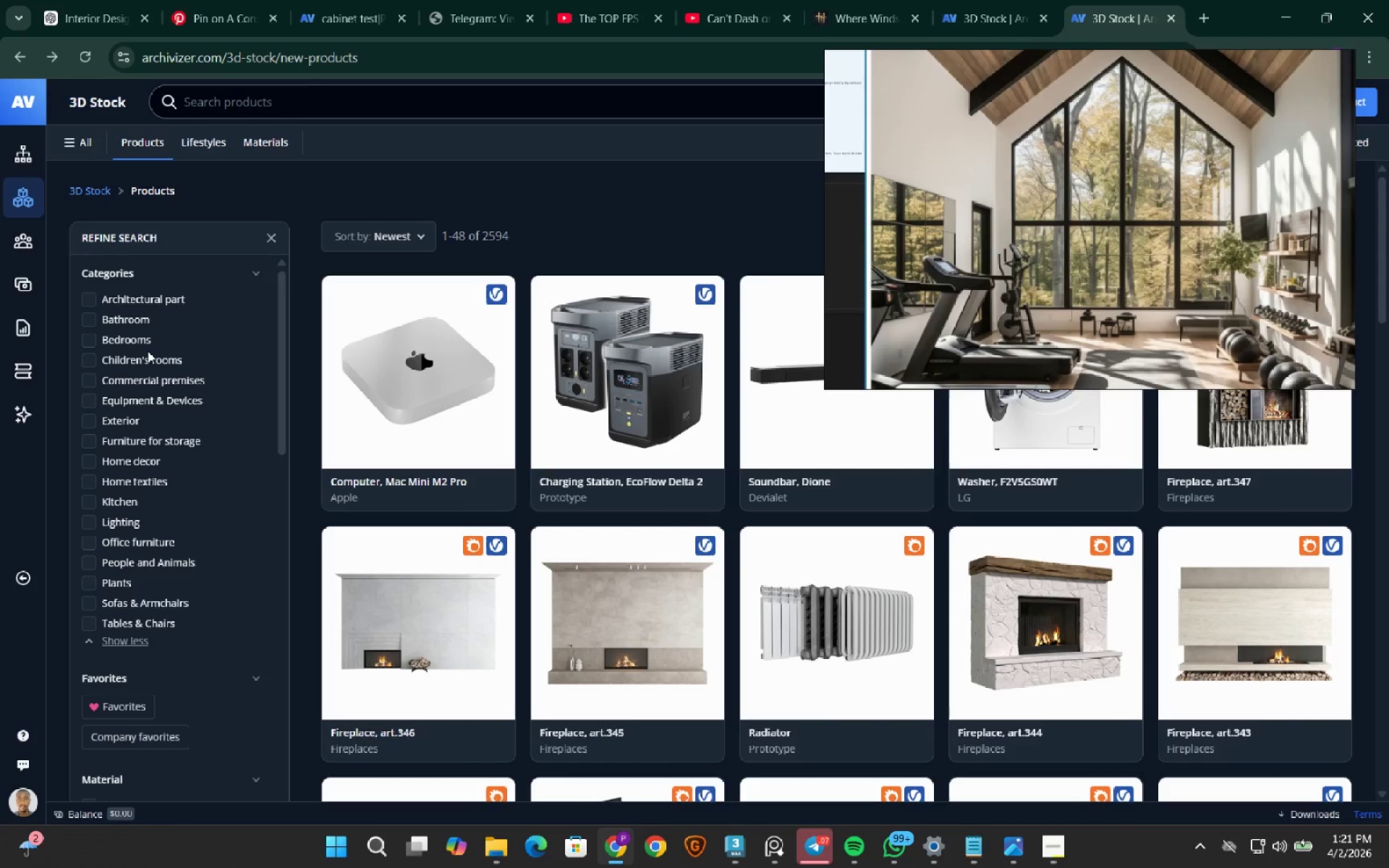 
wait(13.31)
 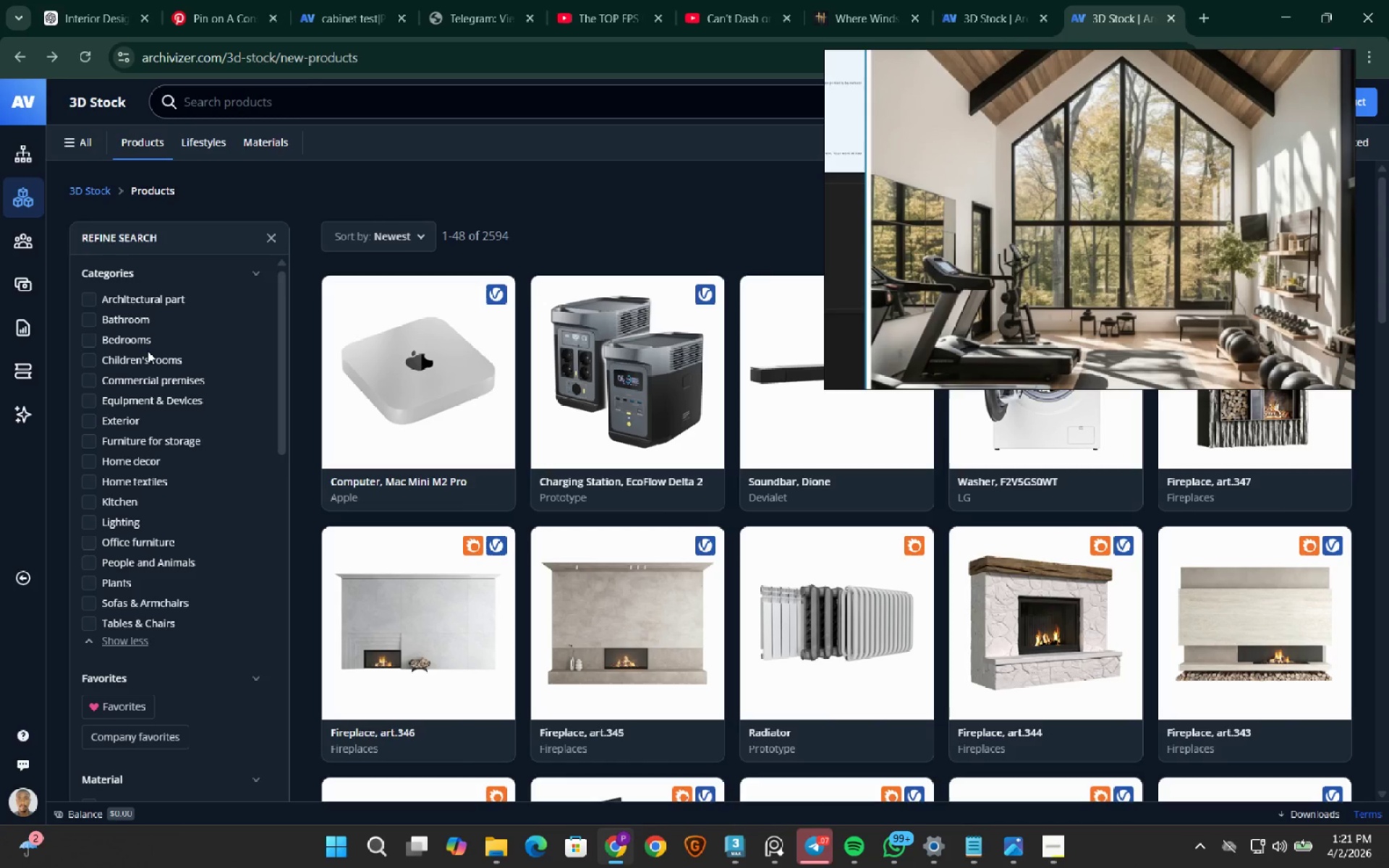 
scroll: coordinate [148, 587], scroll_direction: up, amount: 3.0
 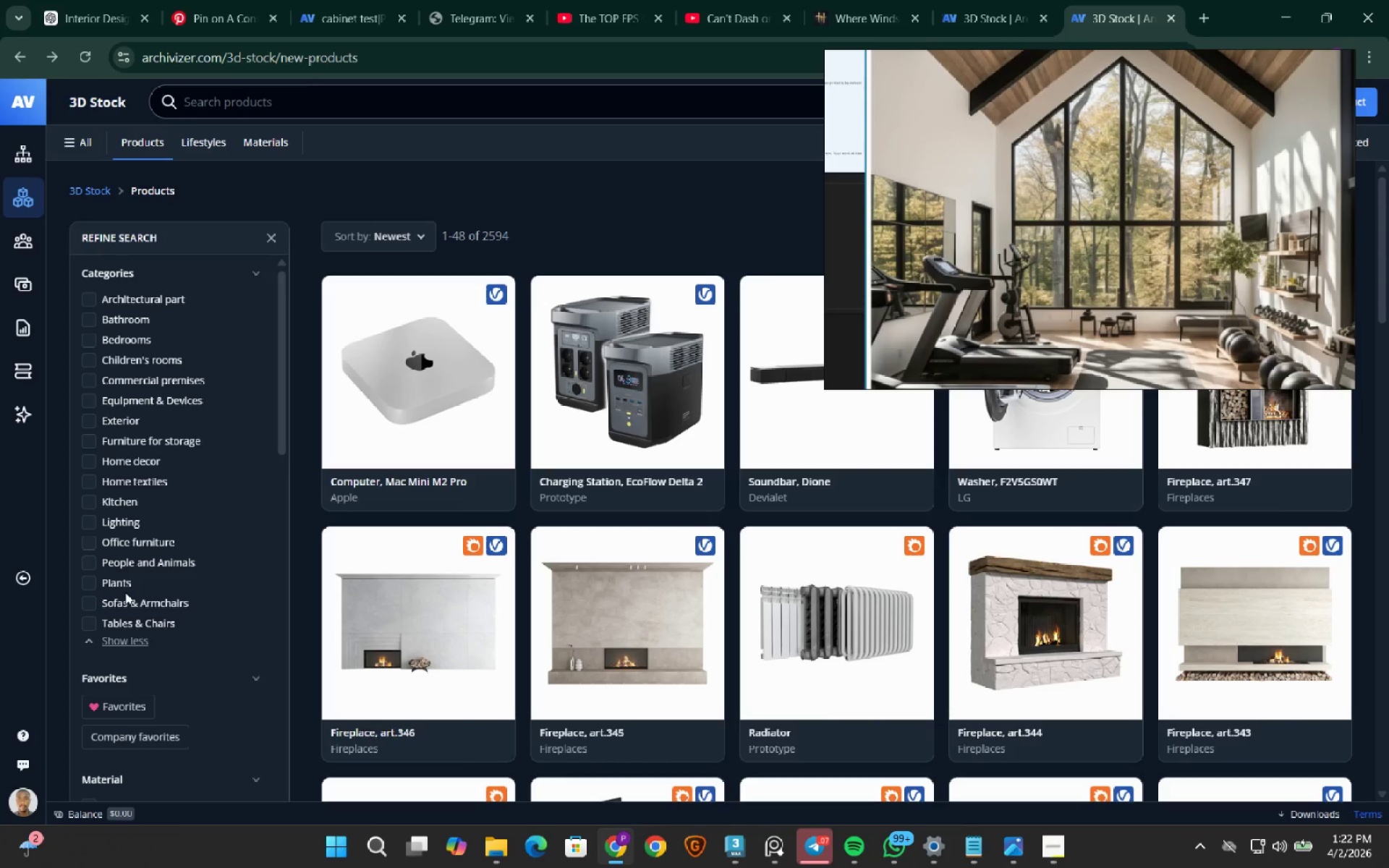 
wait(20.54)
 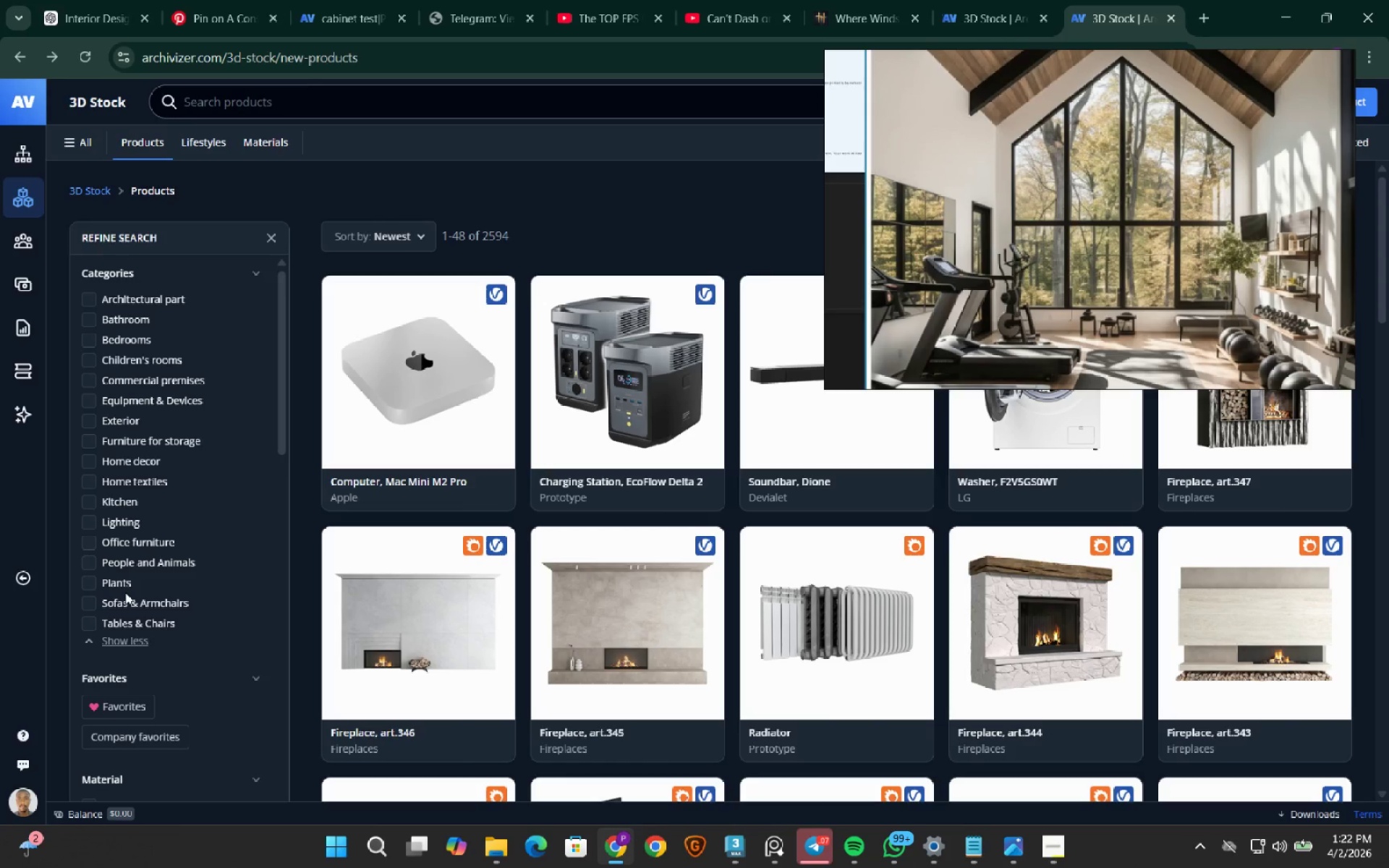 
left_click([148, 302])
 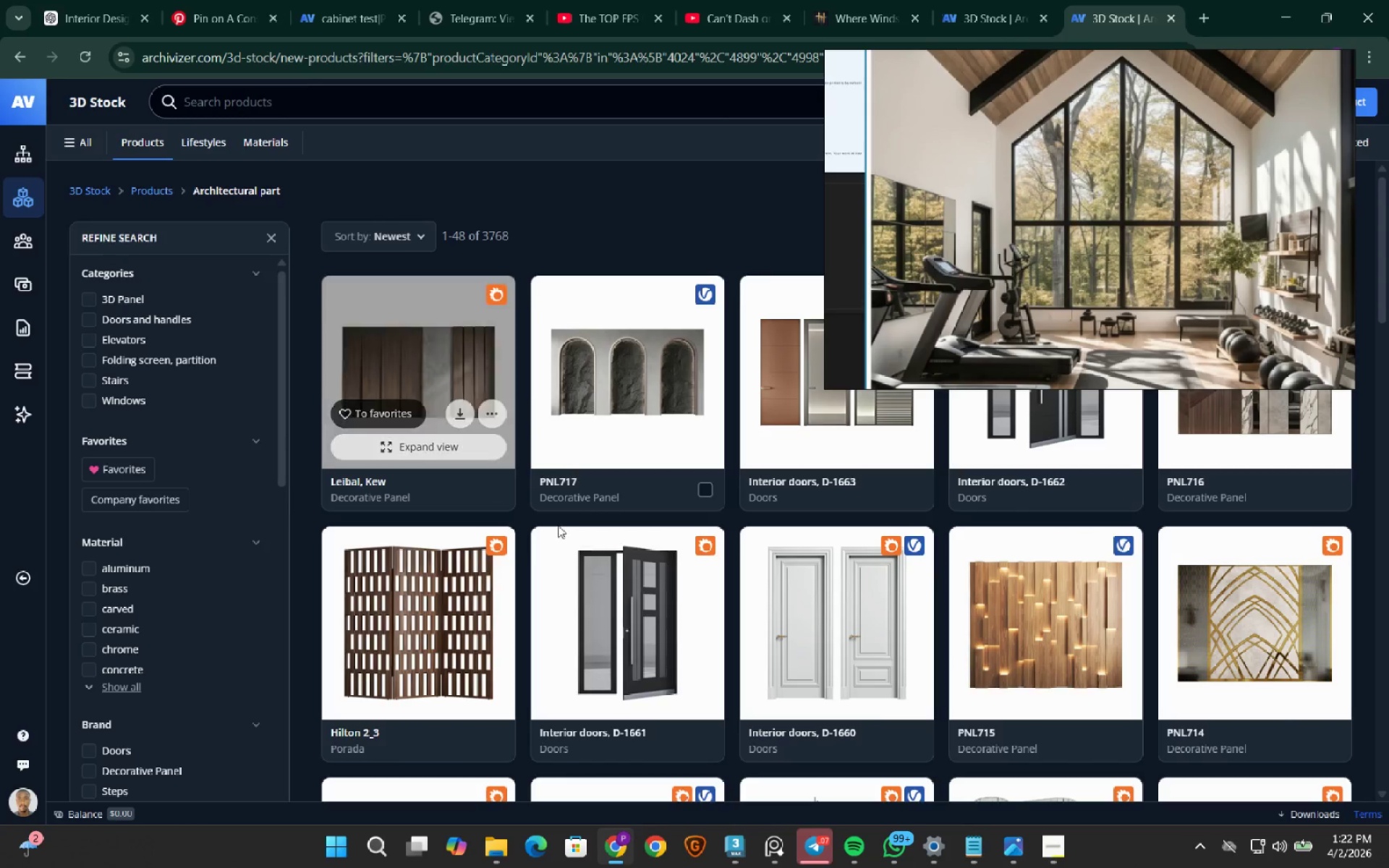 
wait(10.11)
 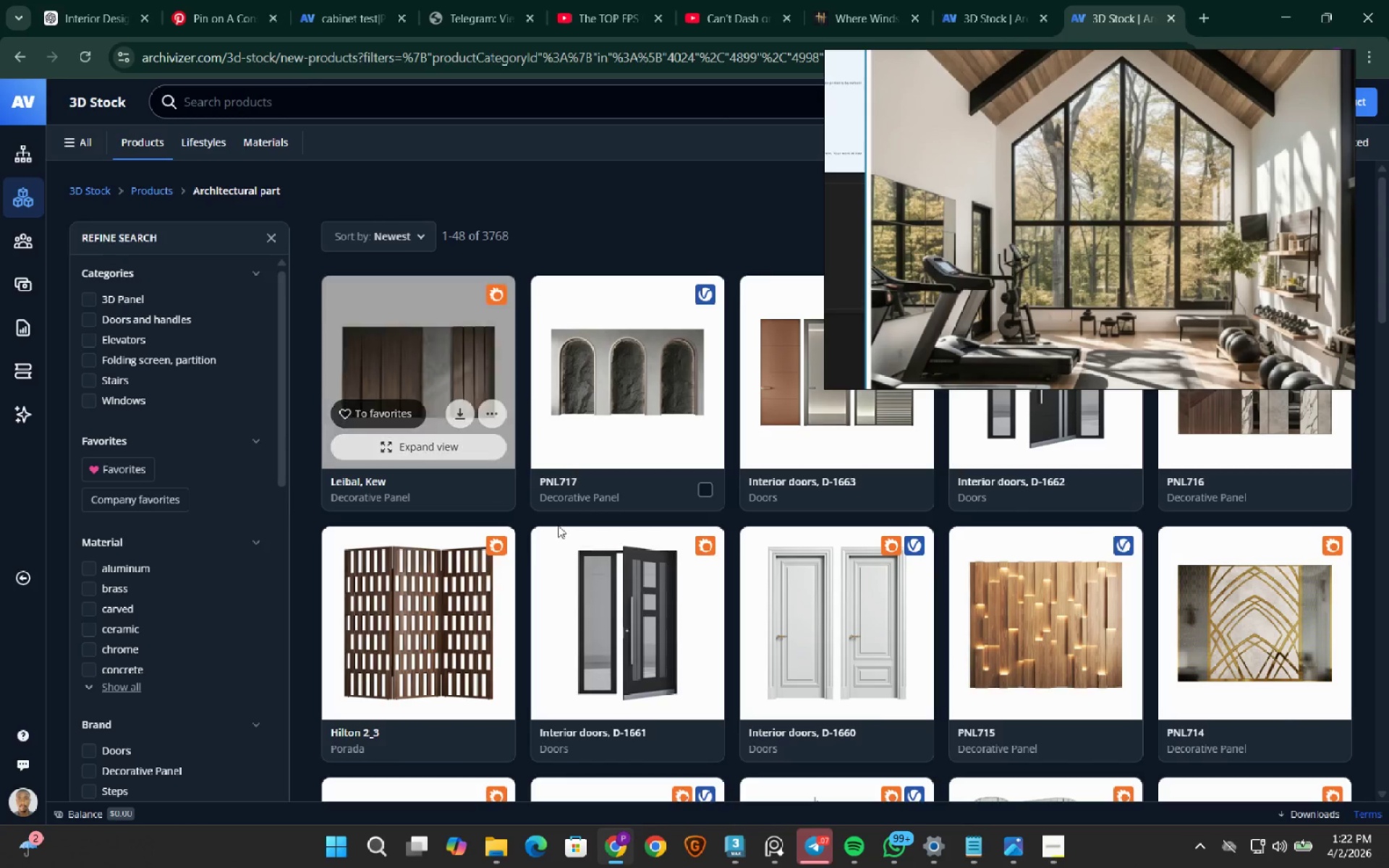 
mouse_move([579, 443])
 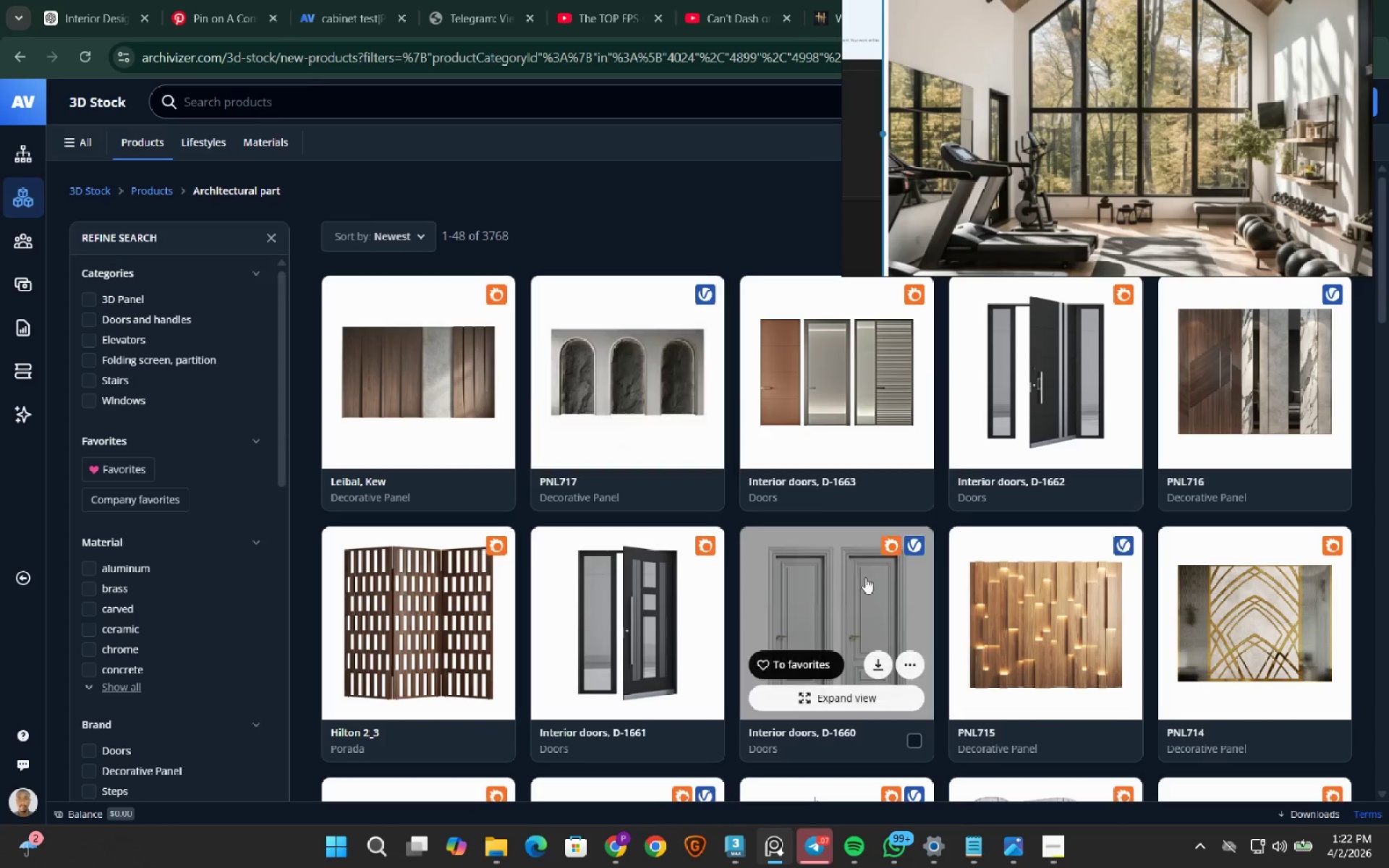 
scroll: coordinate [867, 579], scroll_direction: down, amount: 9.0
 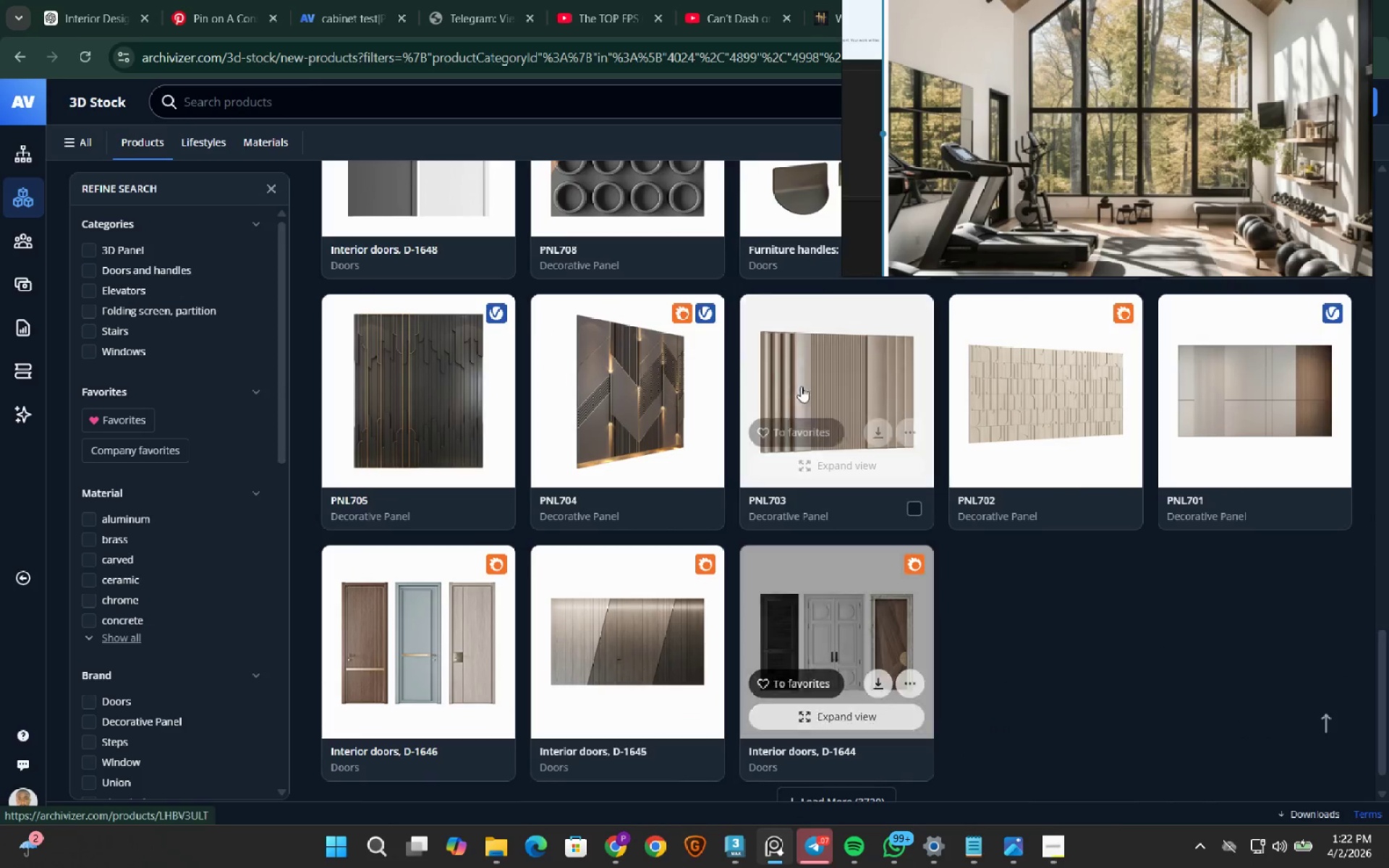 
wait(5.8)
 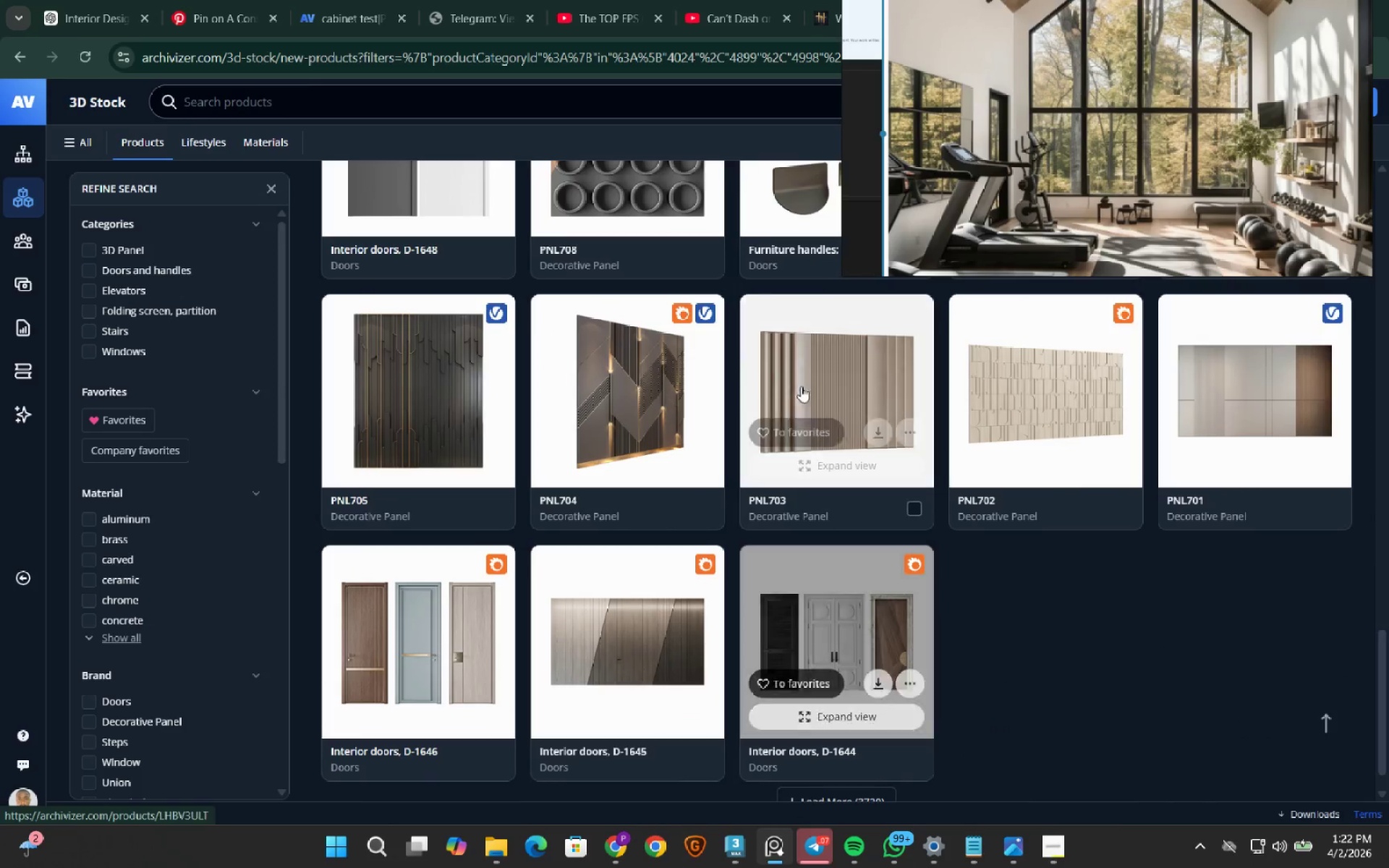 
left_click([23, 193])
 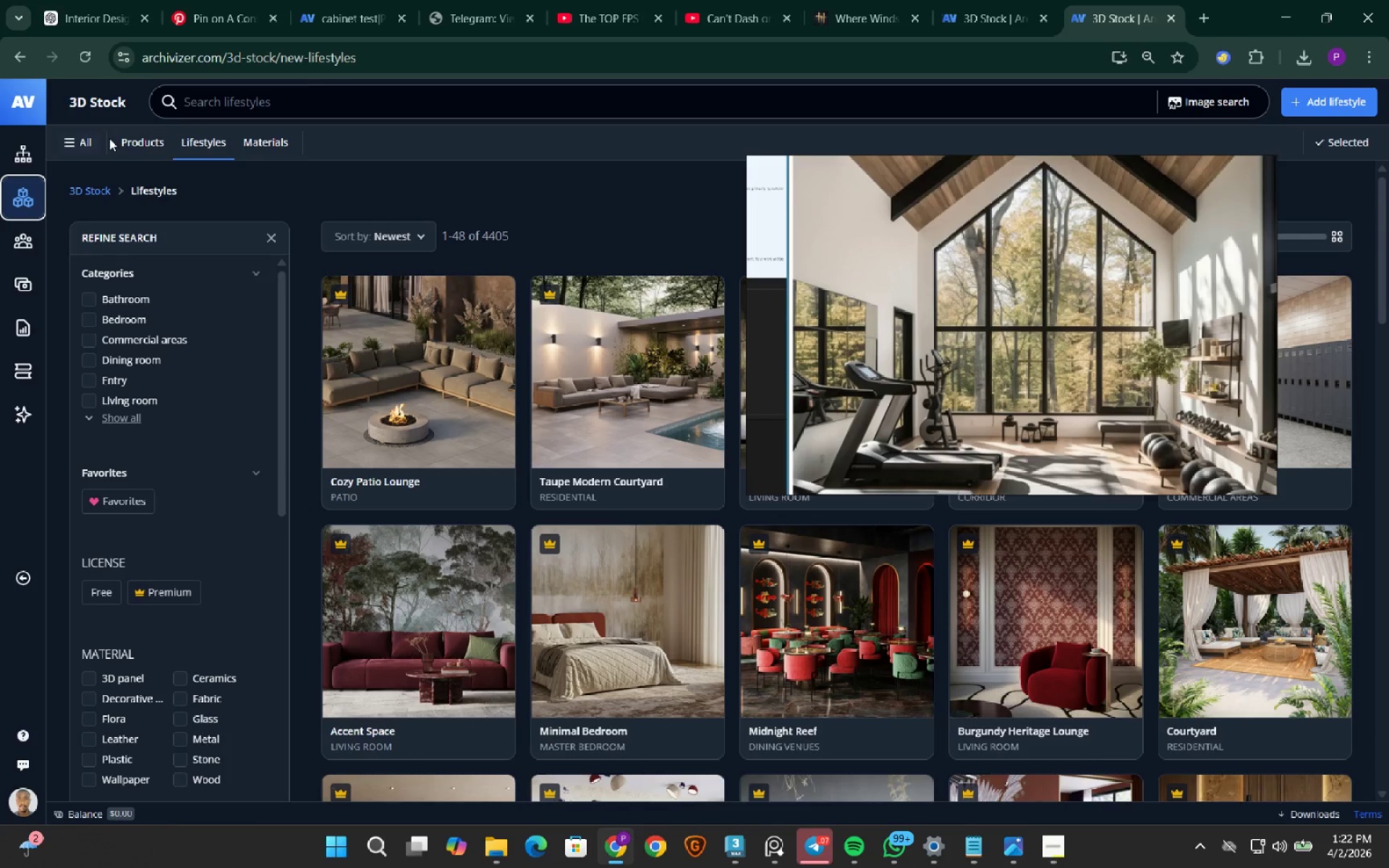 
left_click([143, 145])
 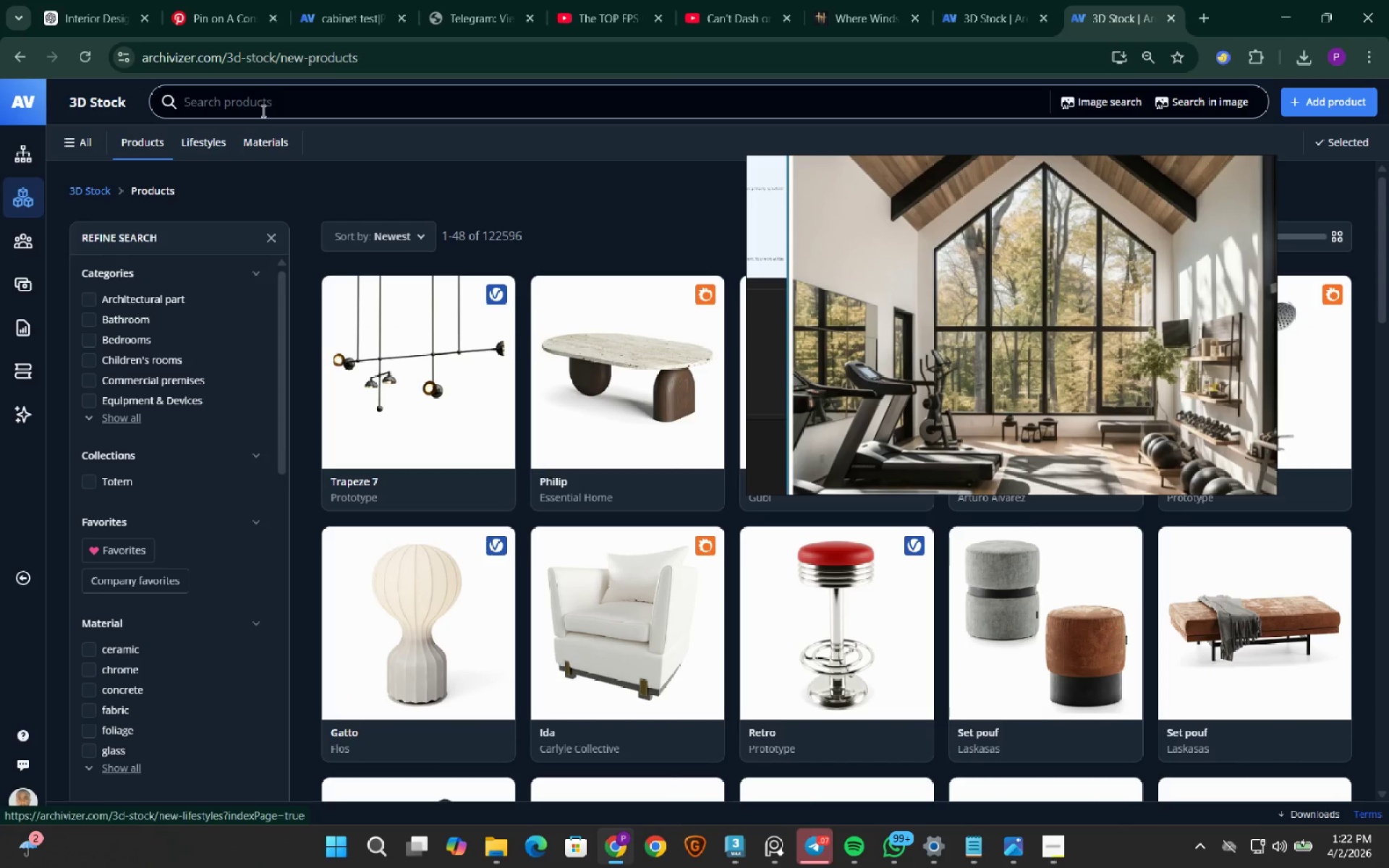 
left_click([275, 106])
 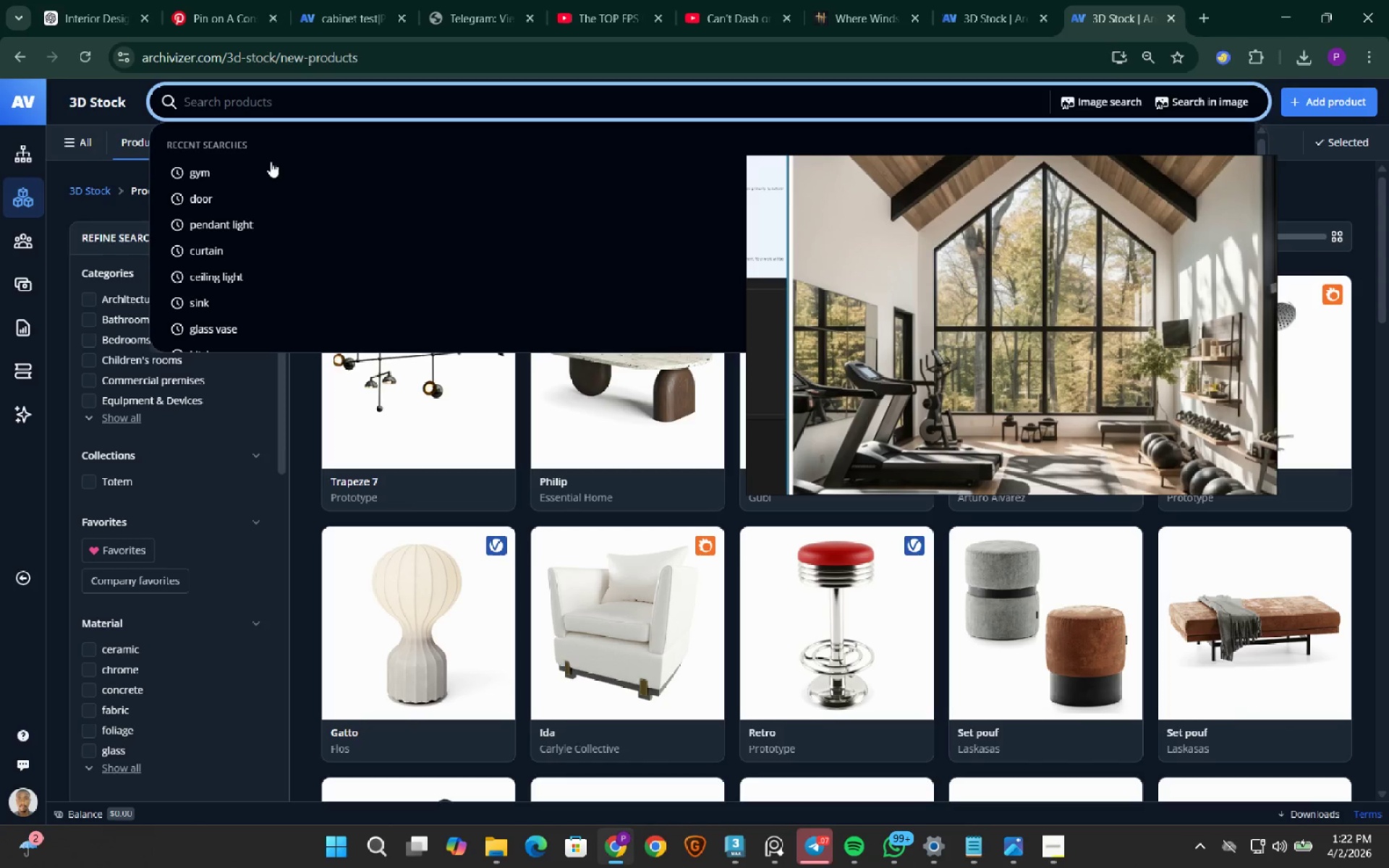 
left_click([269, 165])
 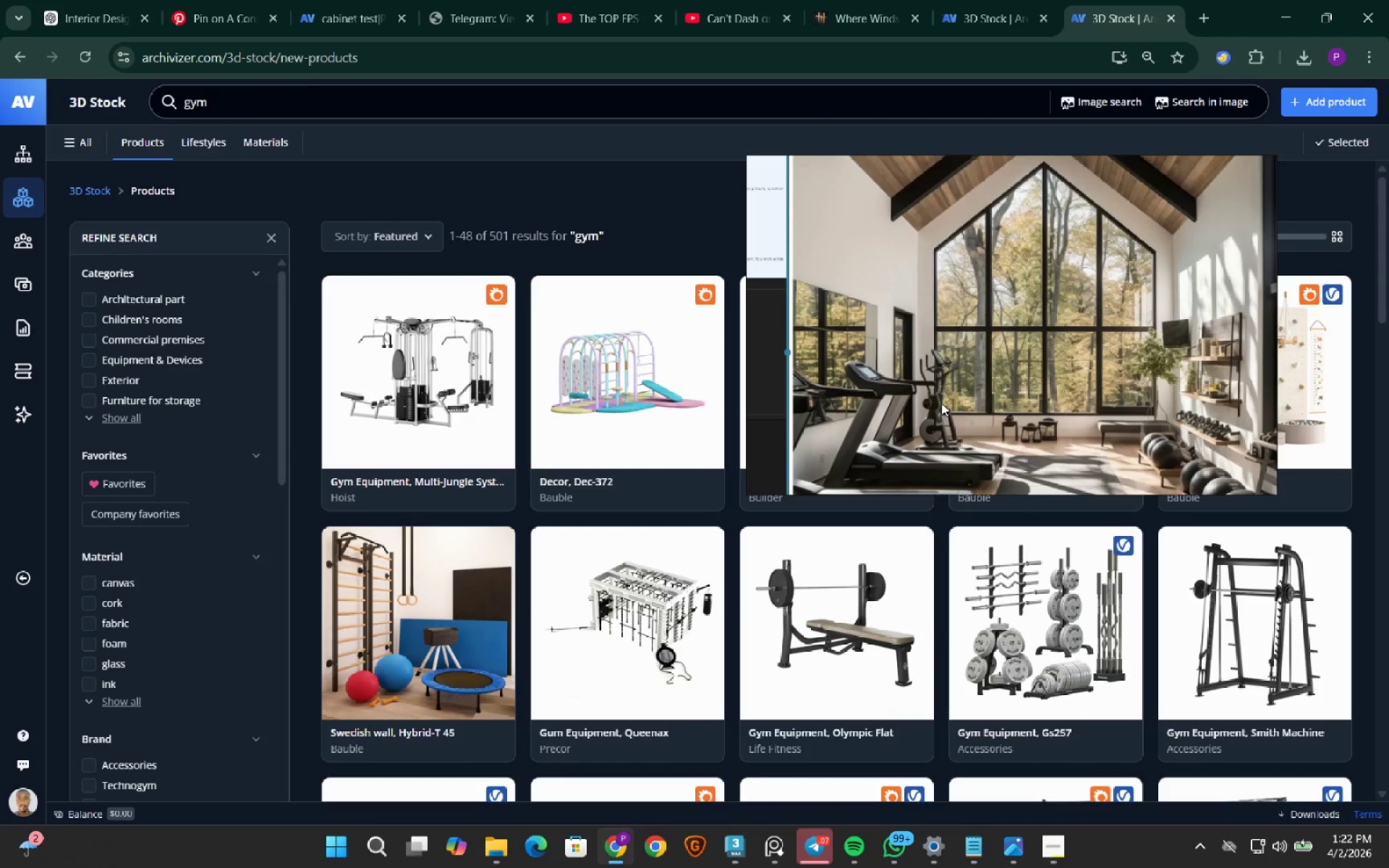 
wait(9.58)
 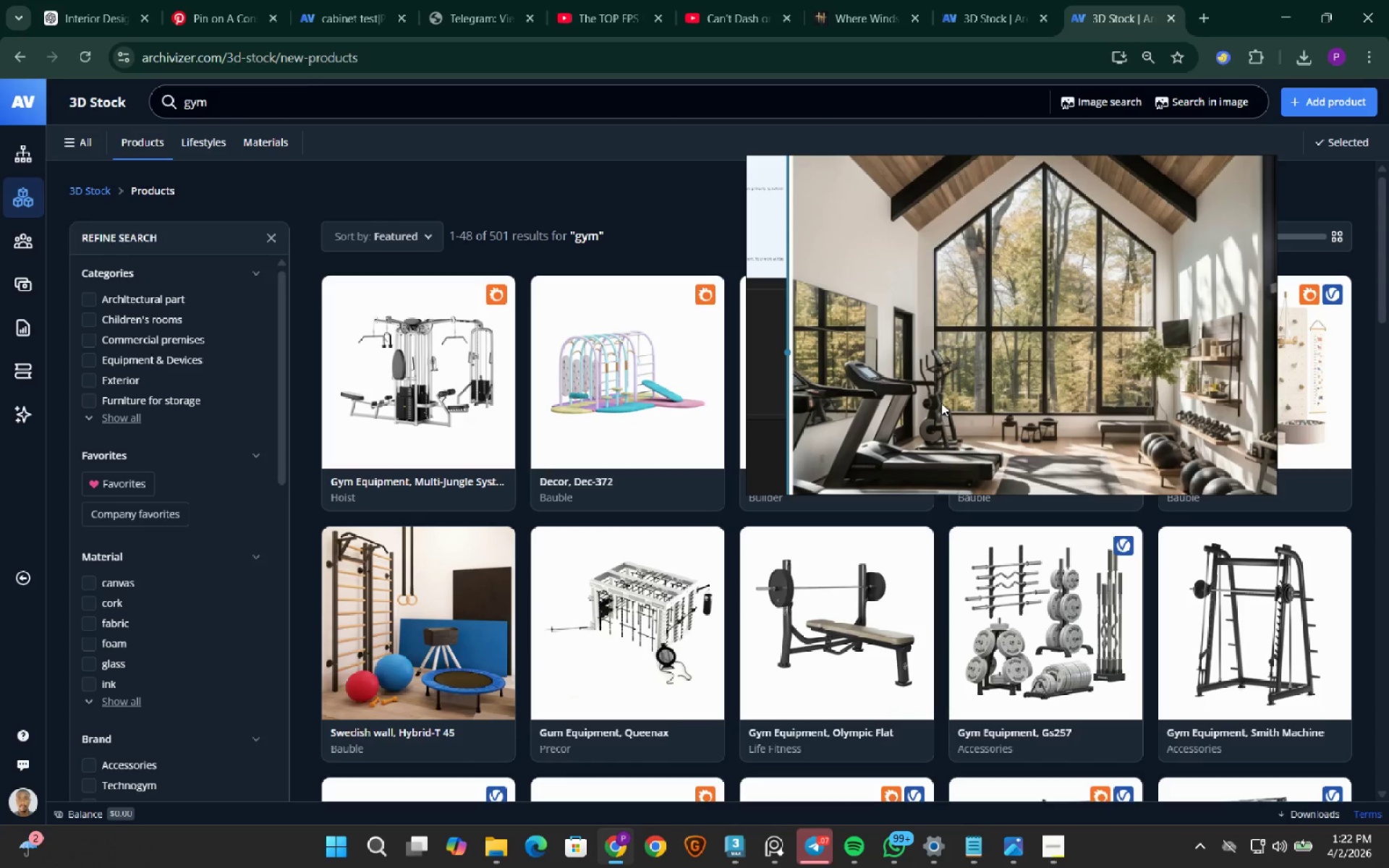 
scroll: coordinate [617, 200], scroll_direction: down, amount: 2.0
 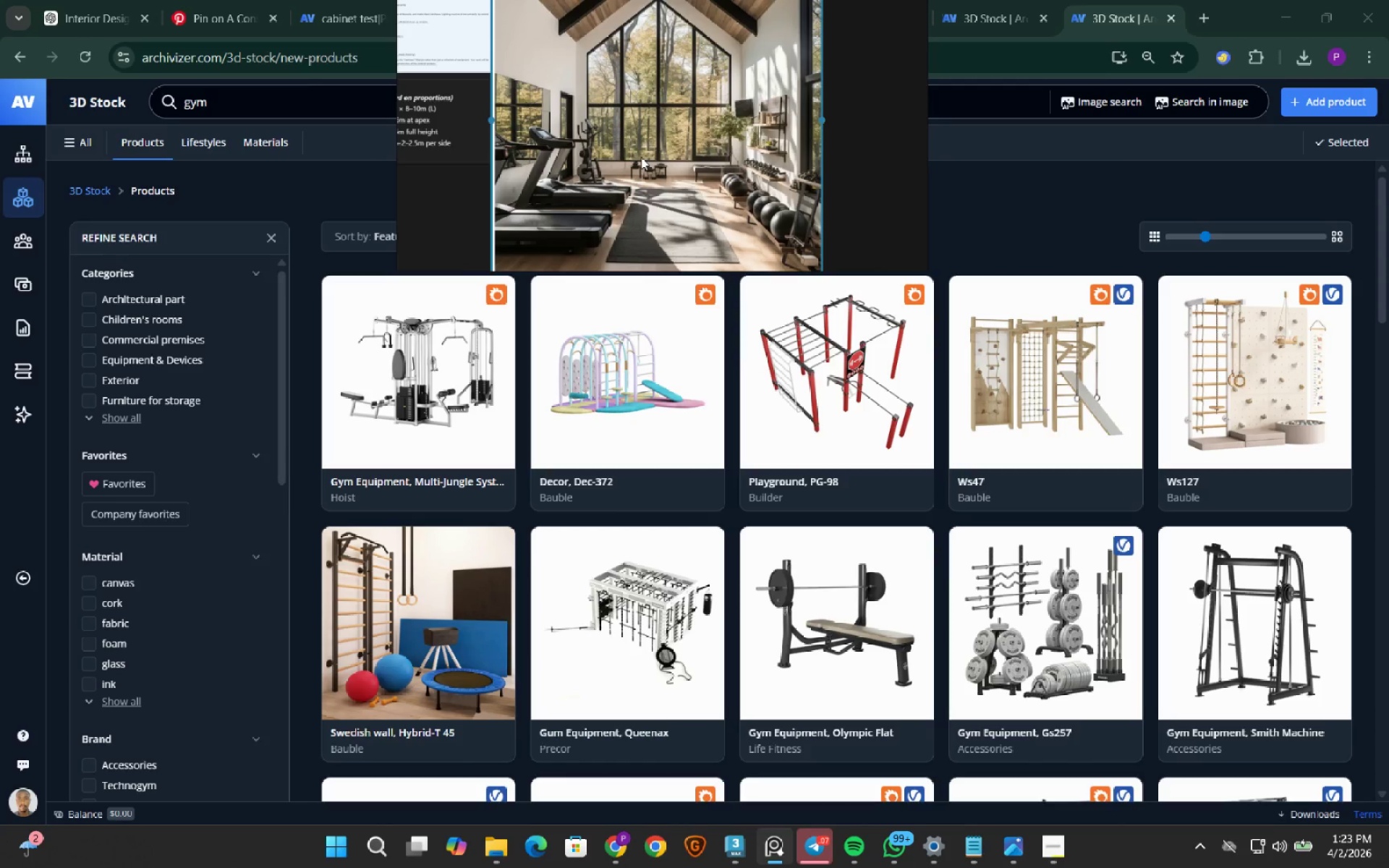 
wait(15.79)
 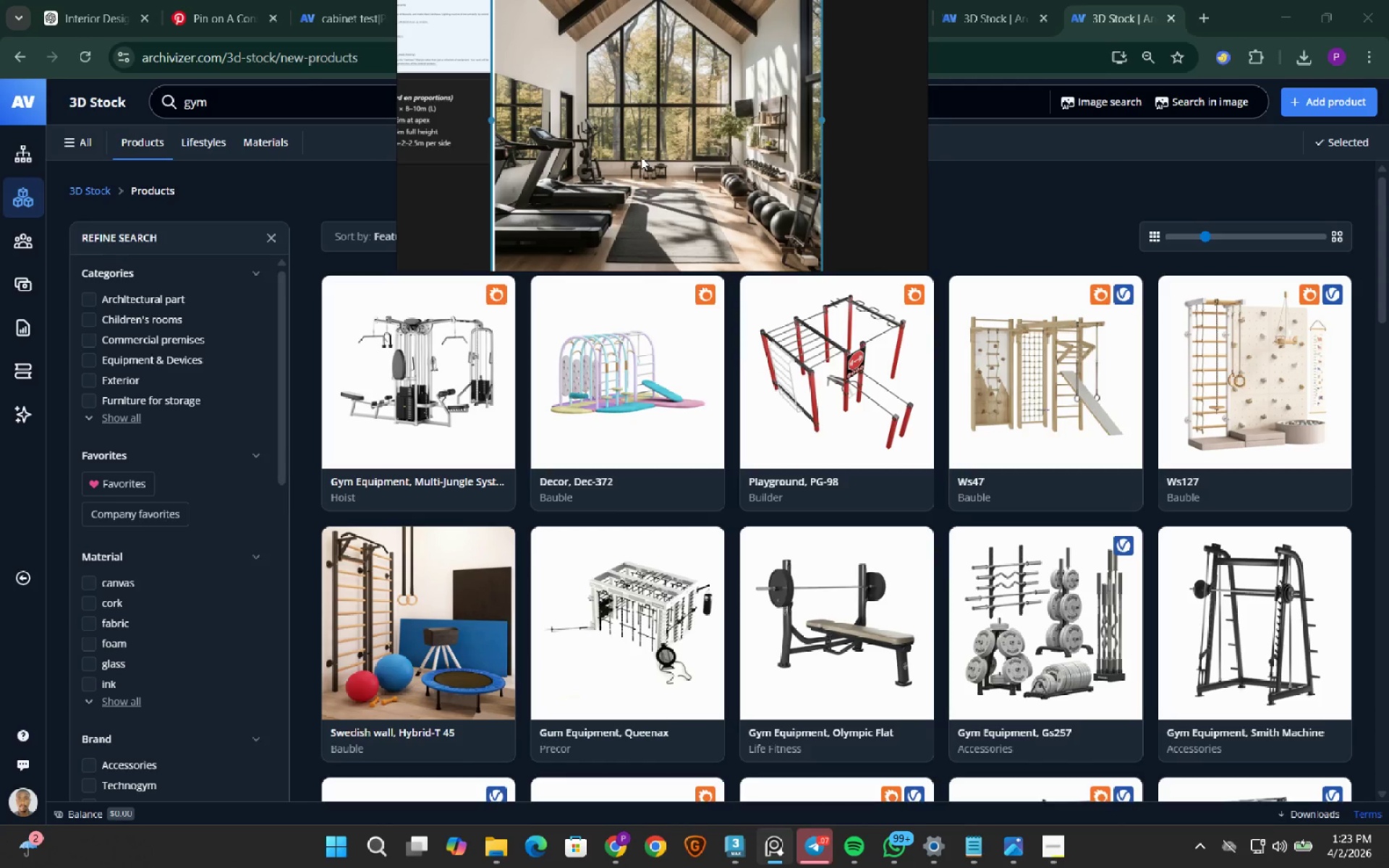 
scroll: coordinate [662, 458], scroll_direction: down, amount: 3.0
 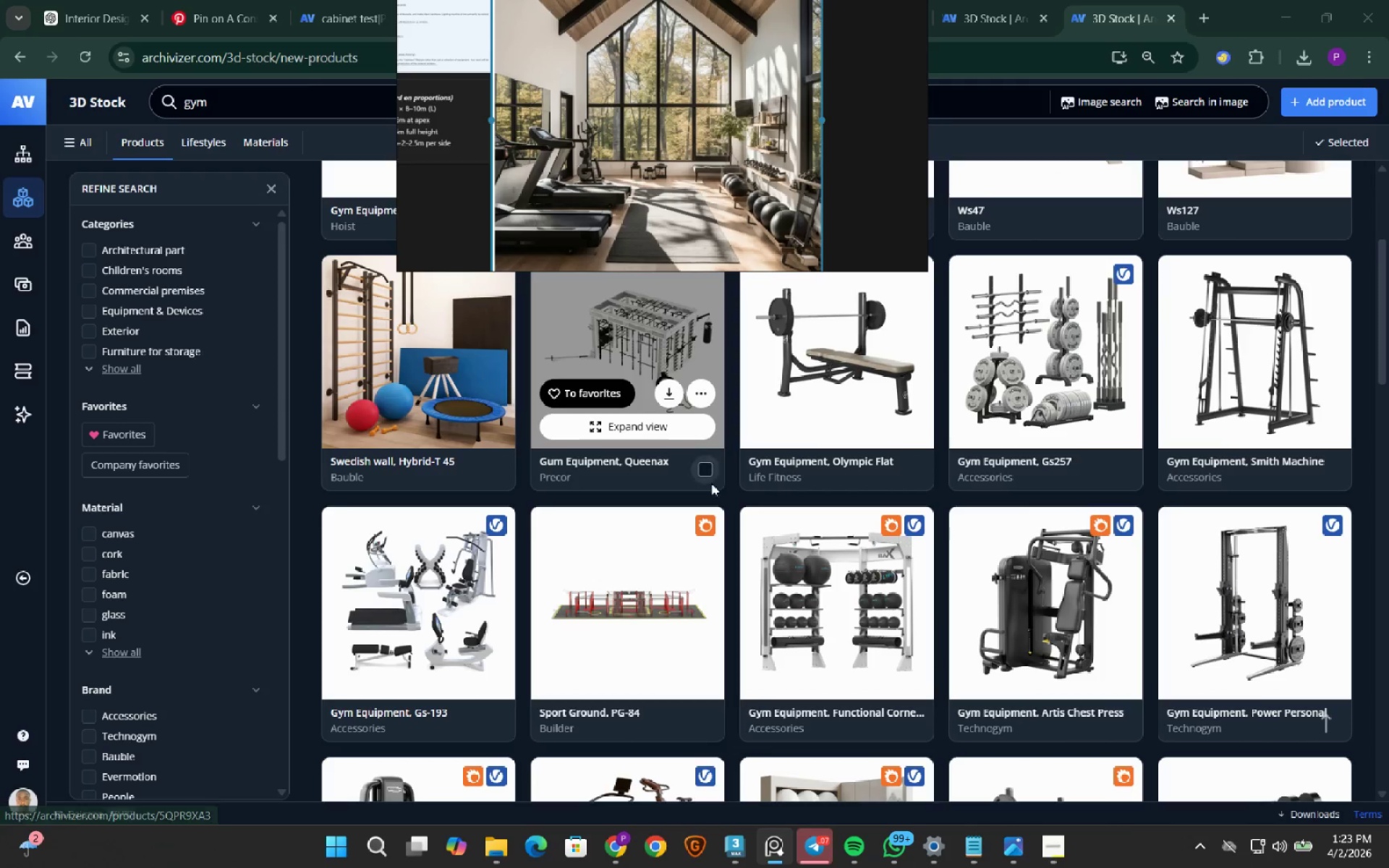 
scroll: coordinate [720, 511], scroll_direction: up, amount: 7.0
 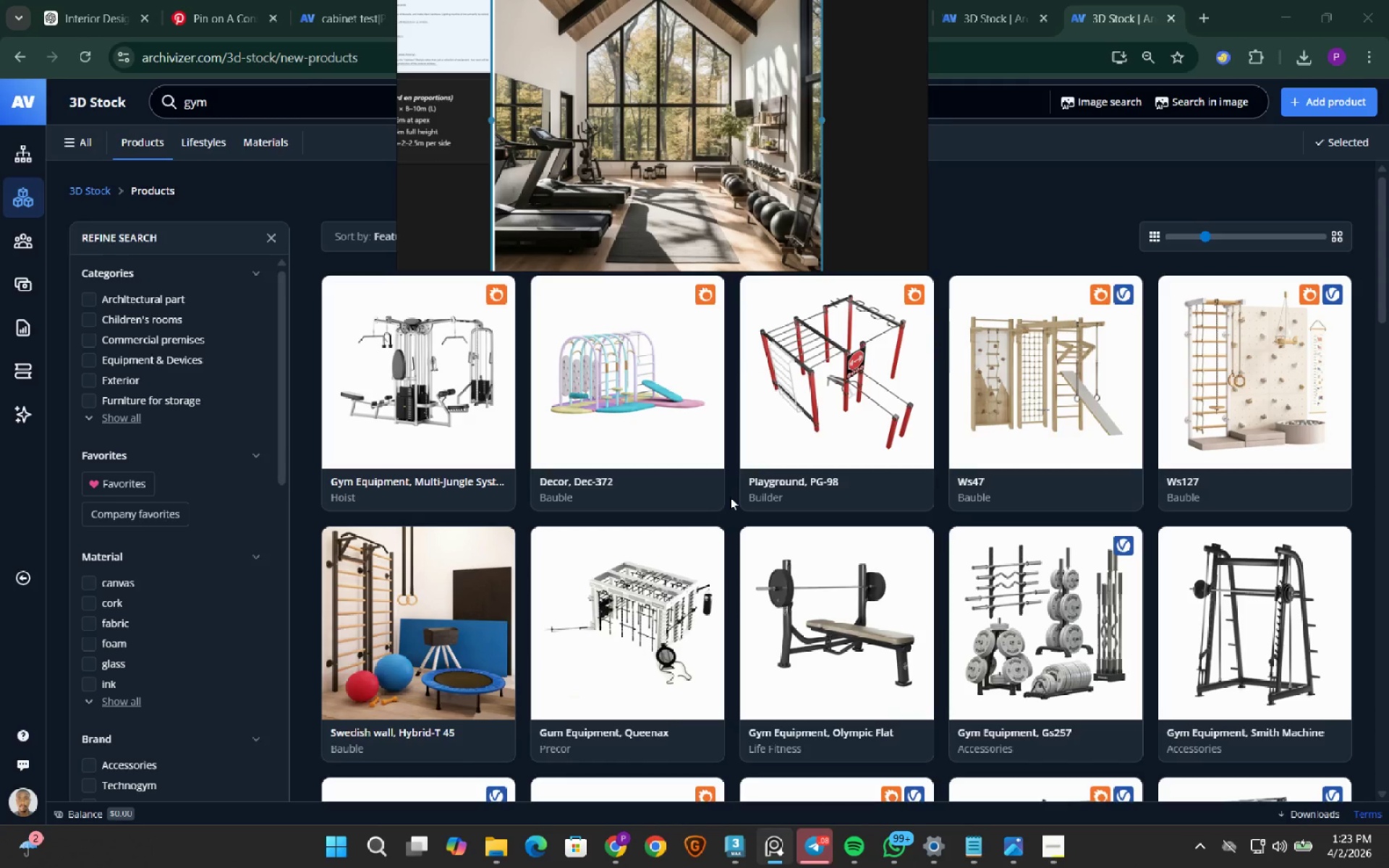 
wait(6.77)
 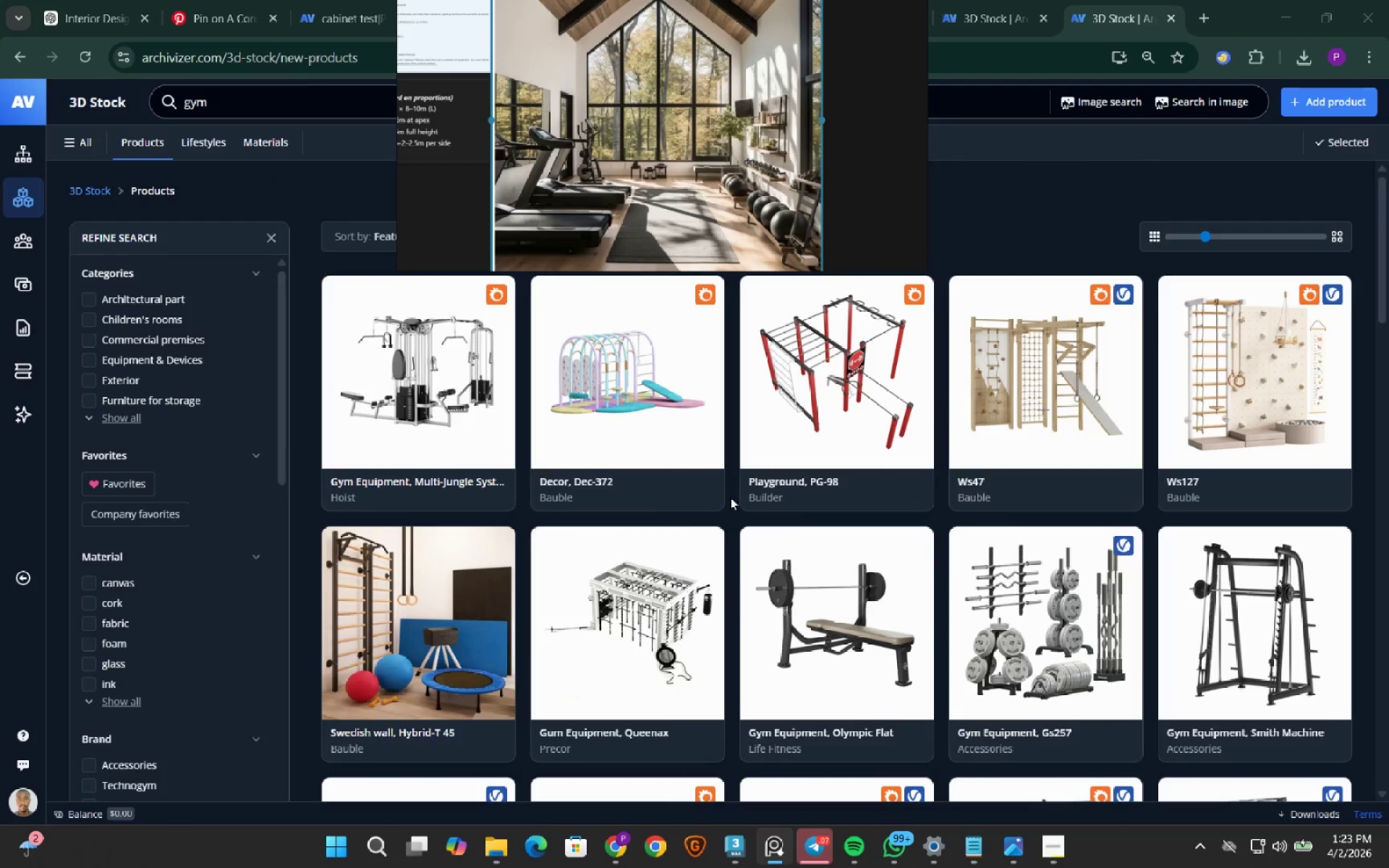 
scroll: coordinate [730, 496], scroll_direction: down, amount: 2.0
 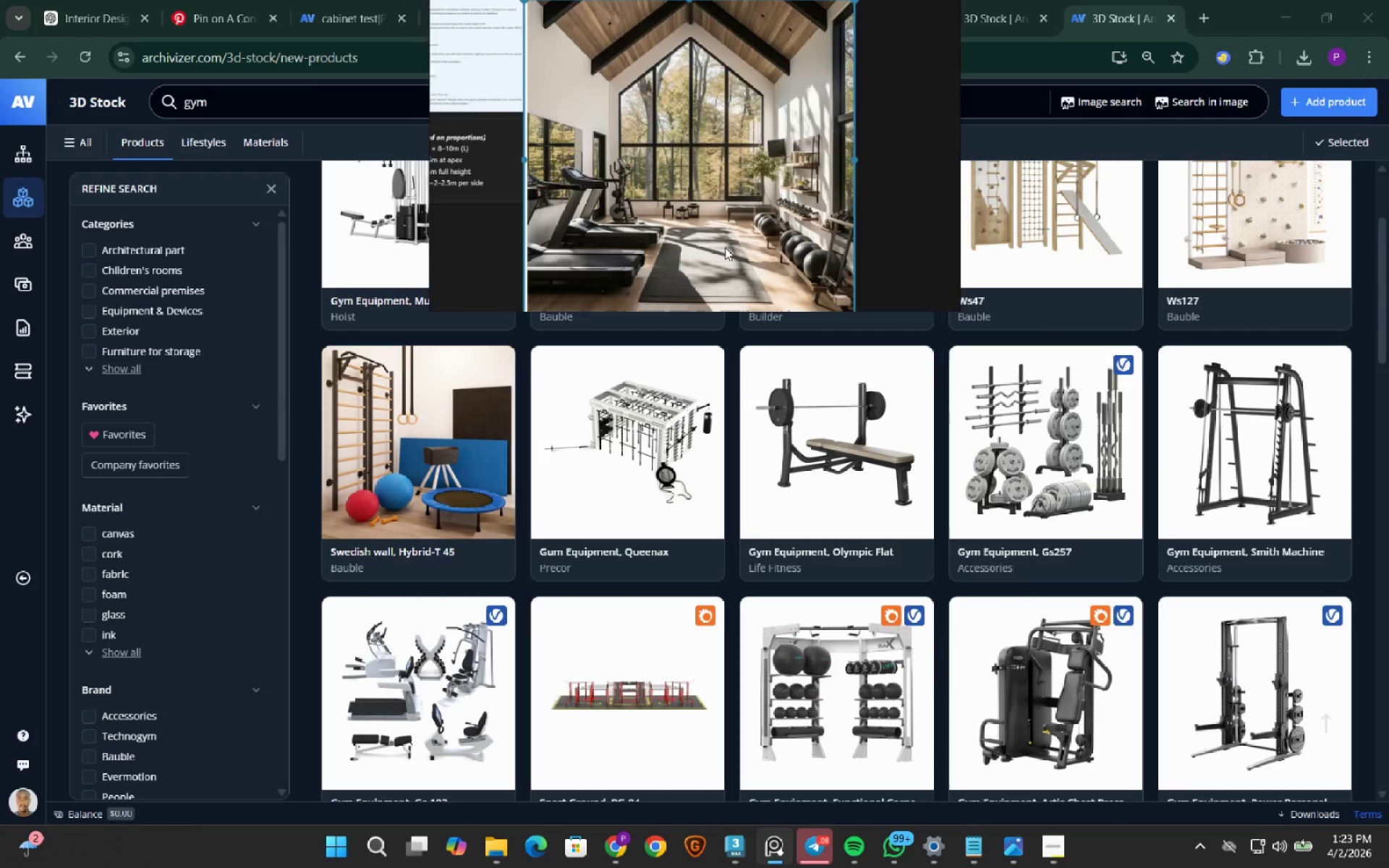 
scroll: coordinate [734, 564], scroll_direction: up, amount: 3.0
 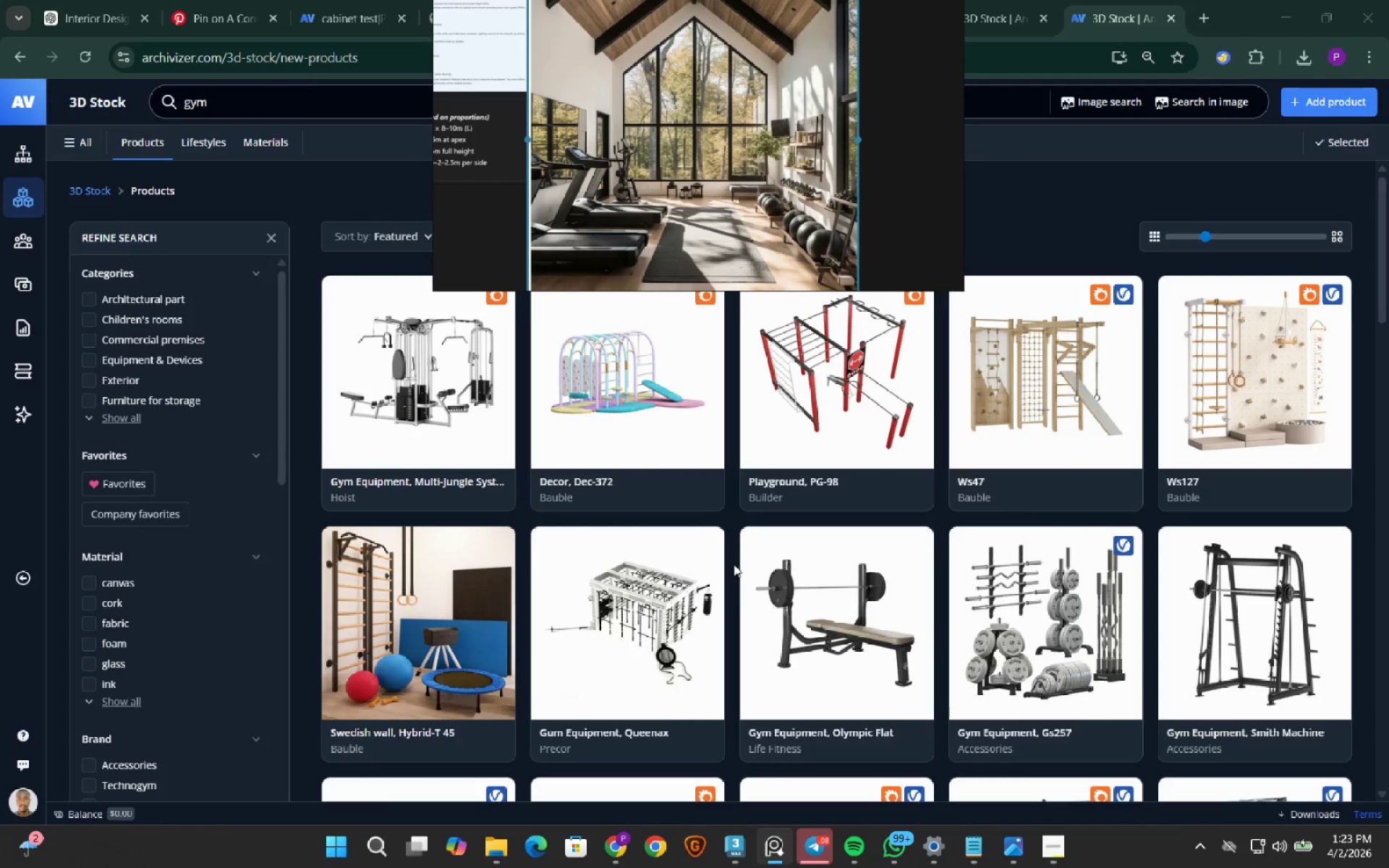 
wait(7.48)
 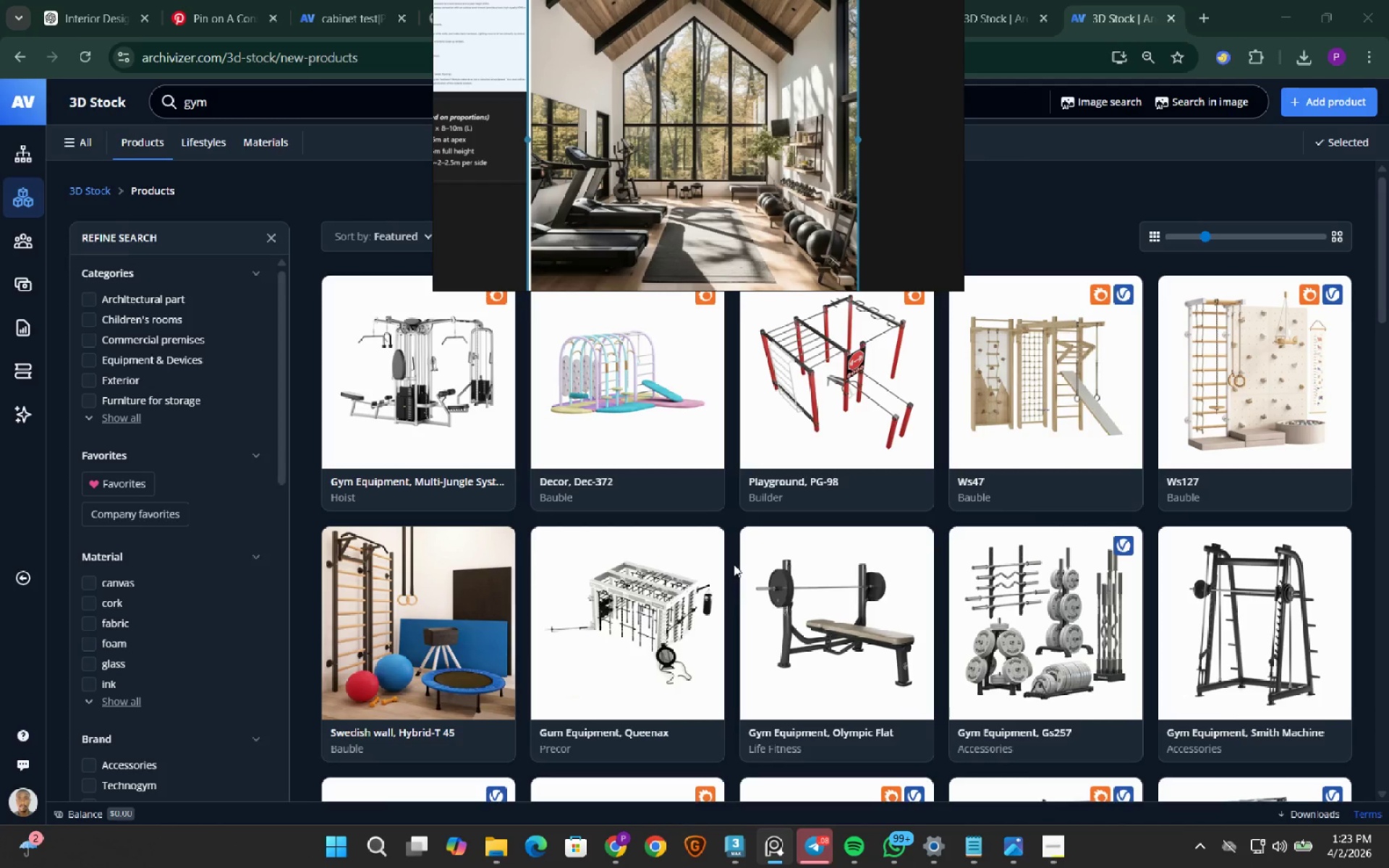 
scroll: coordinate [755, 501], scroll_direction: down, amount: 5.0
 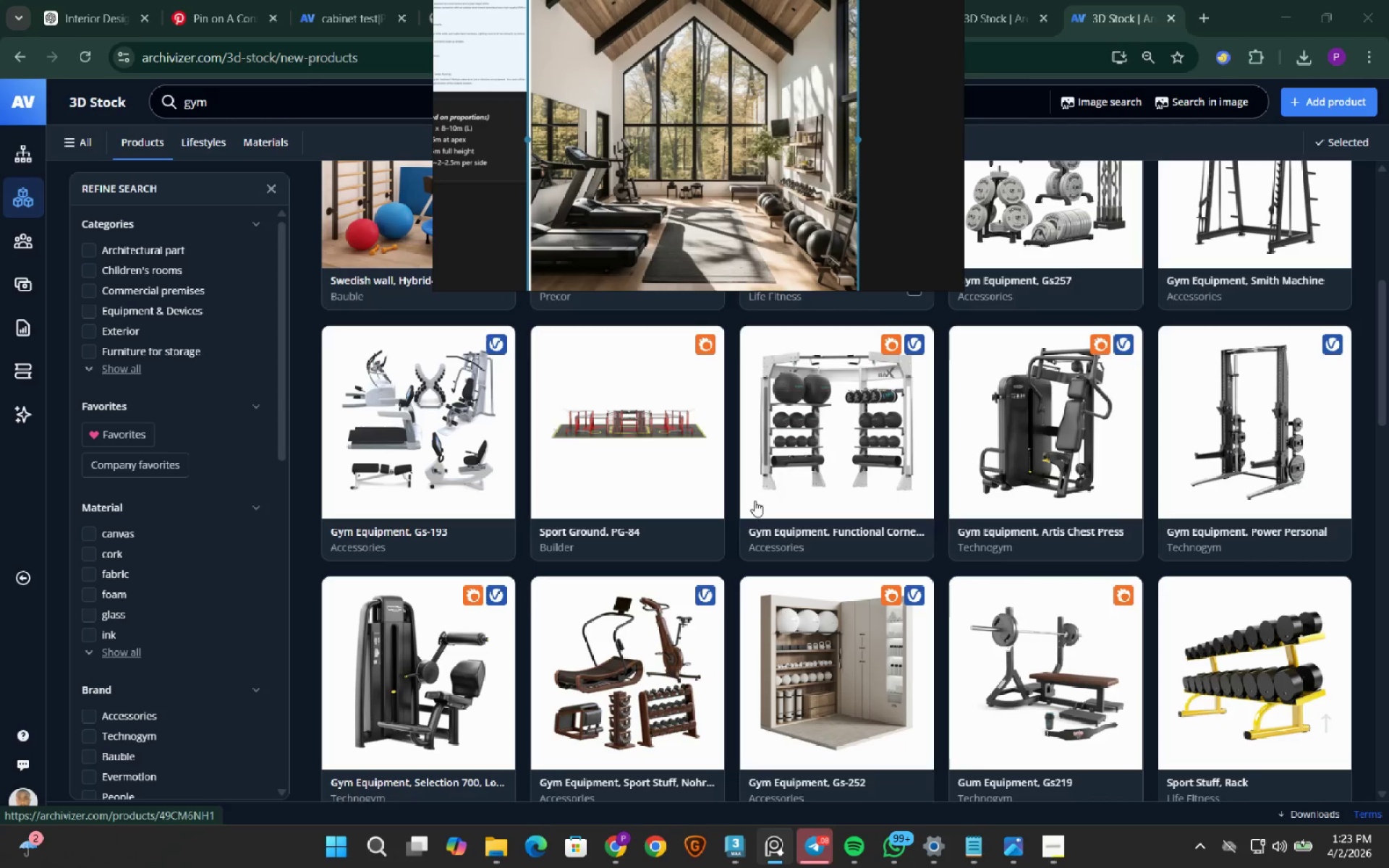 
right_click([844, 532])
 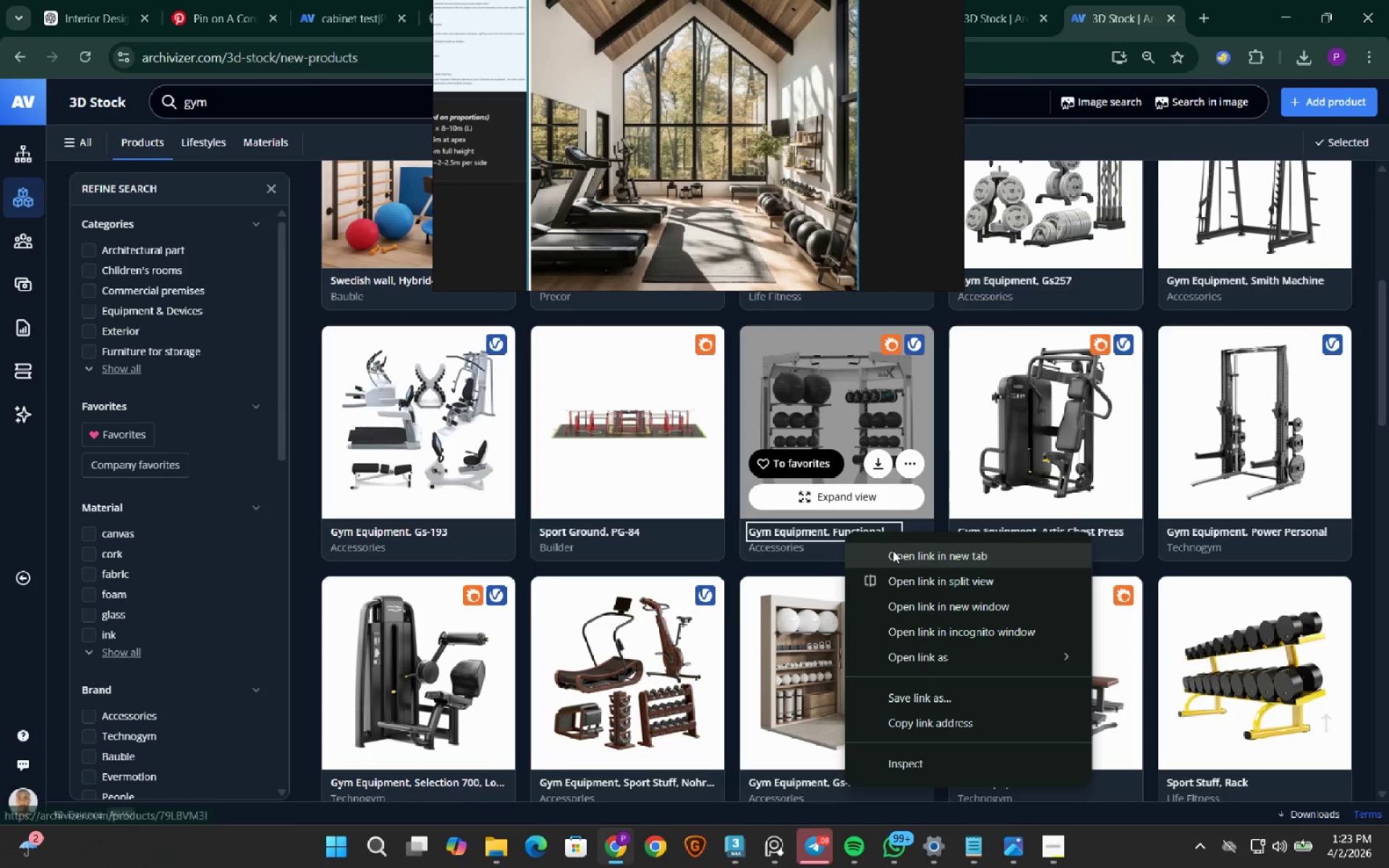 
left_click([894, 551])
 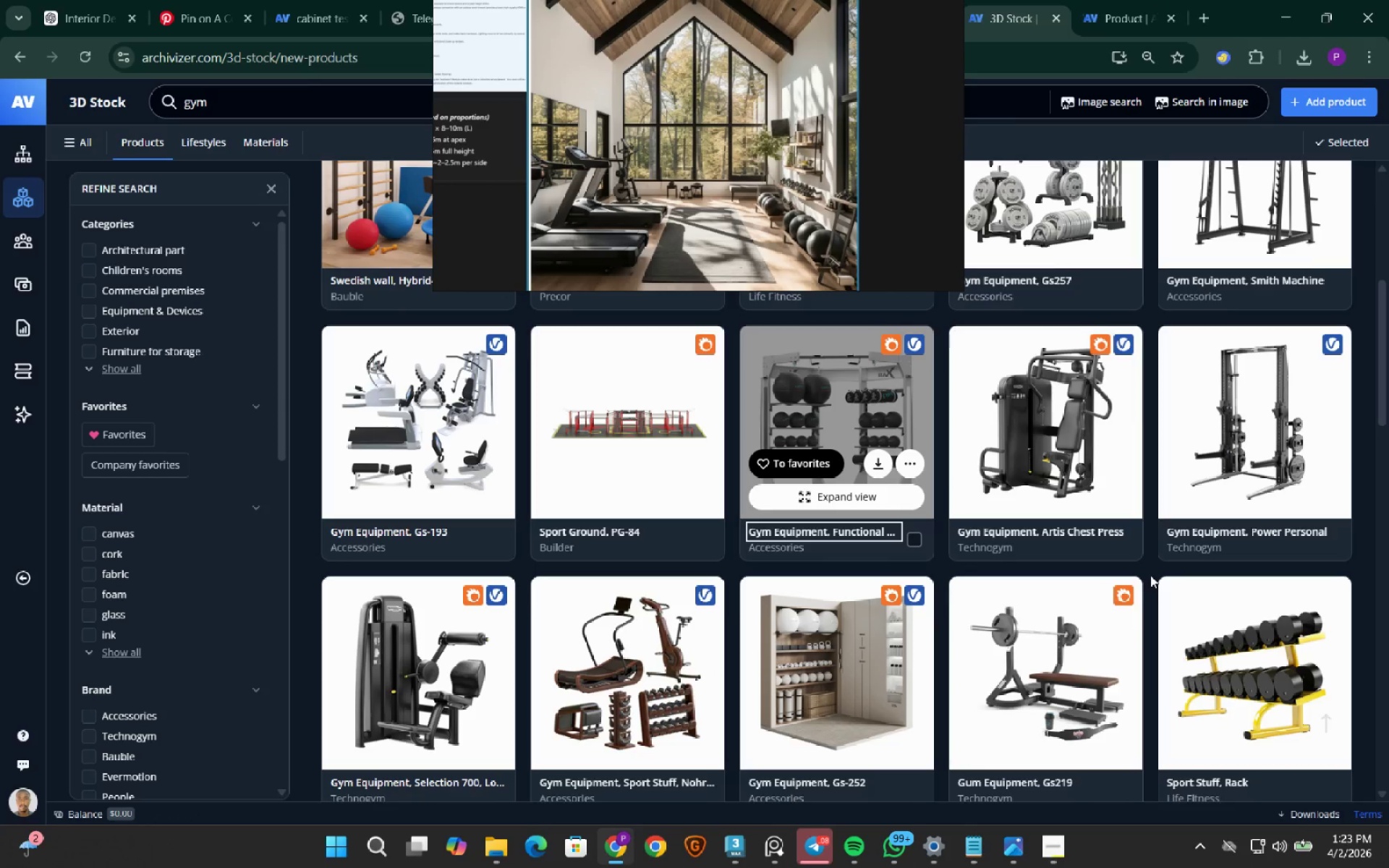 
scroll: coordinate [1150, 575], scroll_direction: down, amount: 2.0
 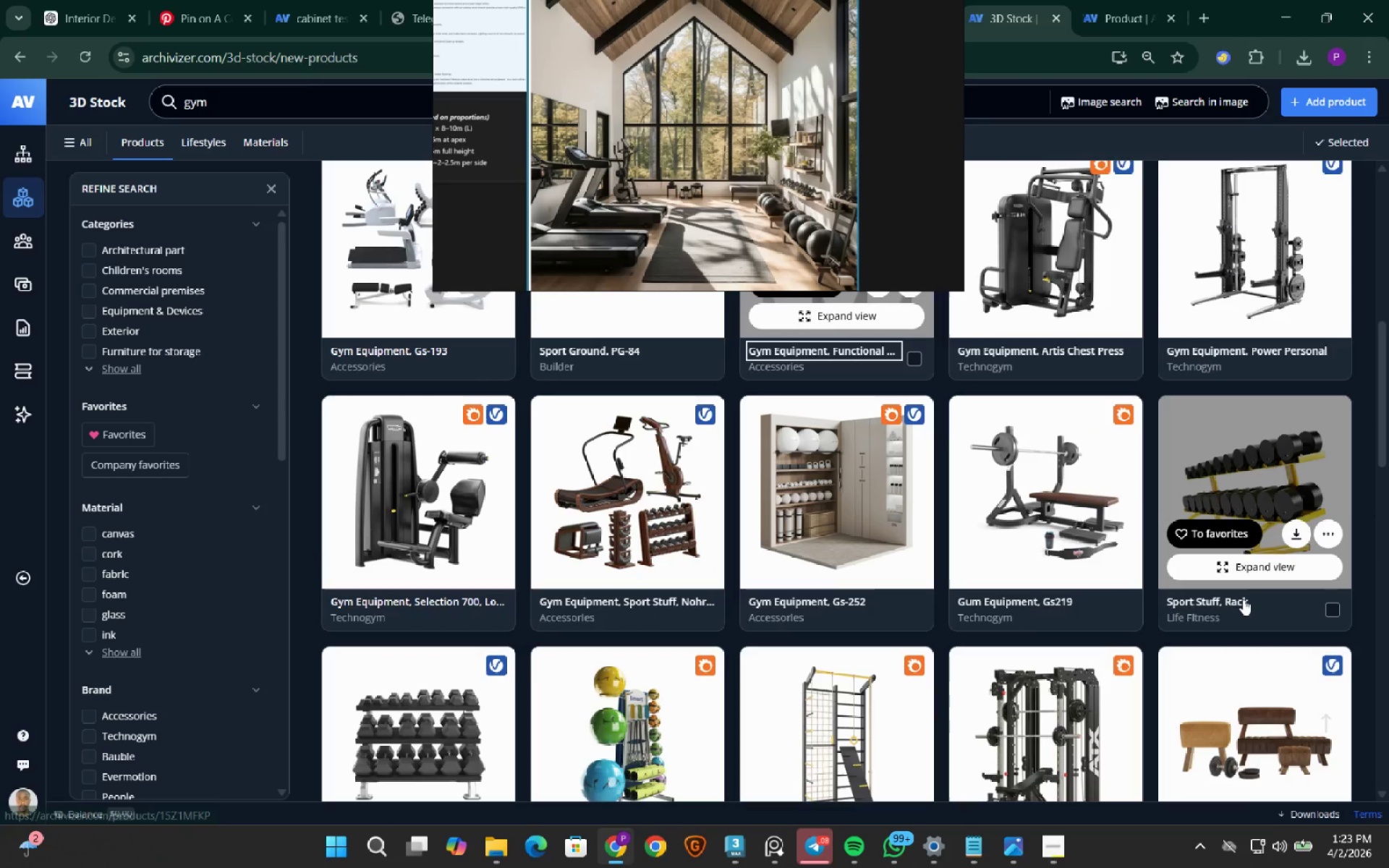 
right_click([1243, 599])
 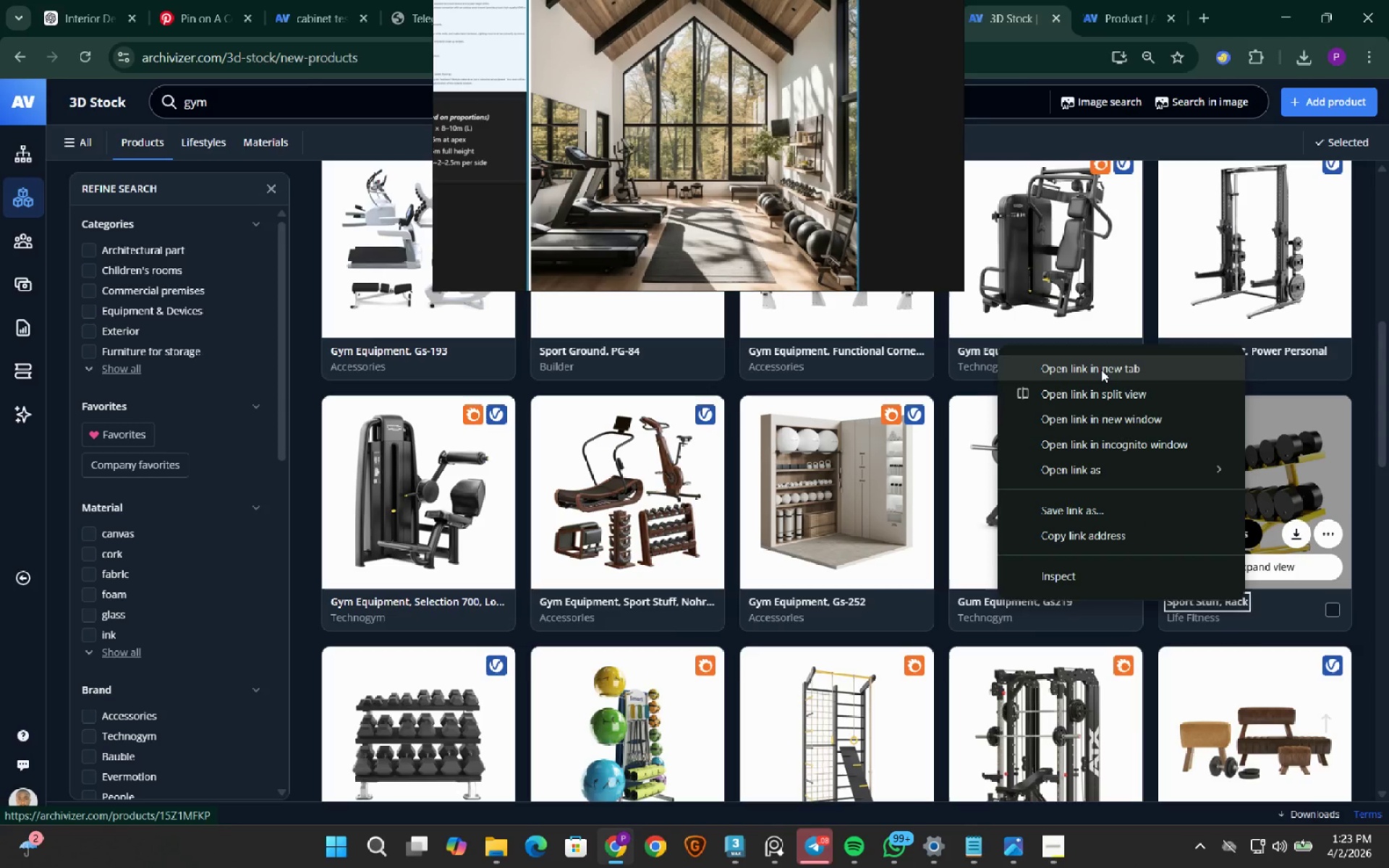 
left_click([1101, 370])
 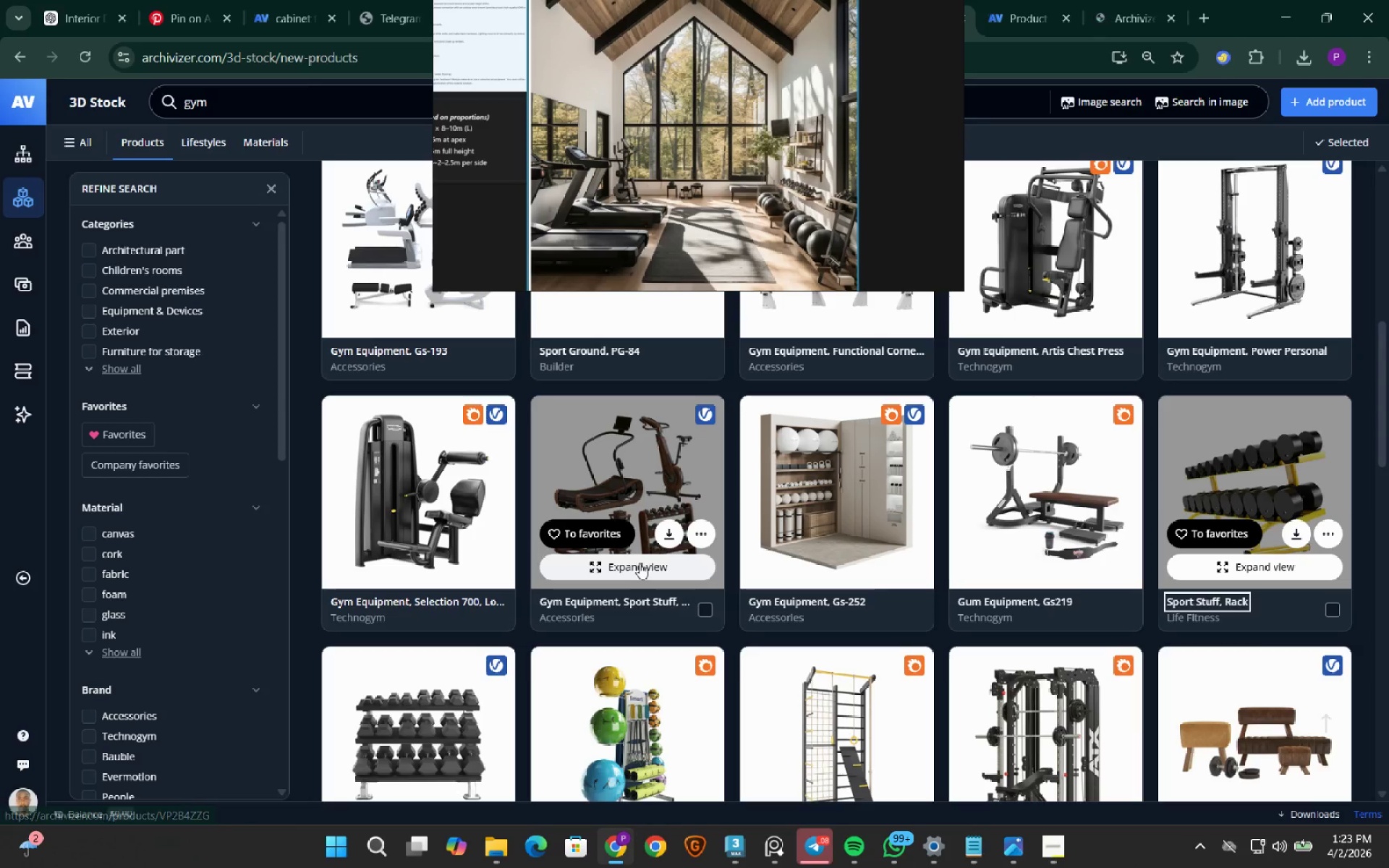 
mouse_move([614, 659])
 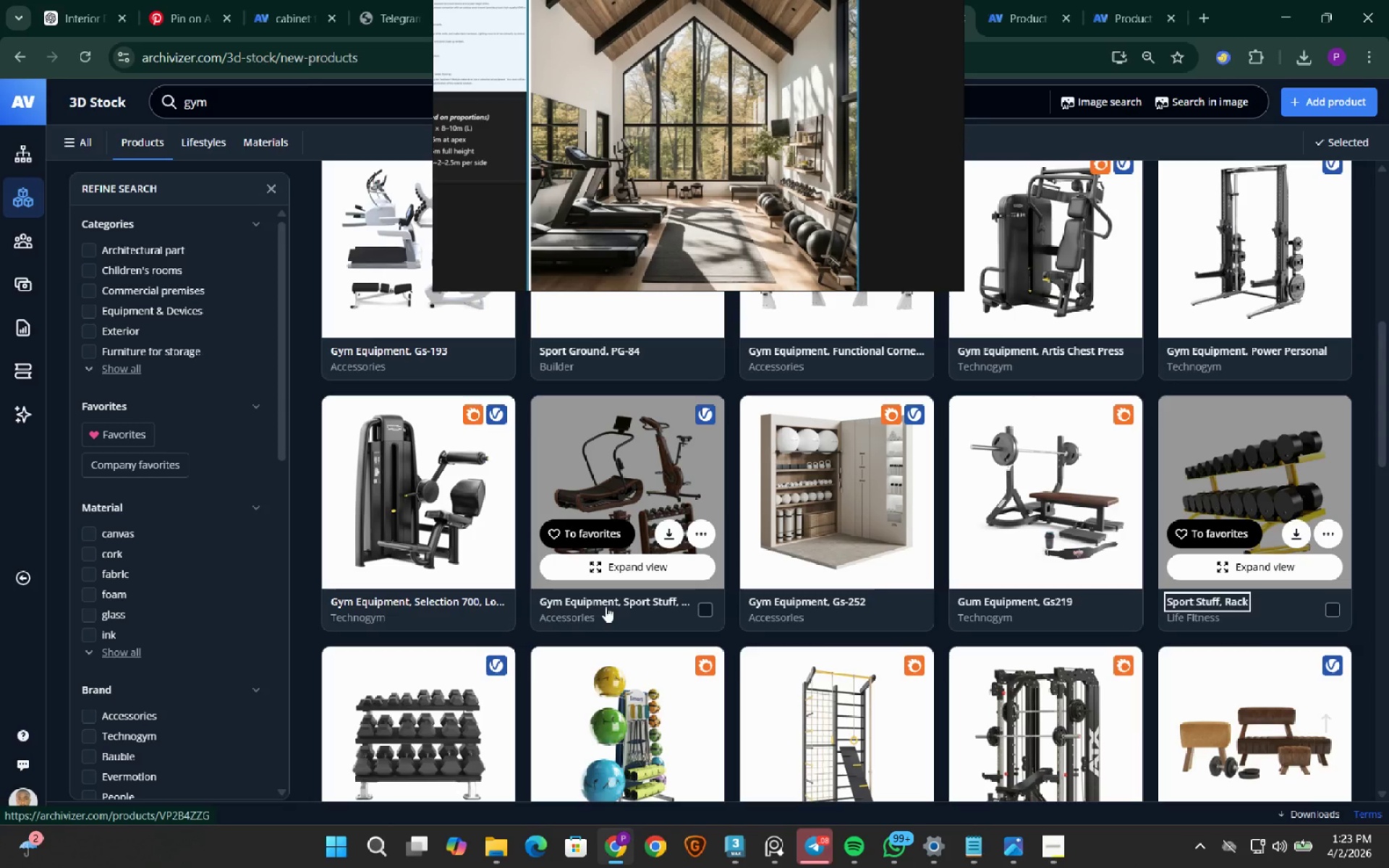 
scroll: coordinate [606, 606], scroll_direction: down, amount: 2.0
 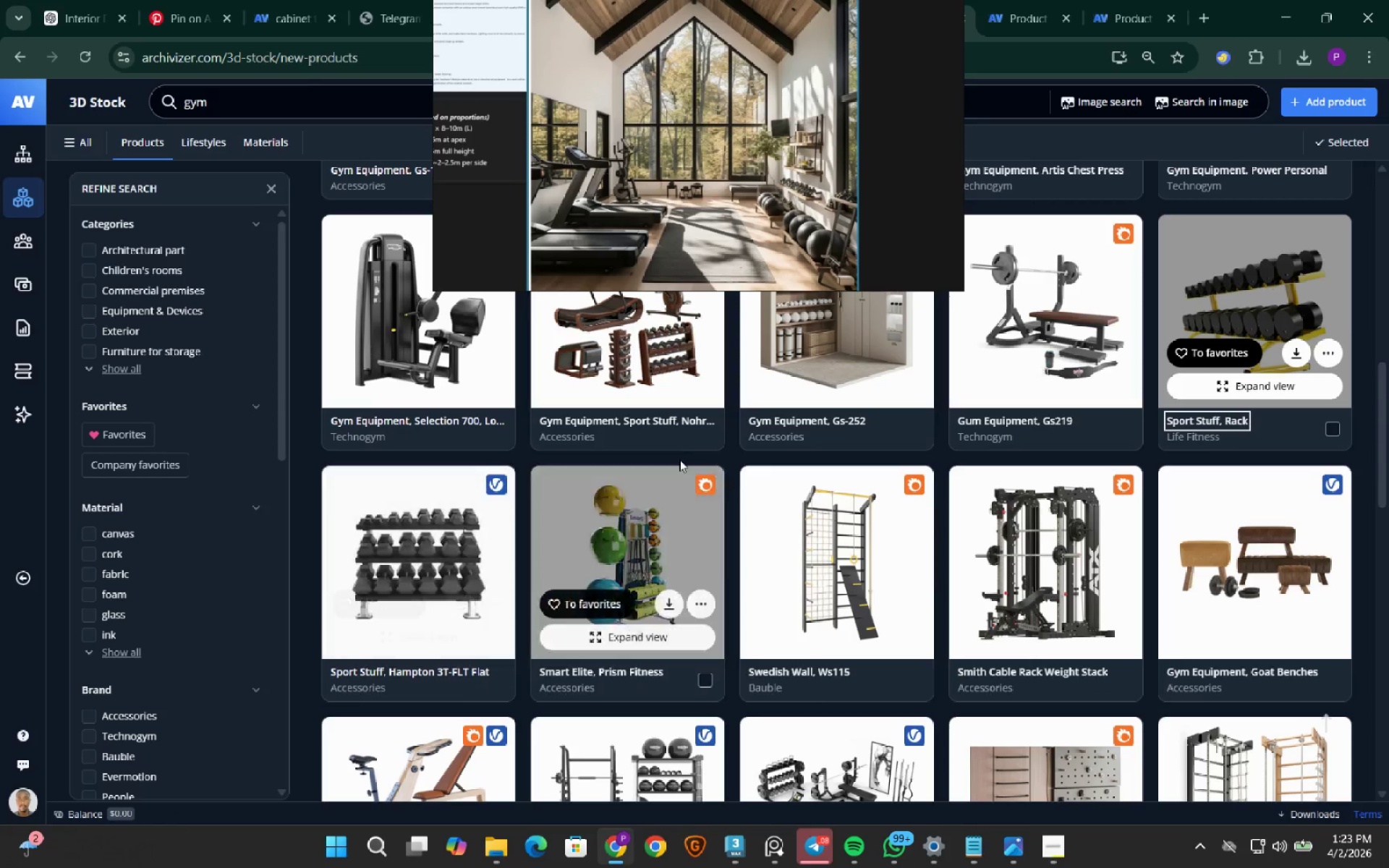 
right_click([677, 421])
 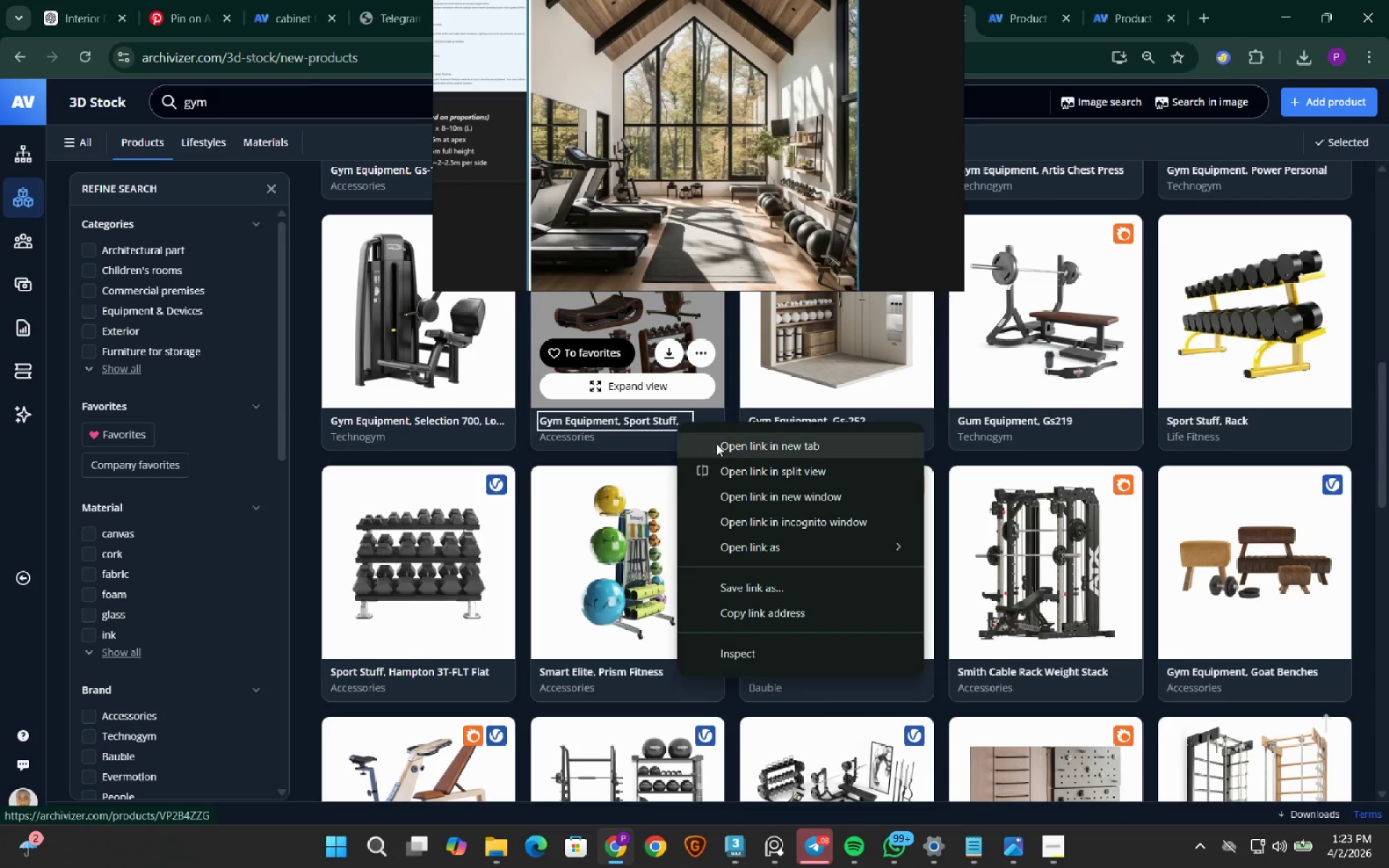 
left_click([723, 446])
 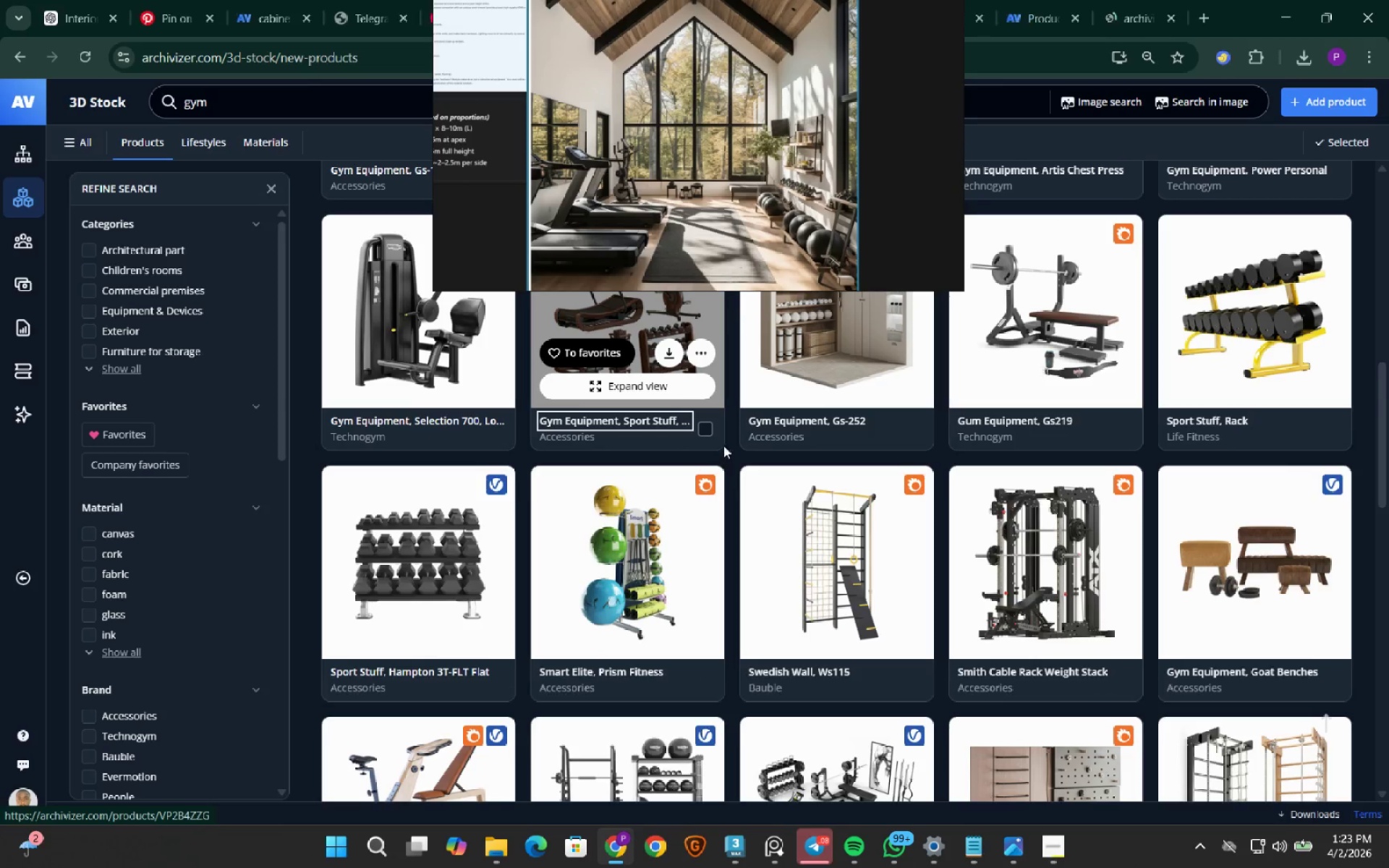 
scroll: coordinate [743, 457], scroll_direction: down, amount: 3.0
 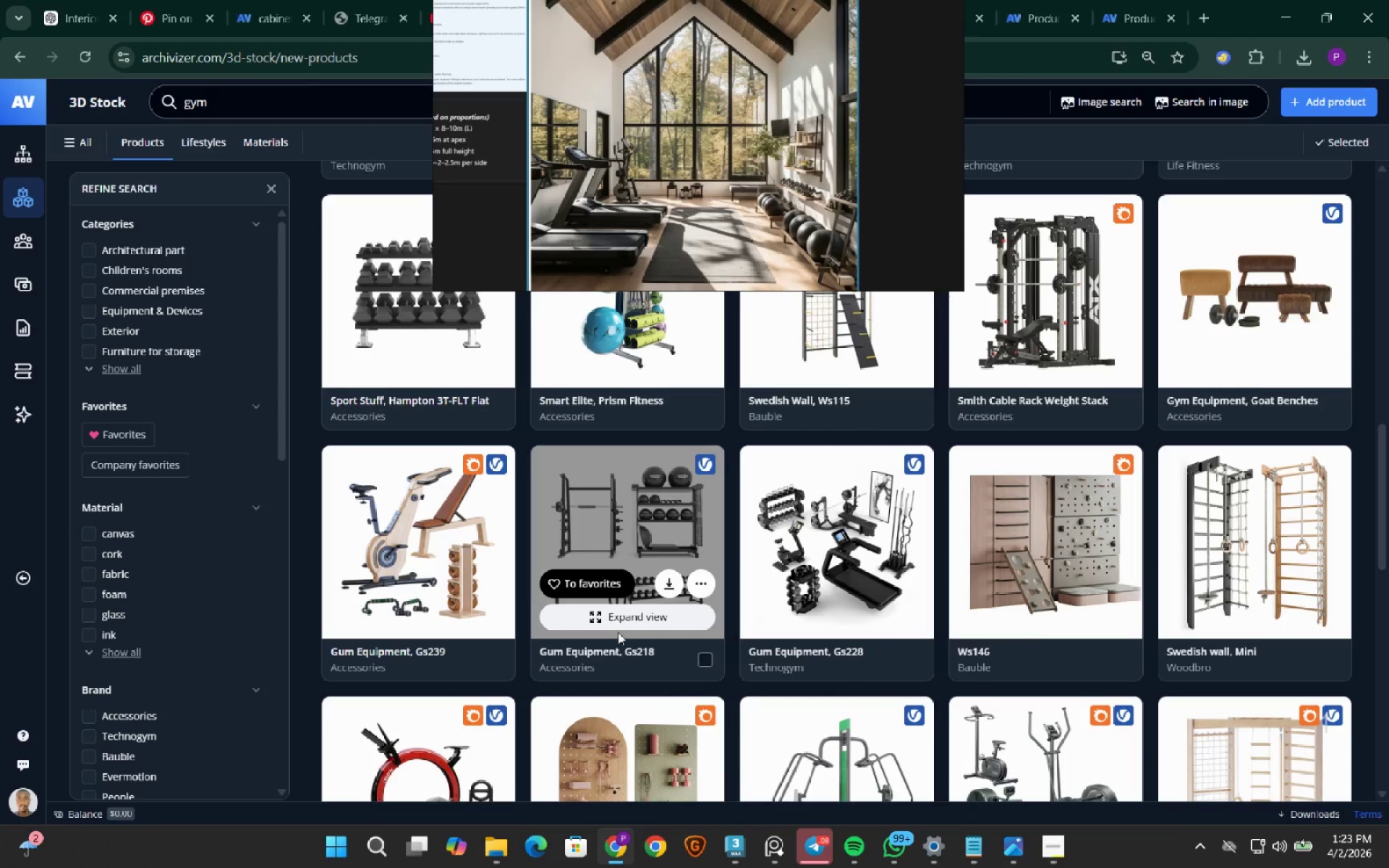 
right_click([618, 647])
 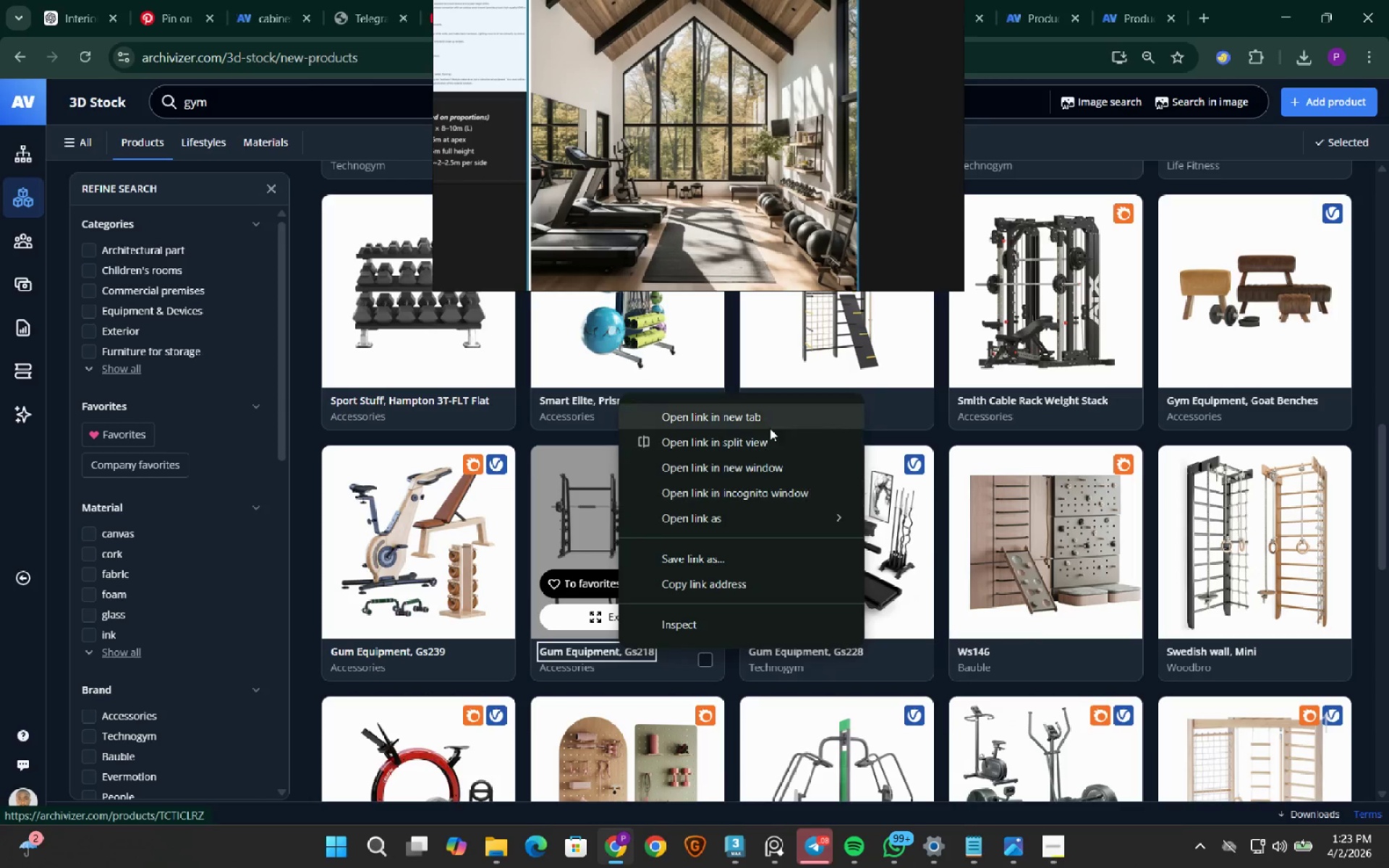 
left_click([772, 413])
 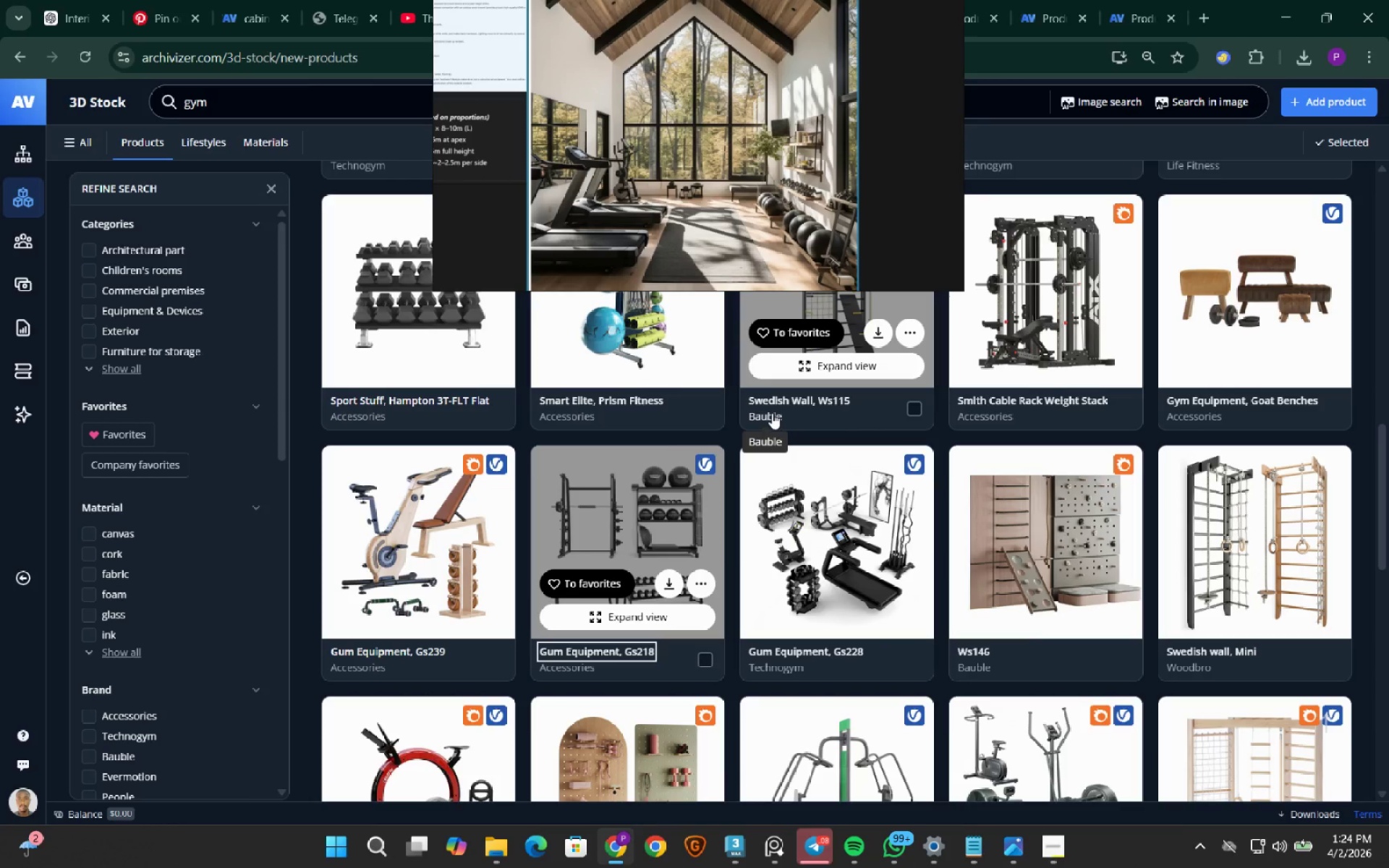 
wait(6.83)
 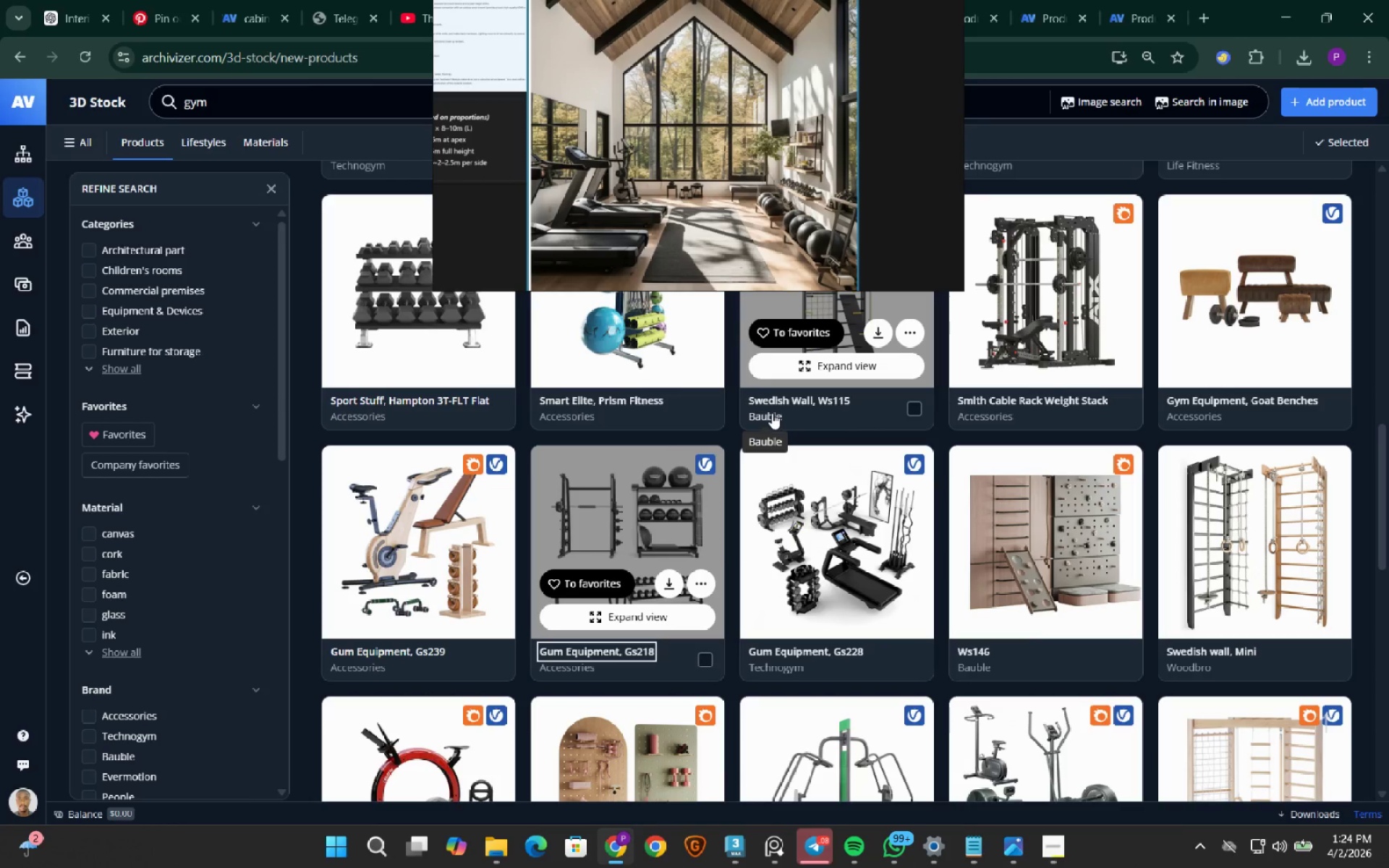 
scroll: coordinate [882, 508], scroll_direction: down, amount: 7.0
 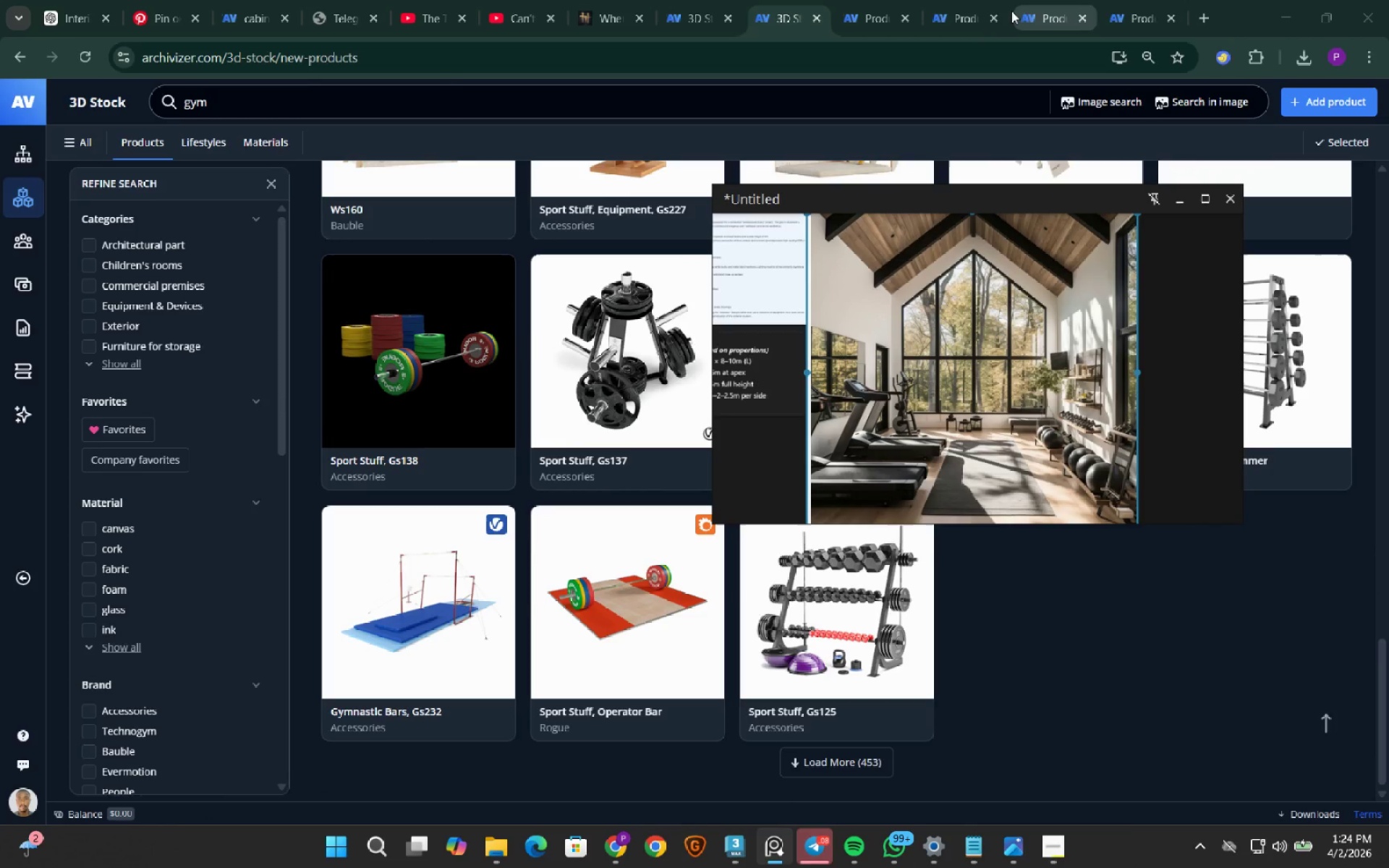 
left_click([671, 17])
 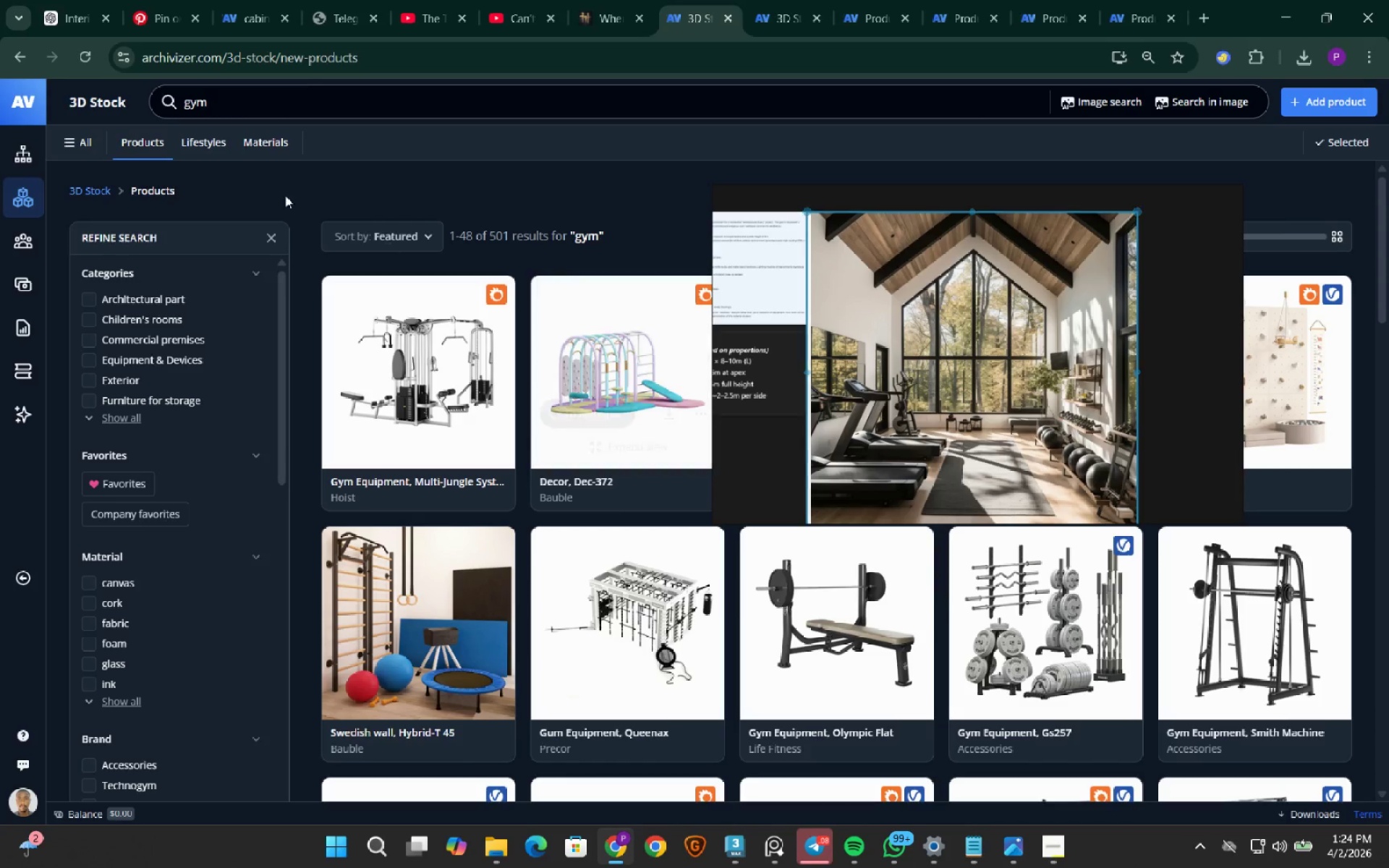 
left_click_drag(start_coordinate=[262, 98], to_coordinate=[93, 79])
 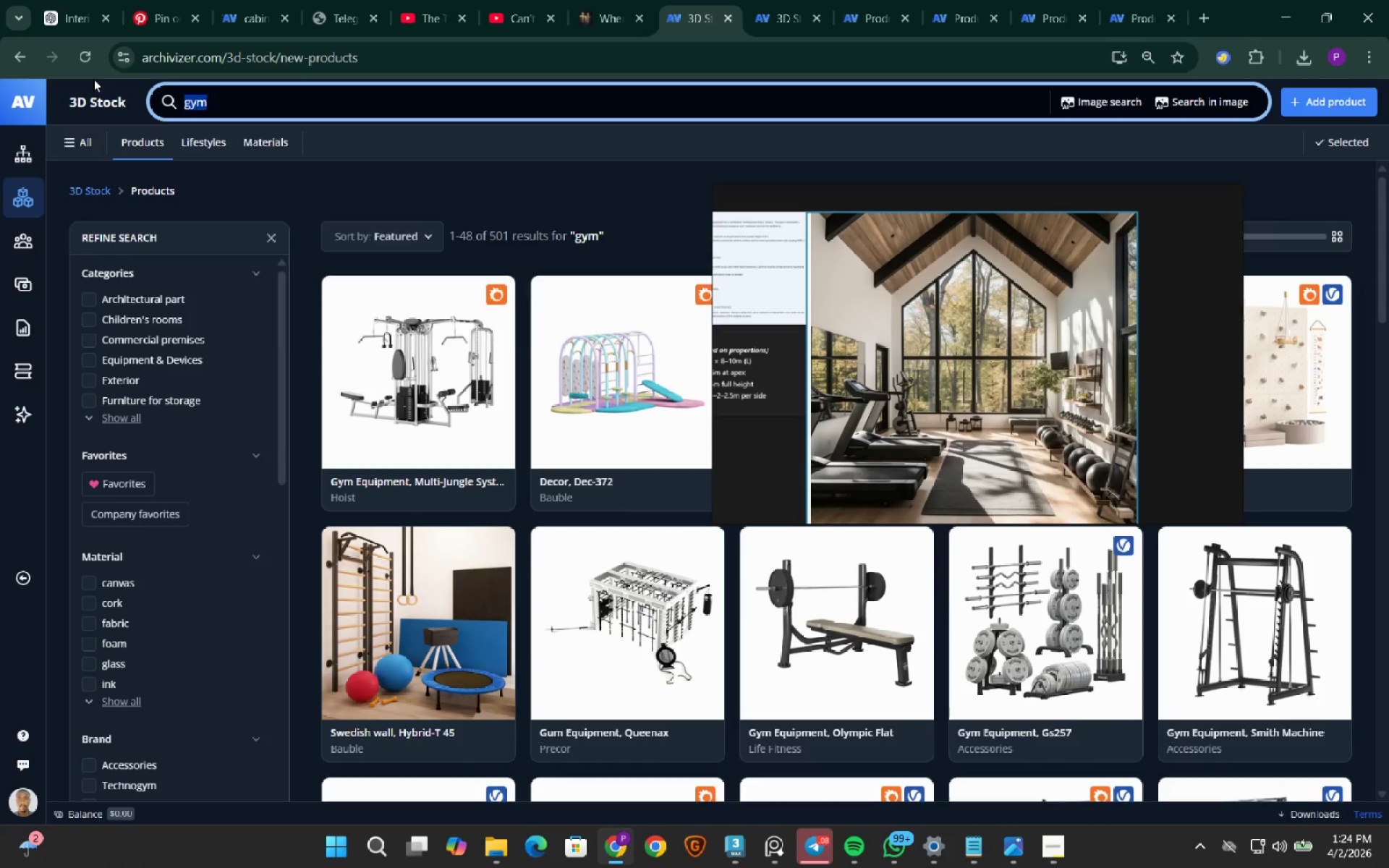 
type(thre)
key(Backspace)
key(Backspace)
key(Backspace)
type(readmill)
 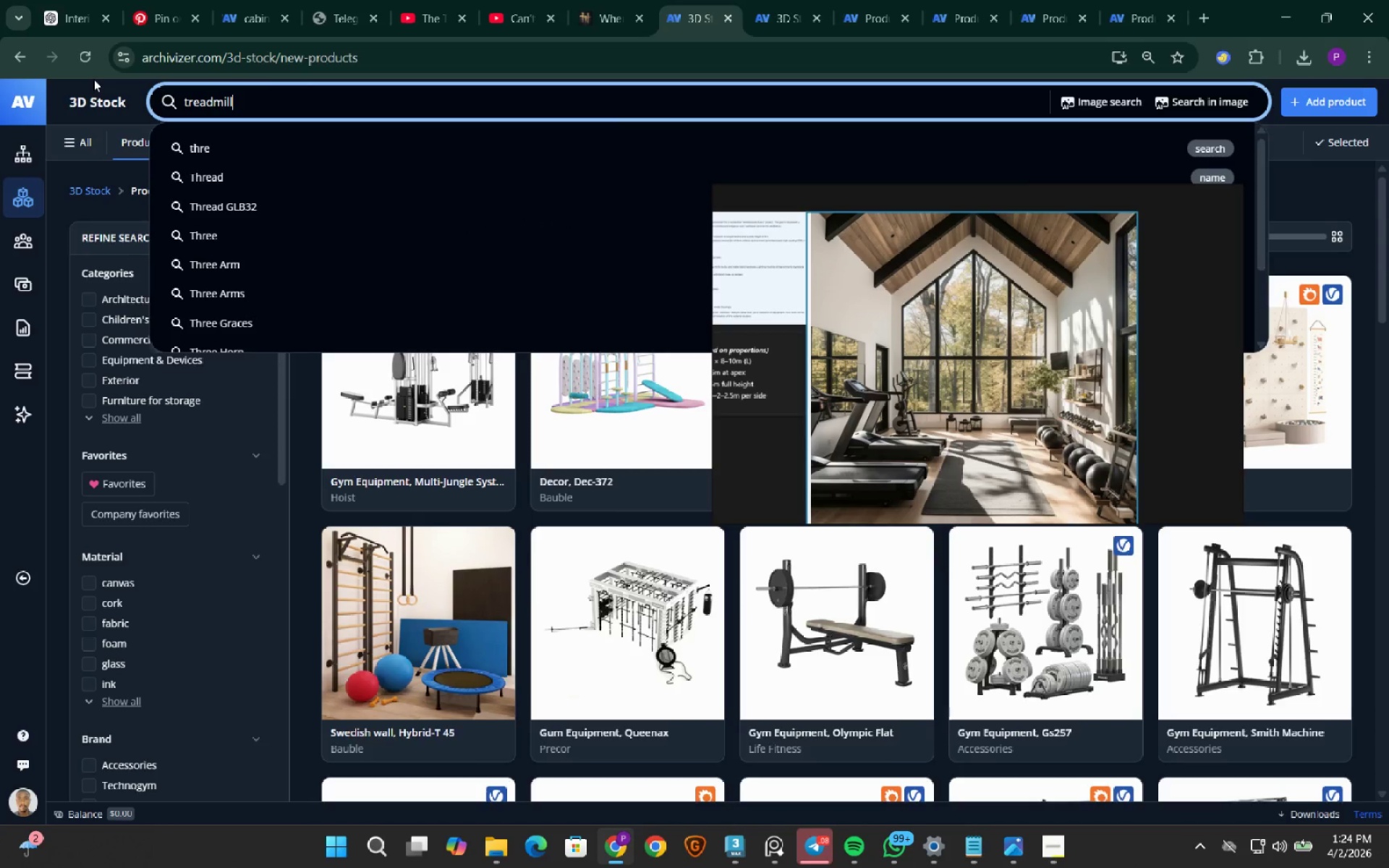 
key(Enter)
 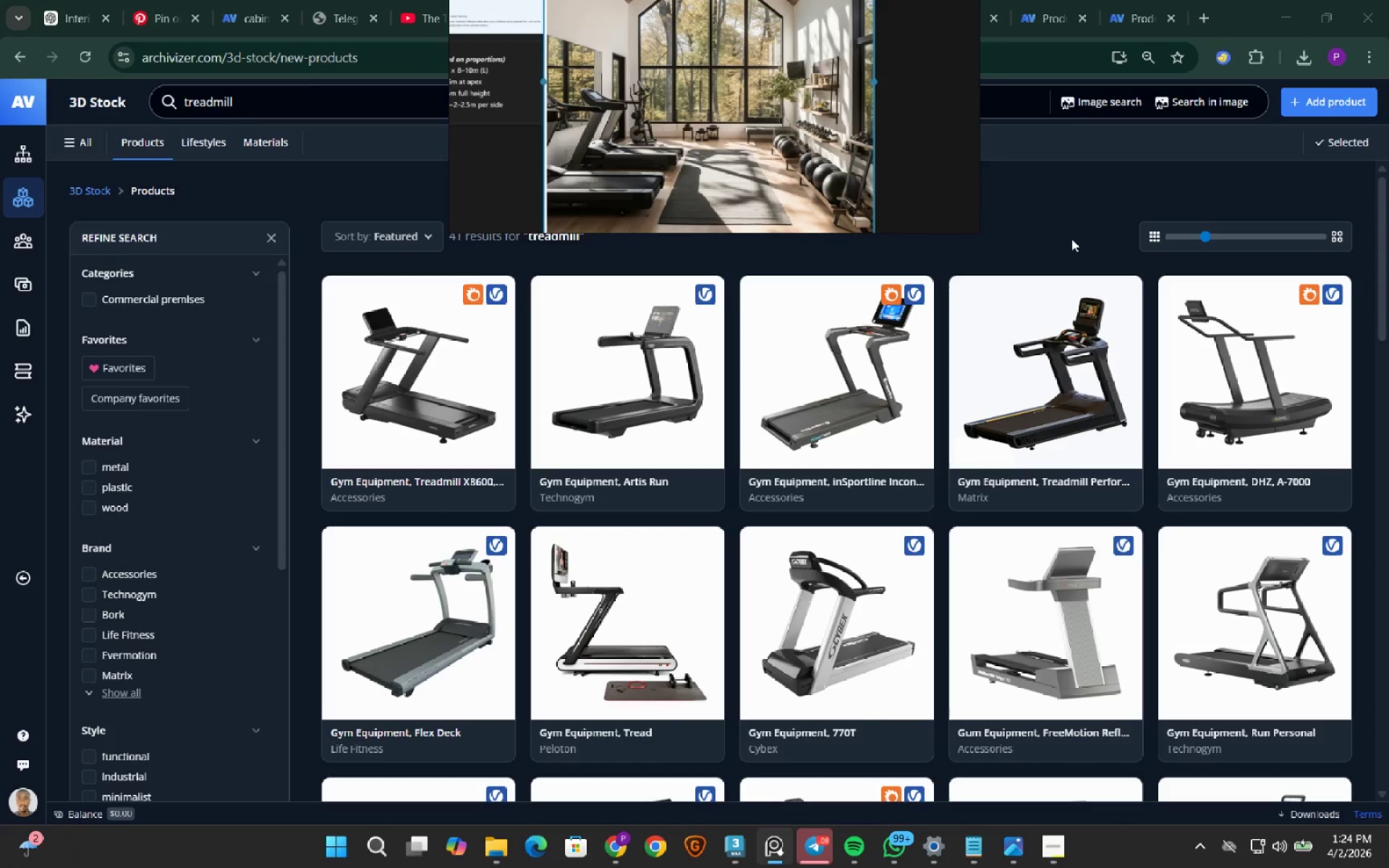 
wait(6.67)
 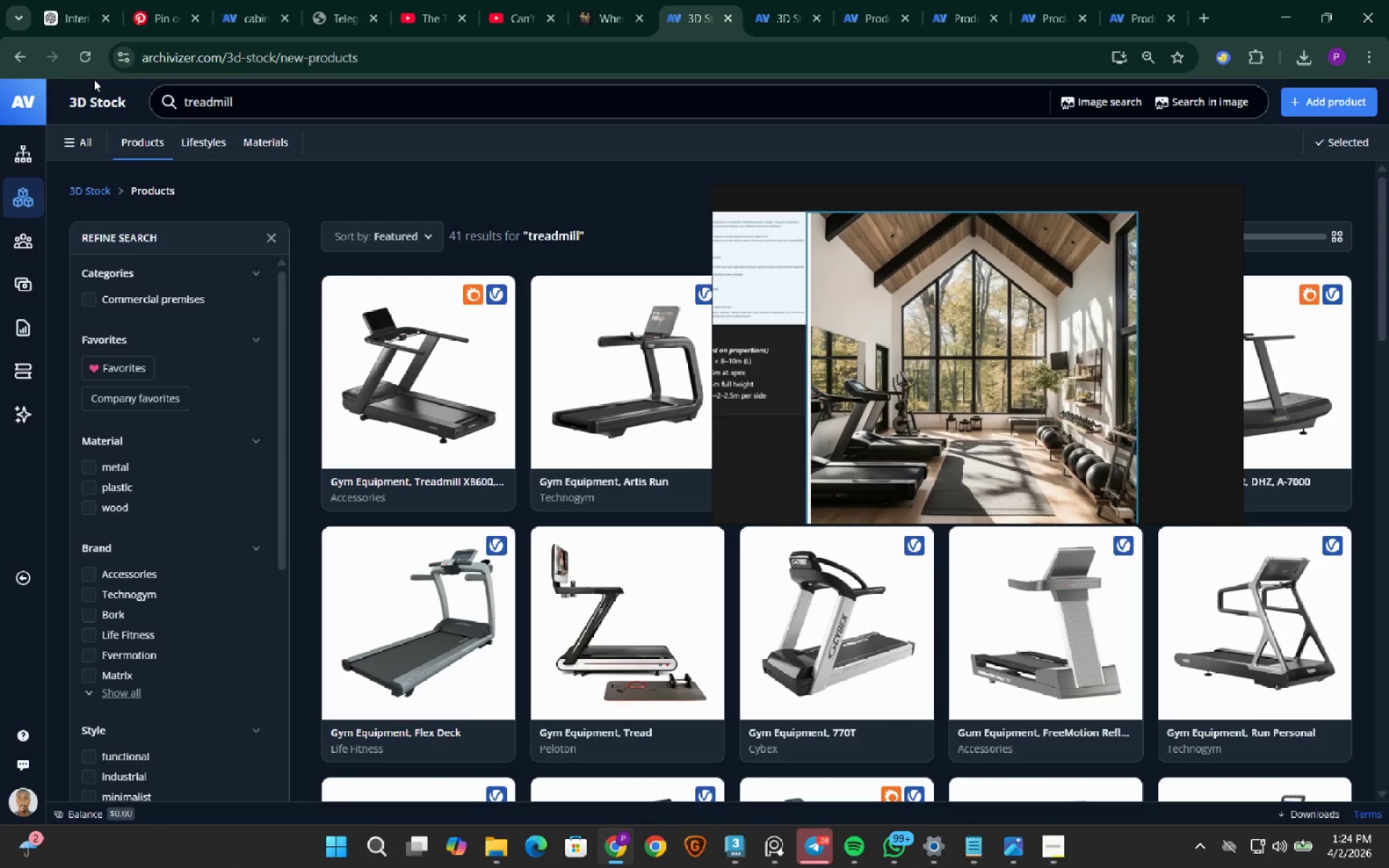 
scroll: coordinate [911, 389], scroll_direction: down, amount: 9.0
 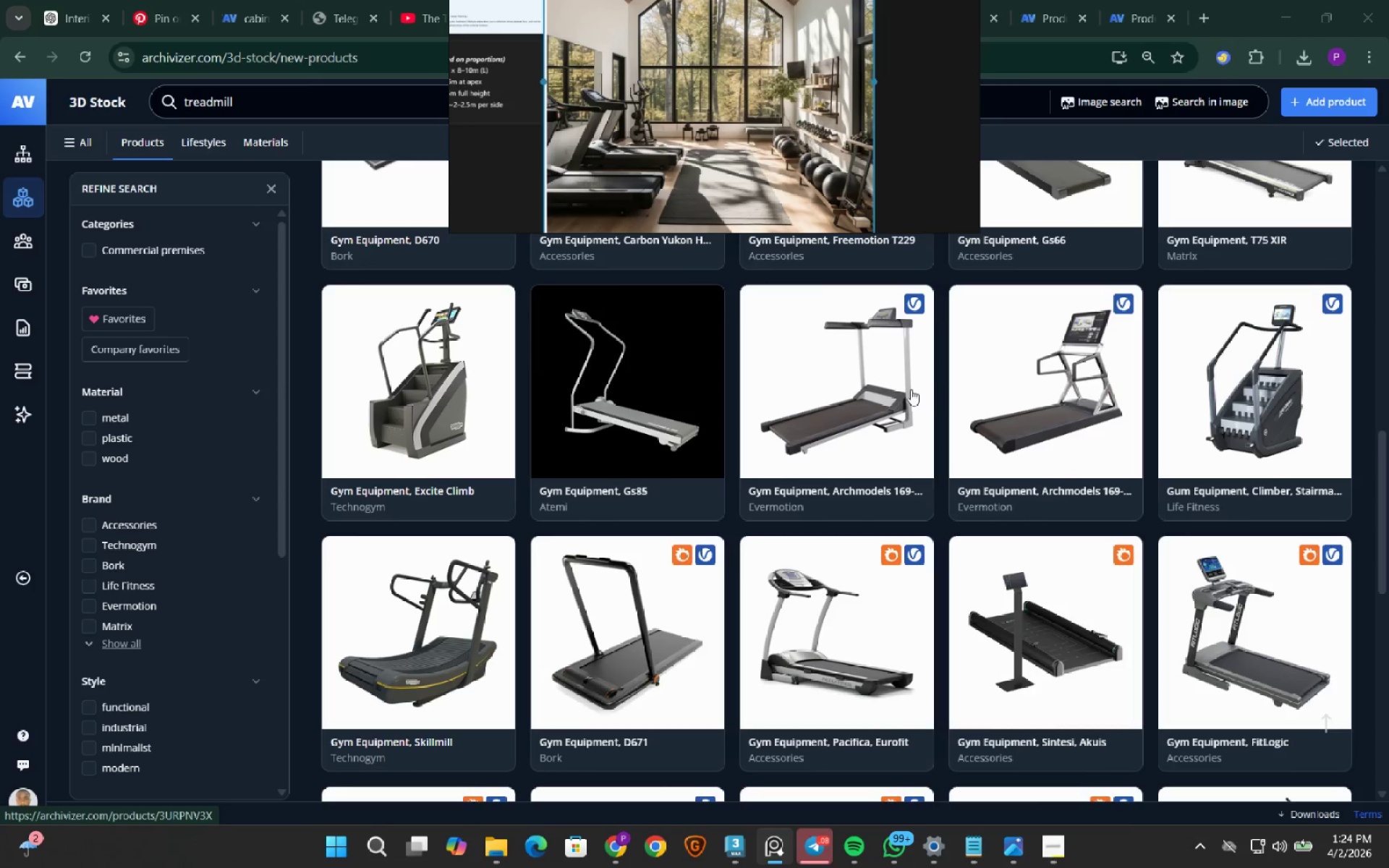 
scroll: coordinate [911, 389], scroll_direction: down, amount: 1.0
 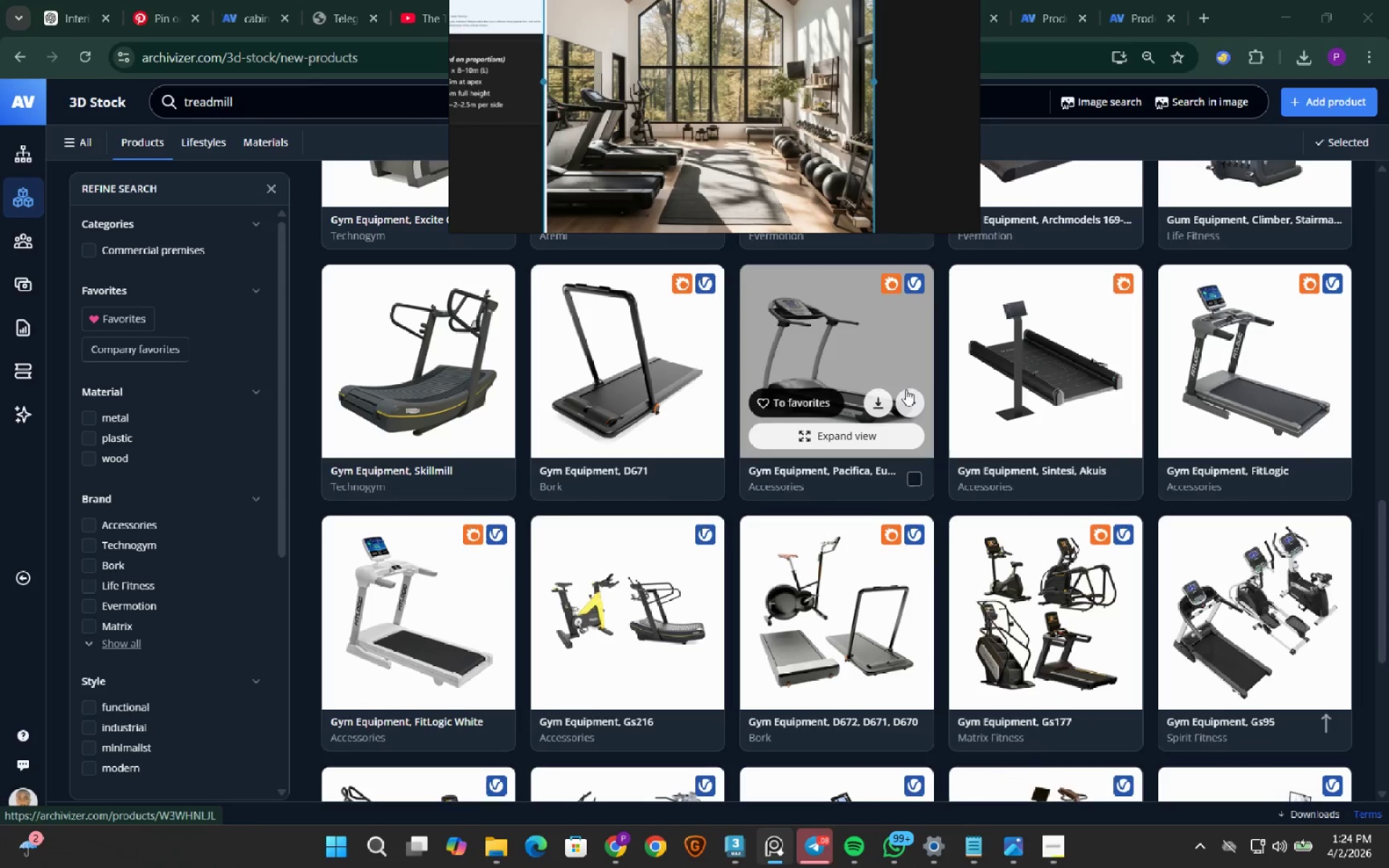 
wait(8.42)
 